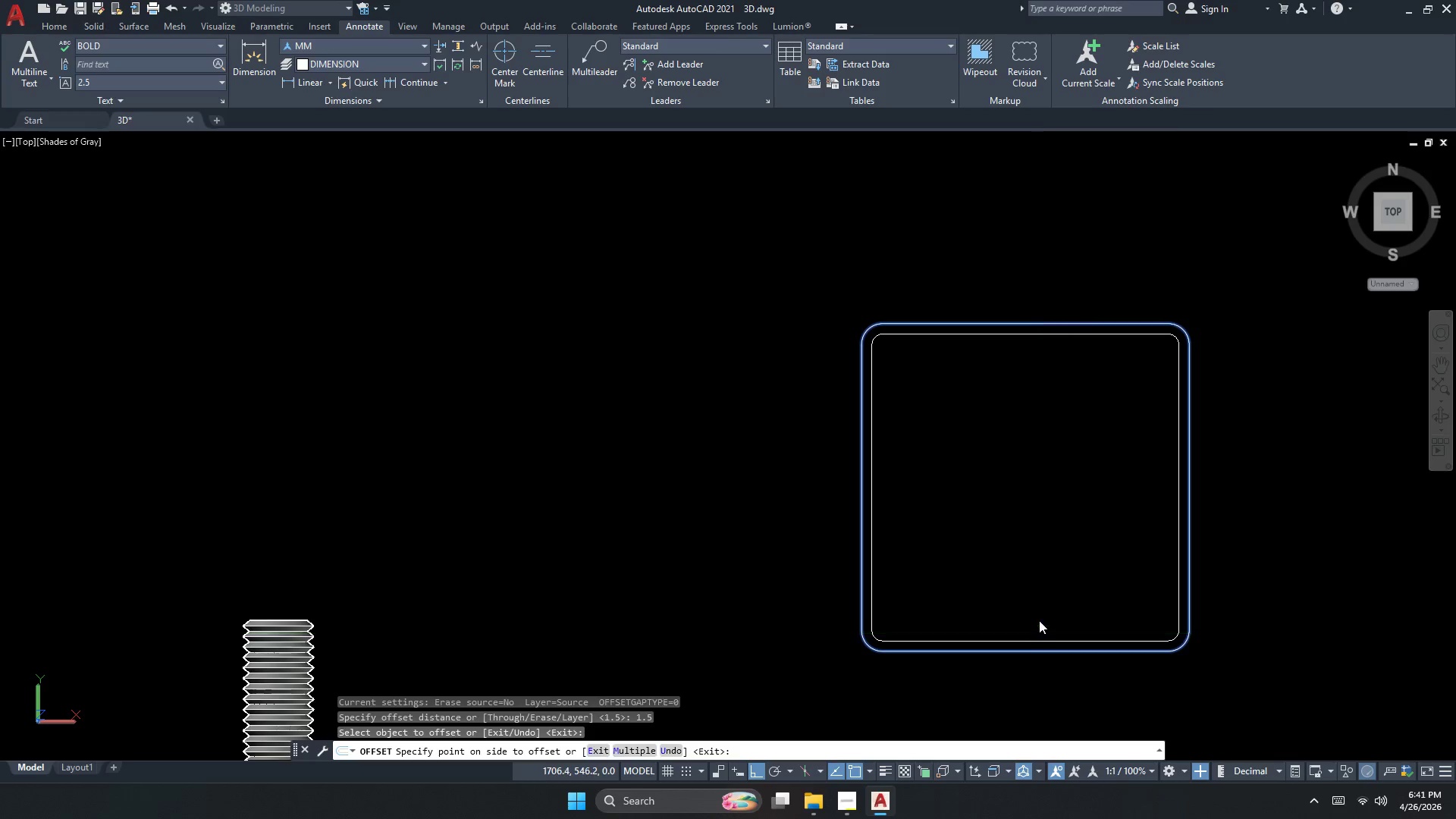 
double_click([1039, 620])
 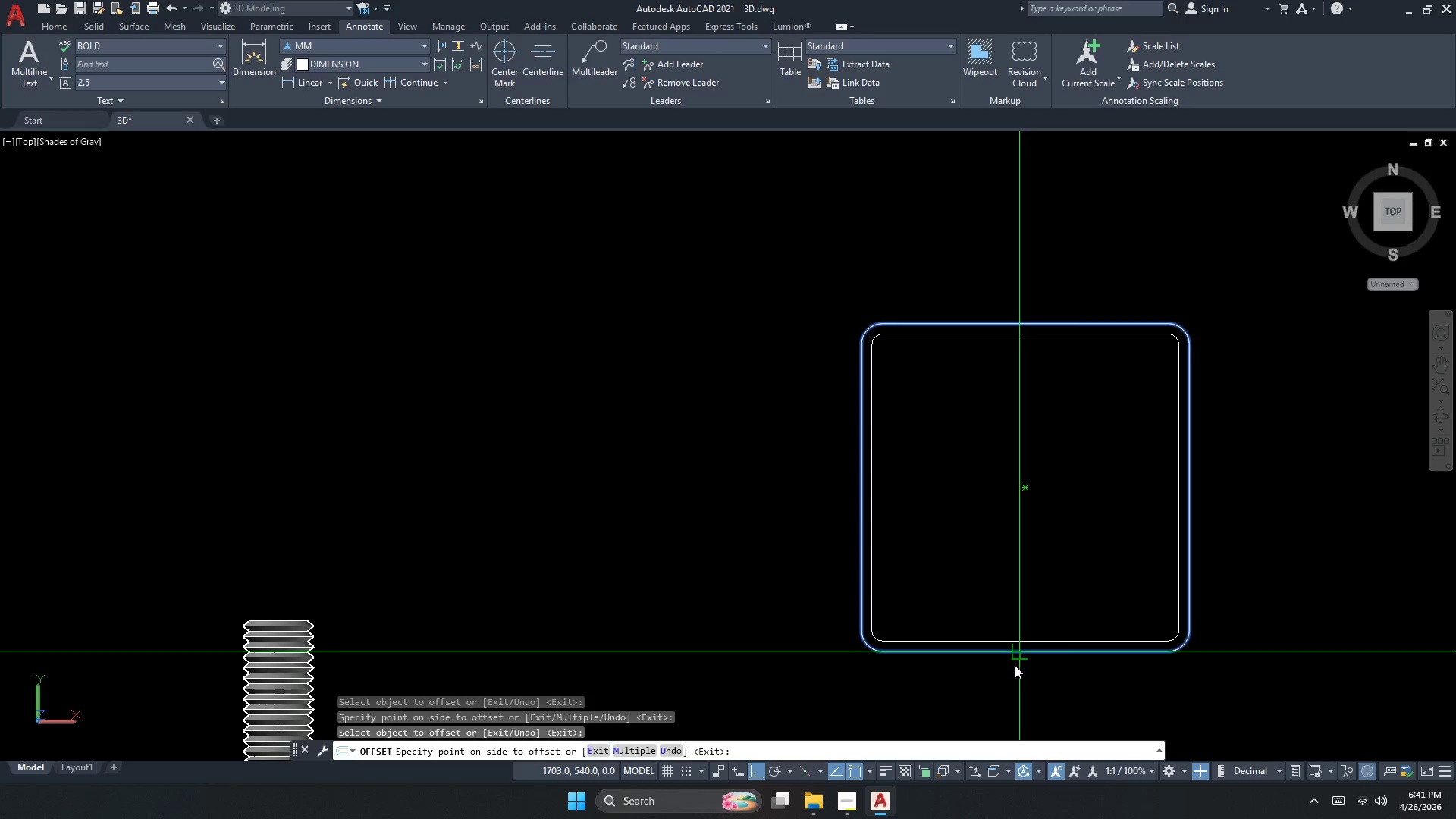 
key(Escape)
type(rec d 25)
key(NumpadEnter)
type(25)
key(NumpadEnter)
 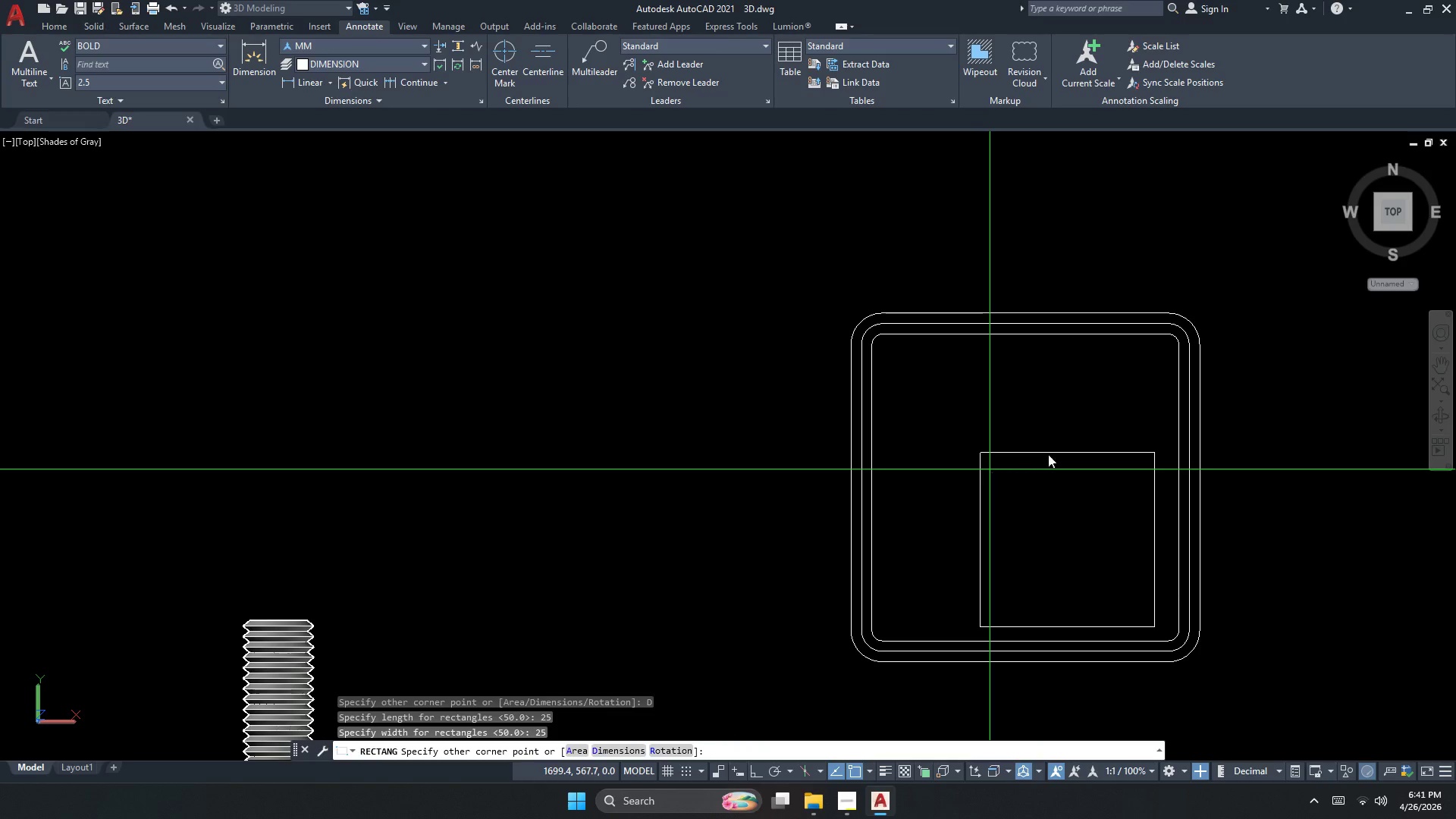 
left_click_drag(start_coordinate=[981, 453], to_coordinate=[987, 460])
 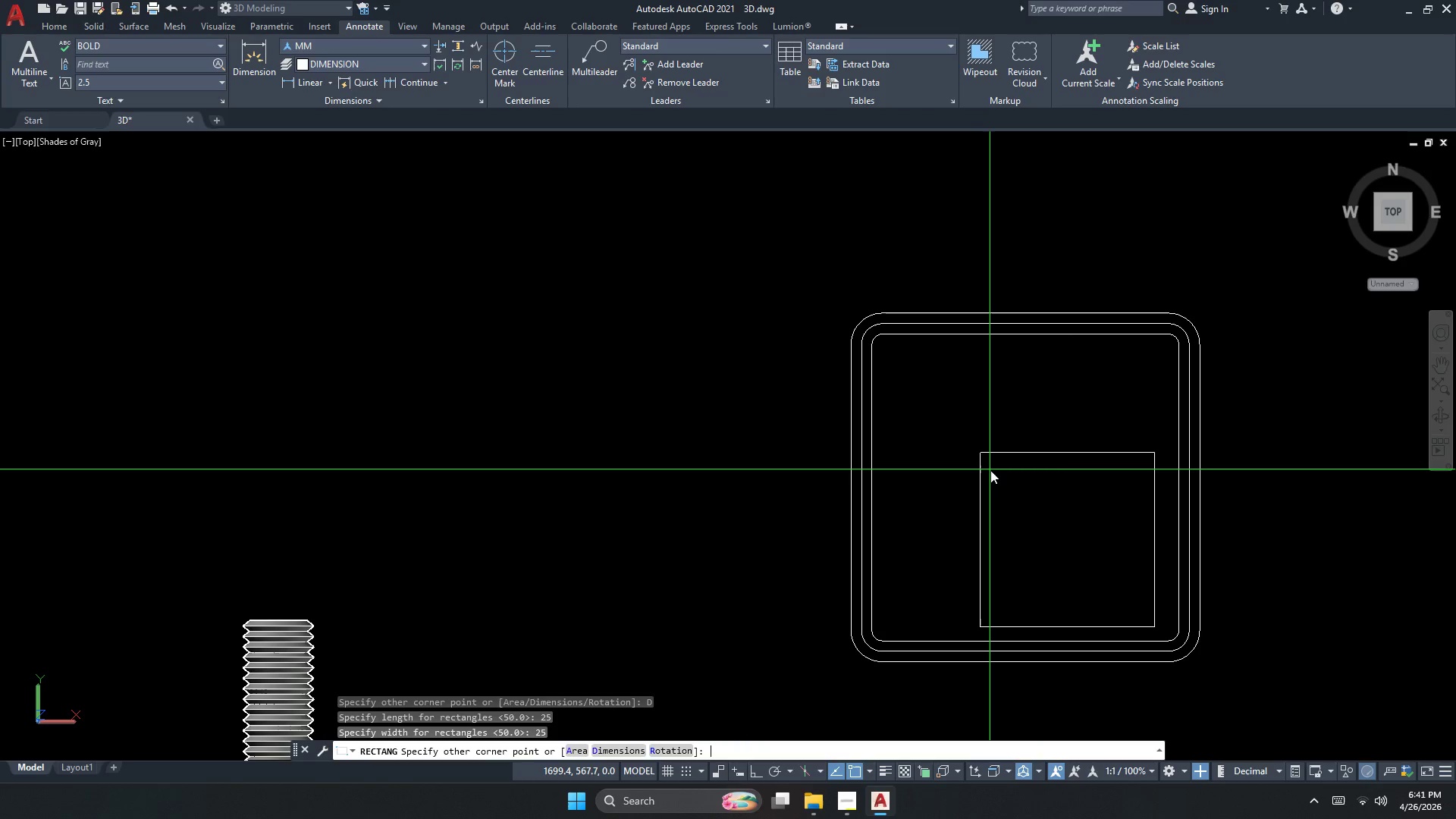 
key(Escape)
 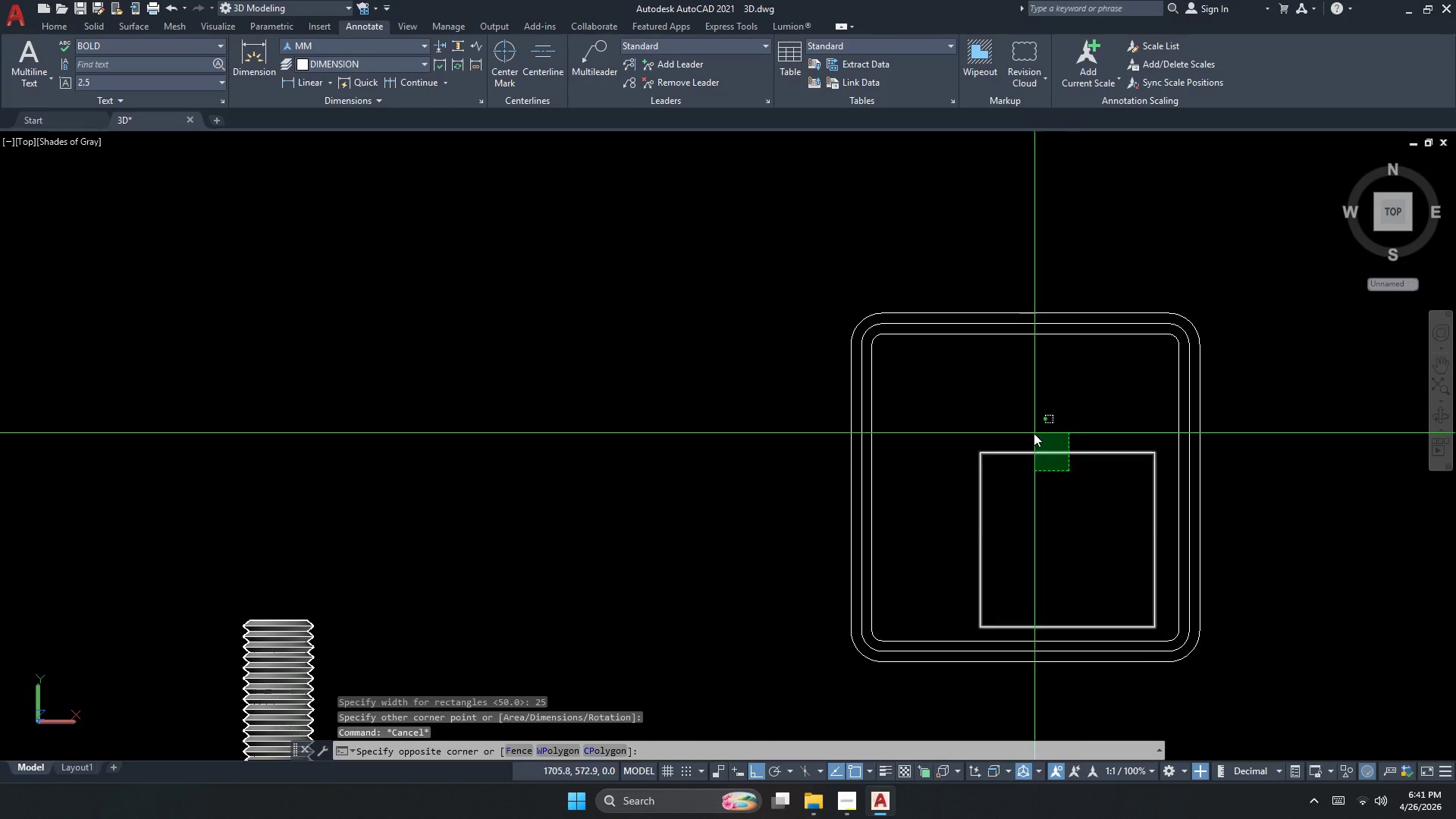 
triple_click([1034, 433])
 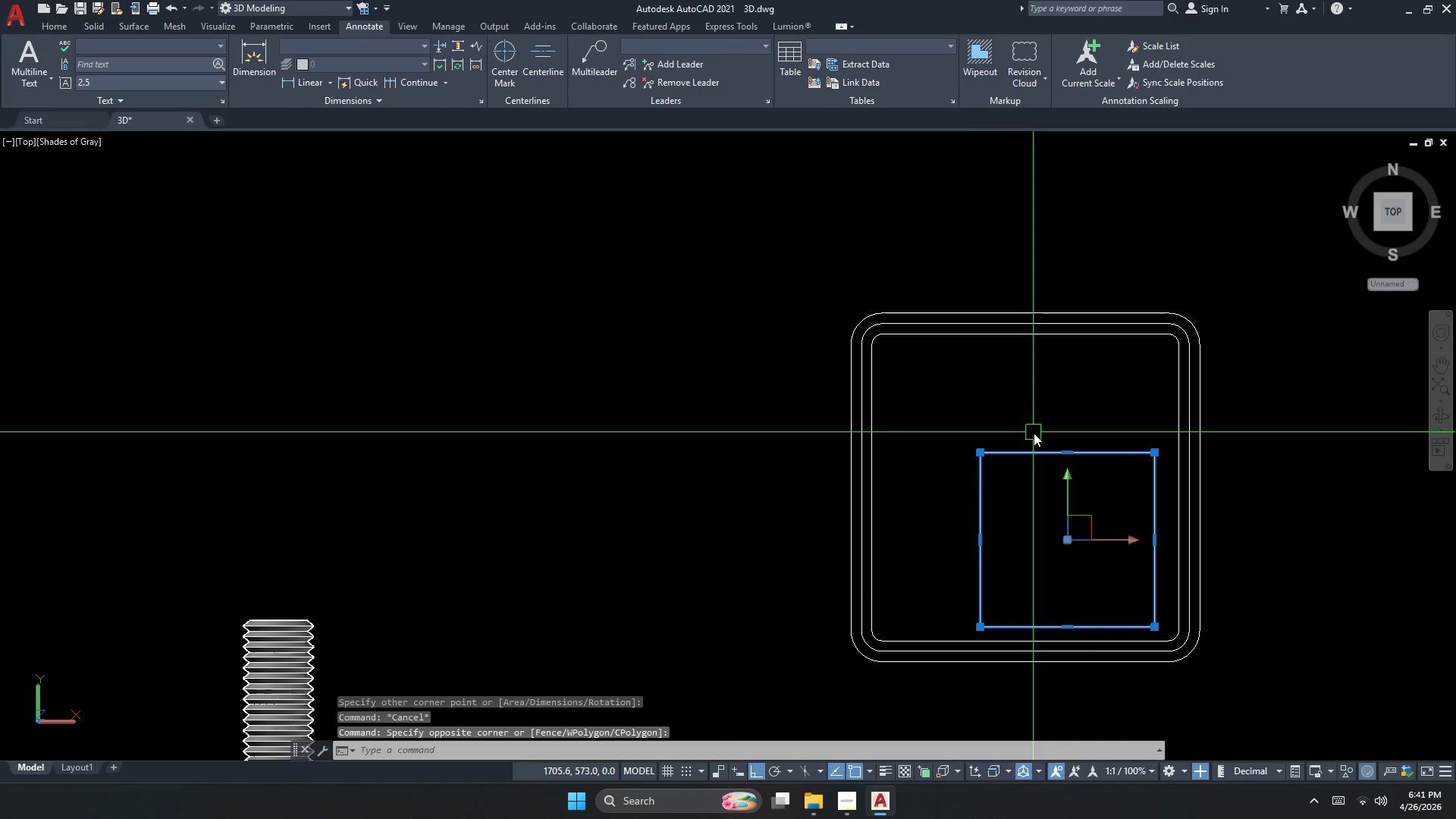 
key(M)
 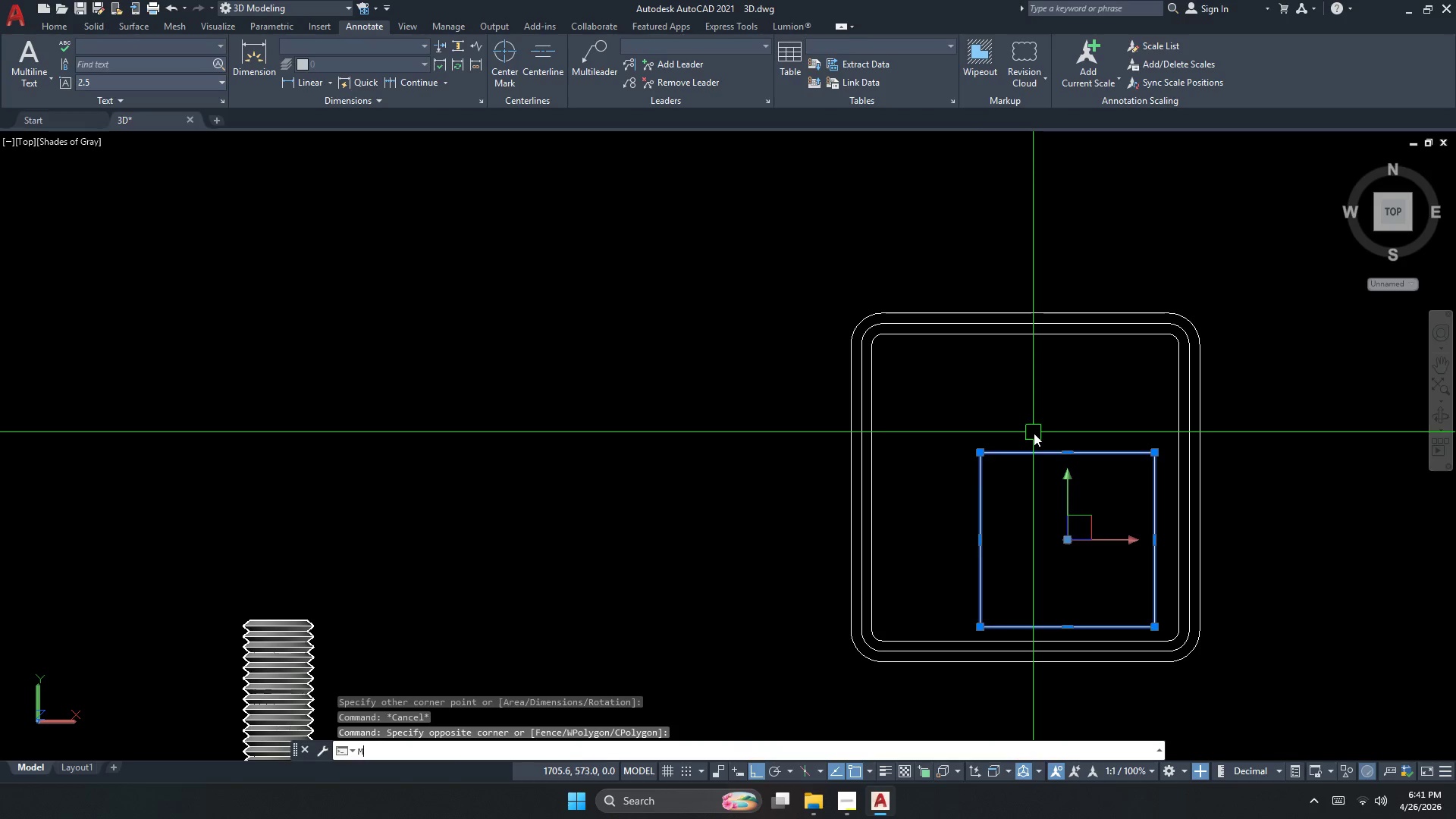 
key(Space)
 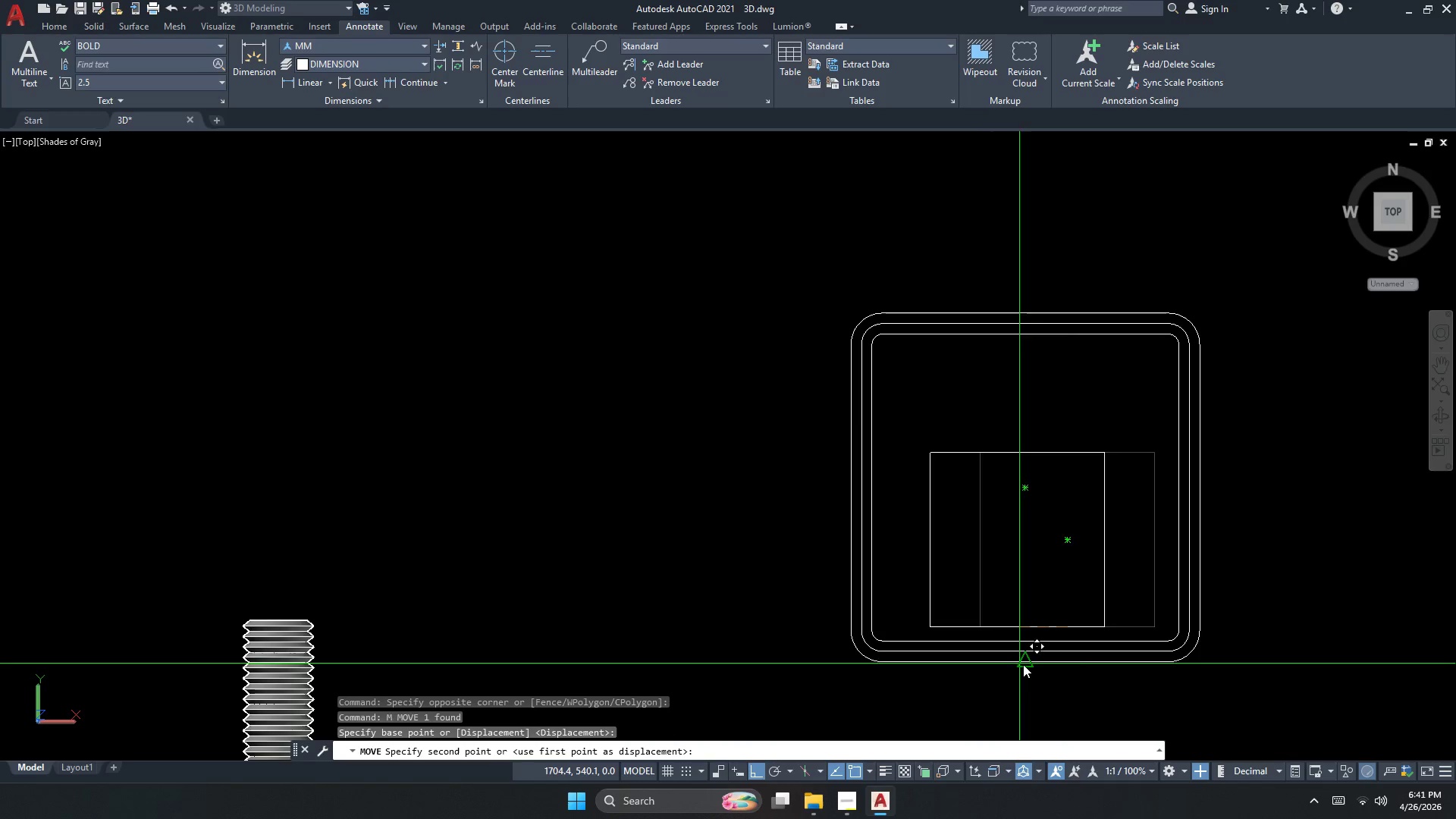 
left_click([1026, 665])
 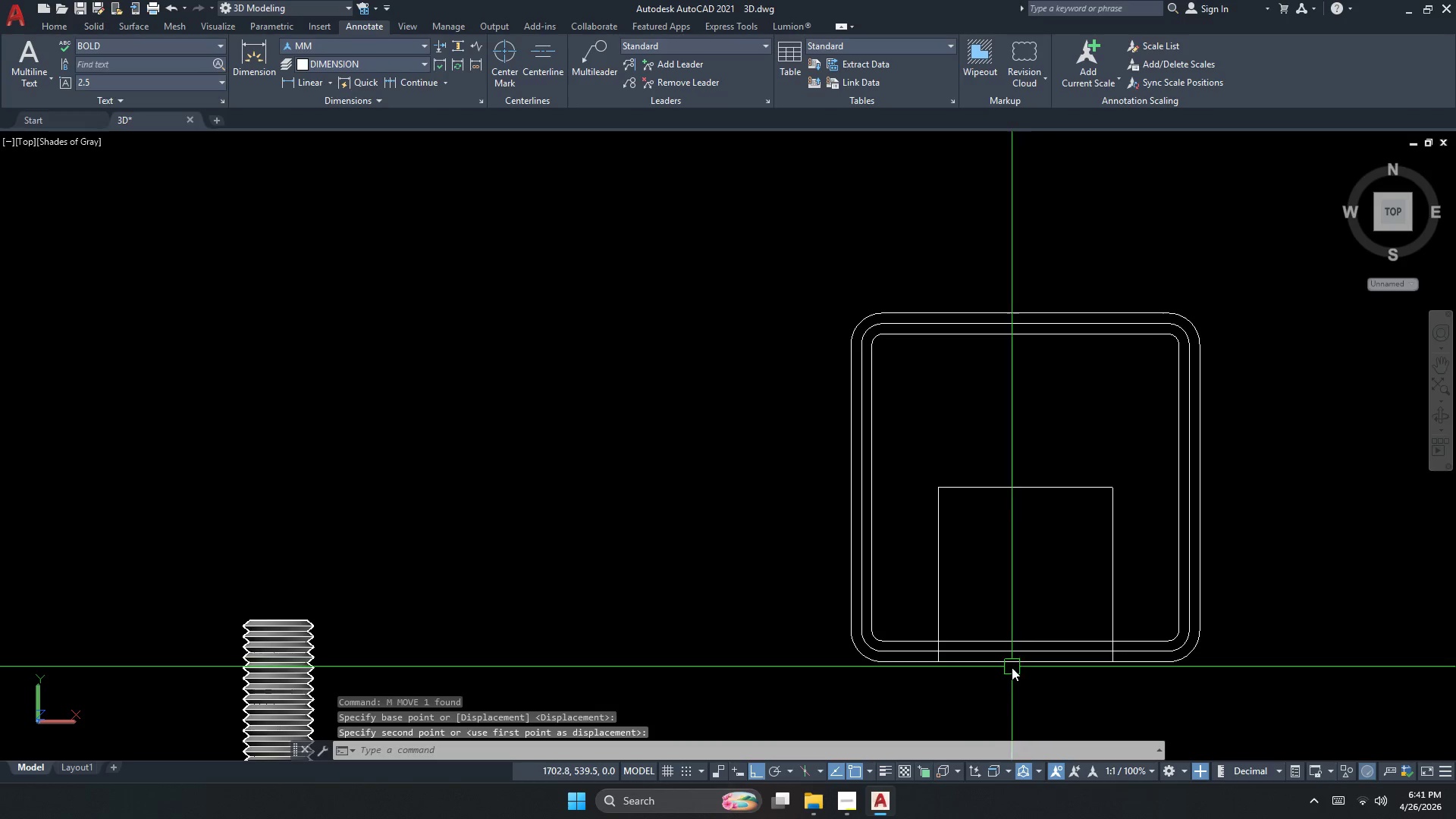 
key(Escape)
key(Escape)
type(re)
key(Escape)
key(Escape)
type(tr  )
 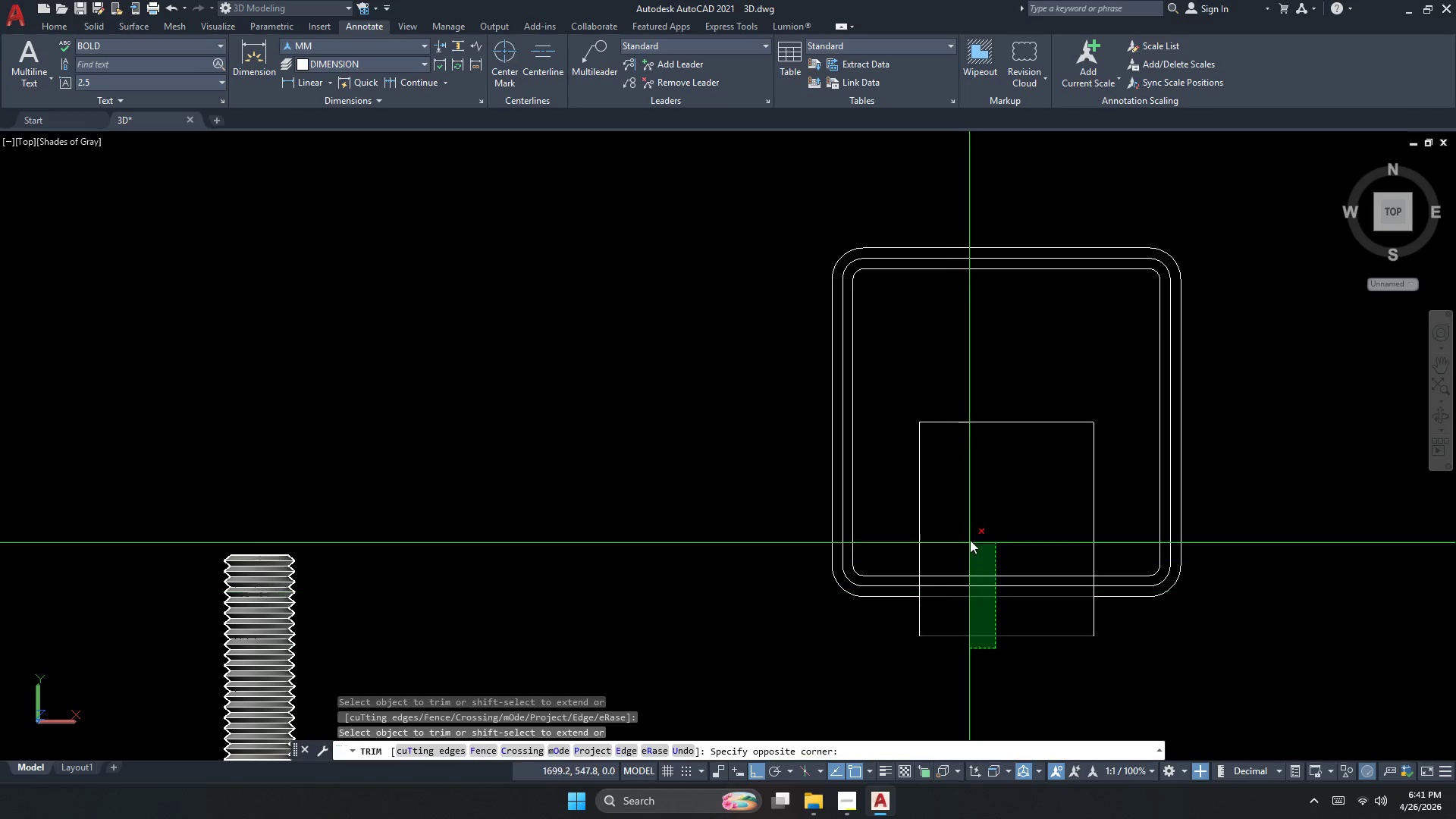 
left_click_drag(start_coordinate=[1003, 595], to_coordinate=[994, 593])
 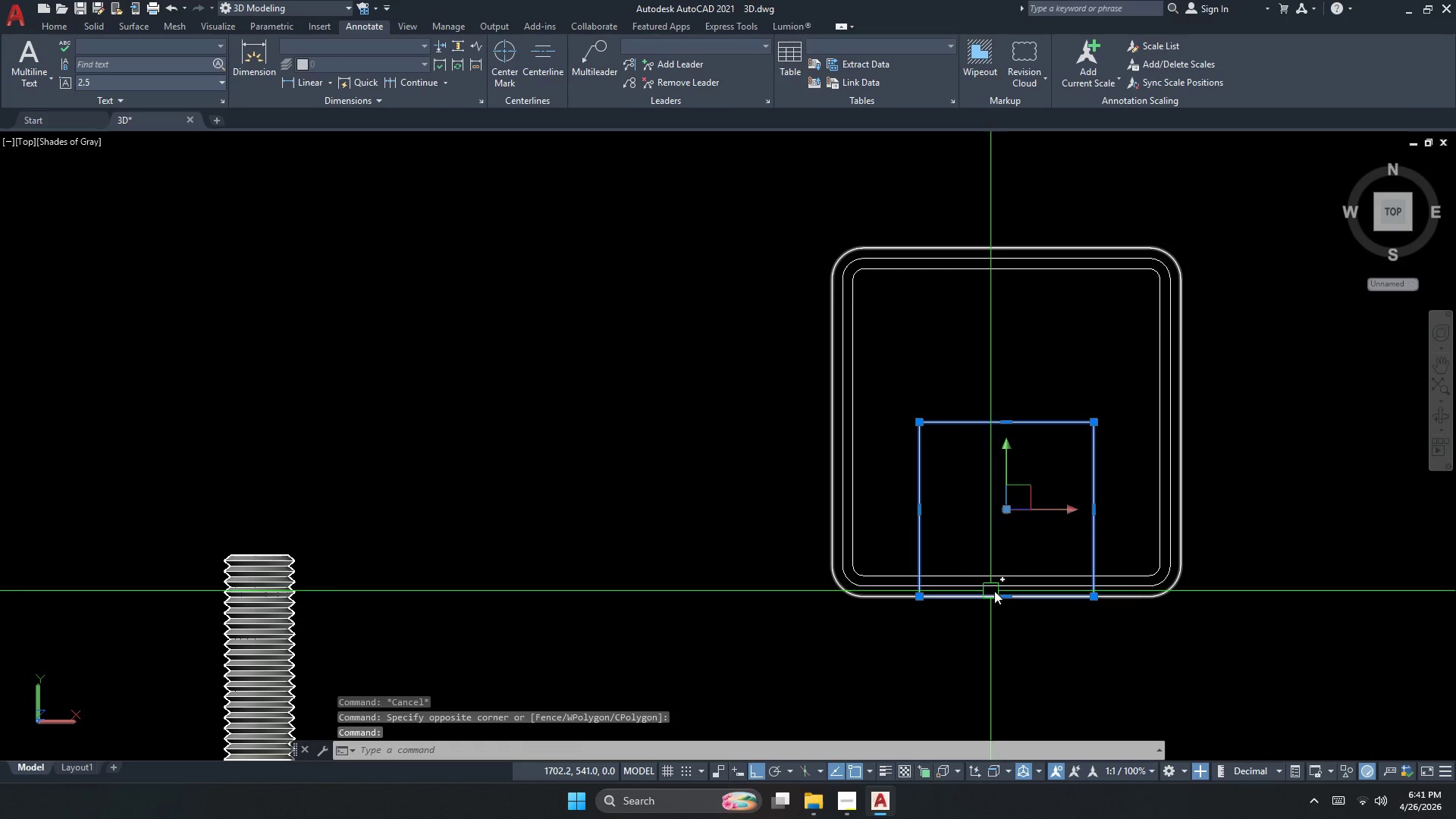 
left_click_drag(start_coordinate=[1007, 595], to_coordinate=[1007, 599])
 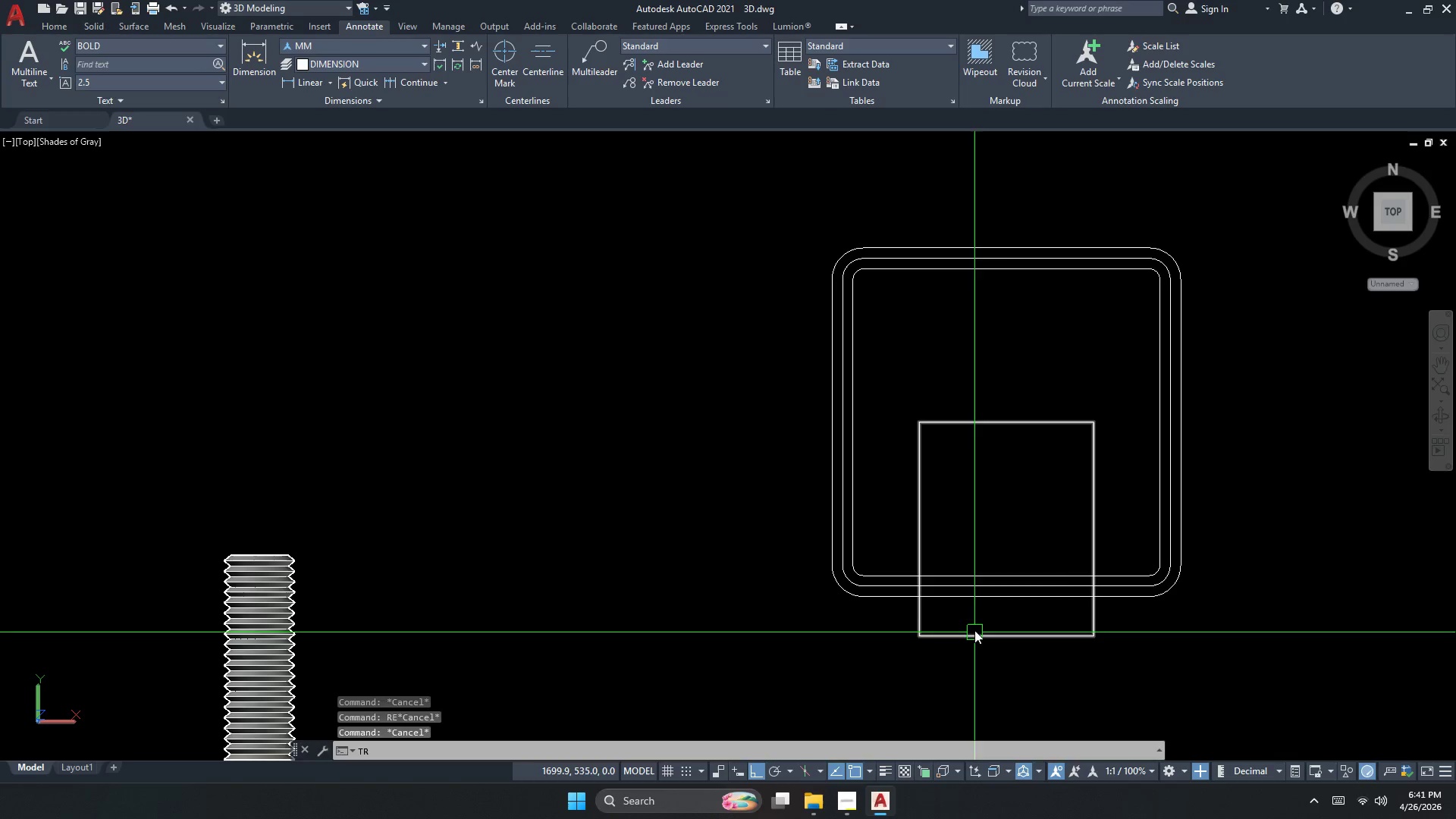 
double_click([970, 540])
 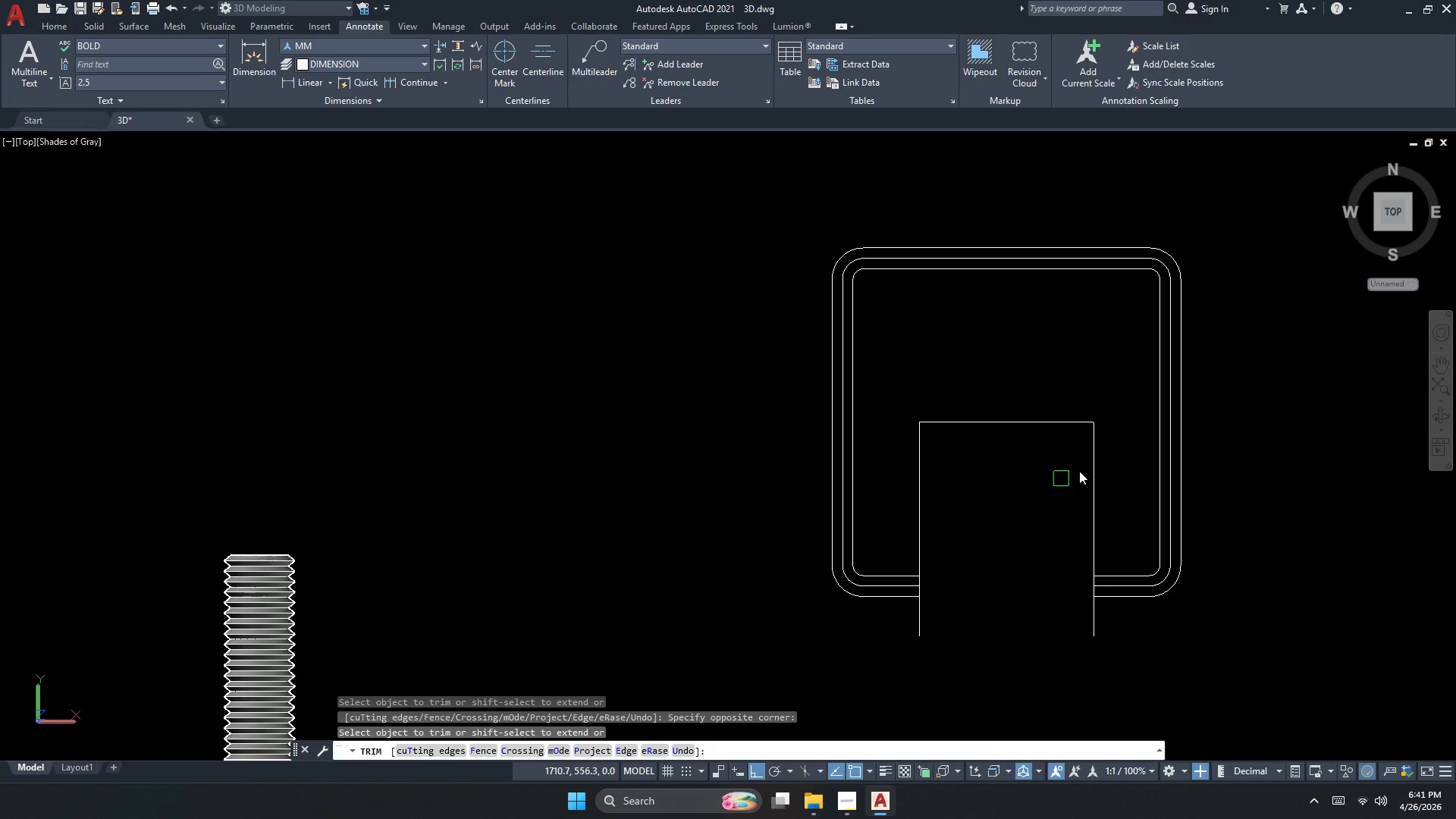 
left_click([1099, 465])
 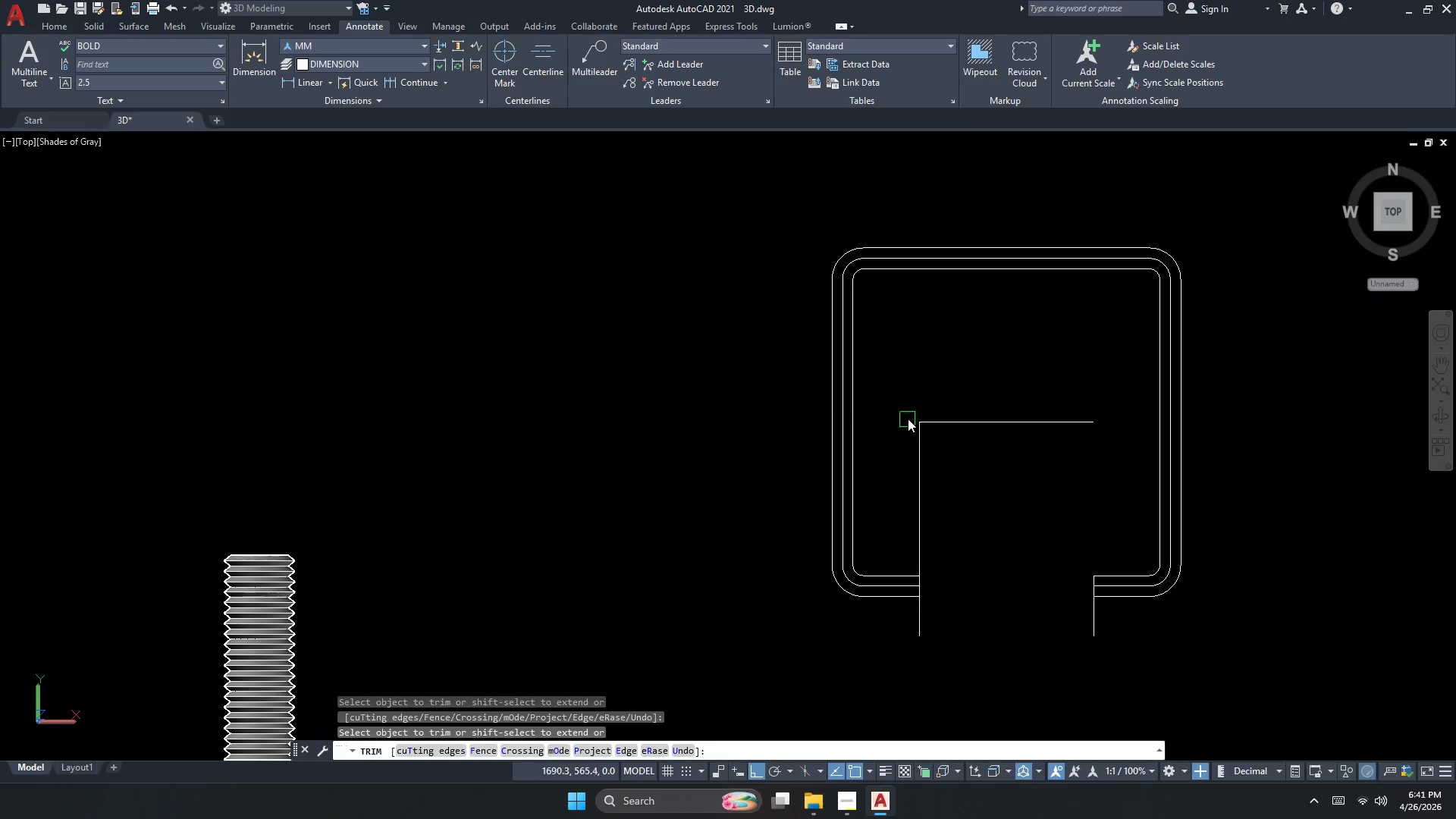 
left_click_drag(start_coordinate=[915, 416], to_coordinate=[932, 451])
 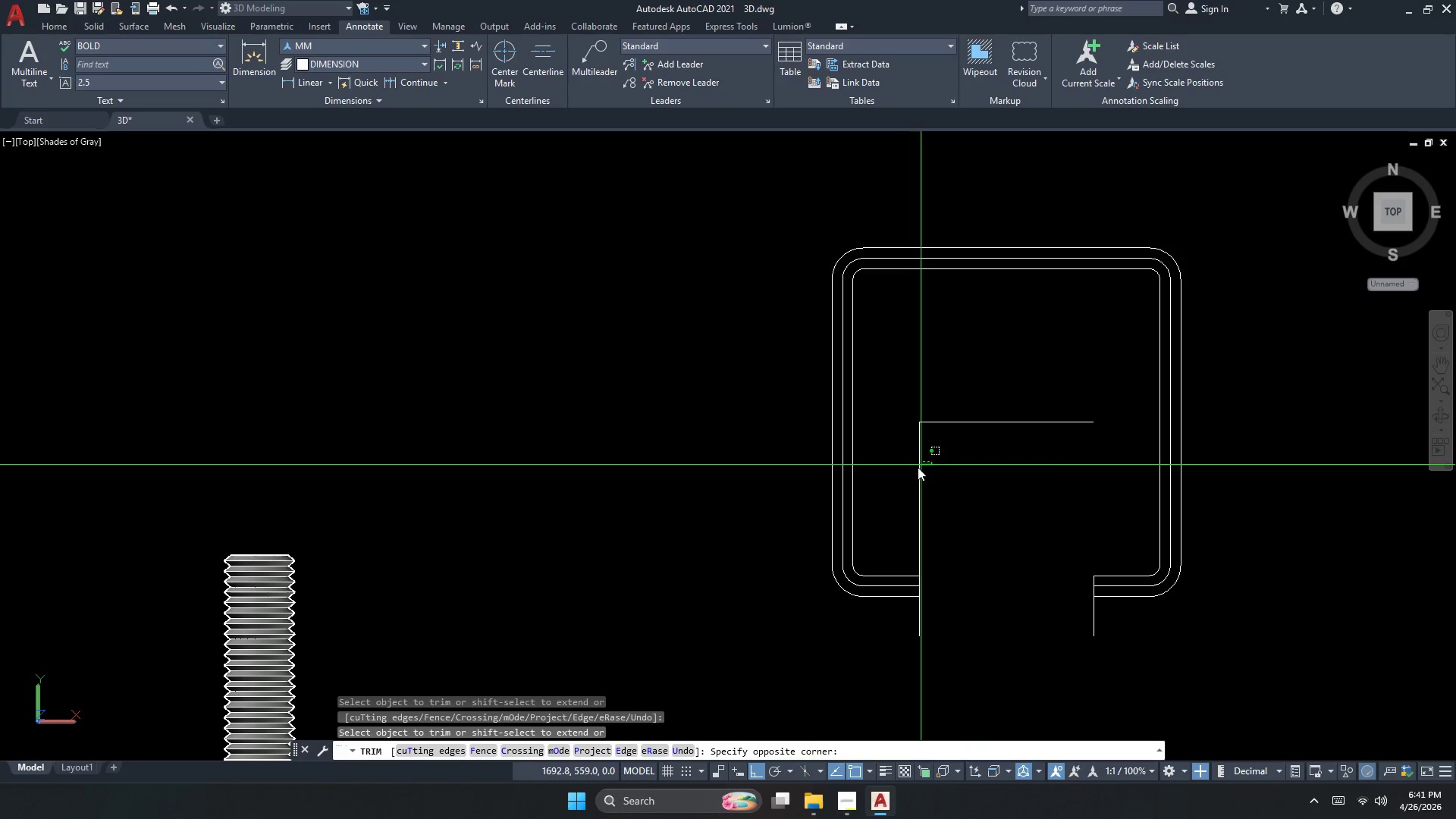 
triple_click([902, 474])
 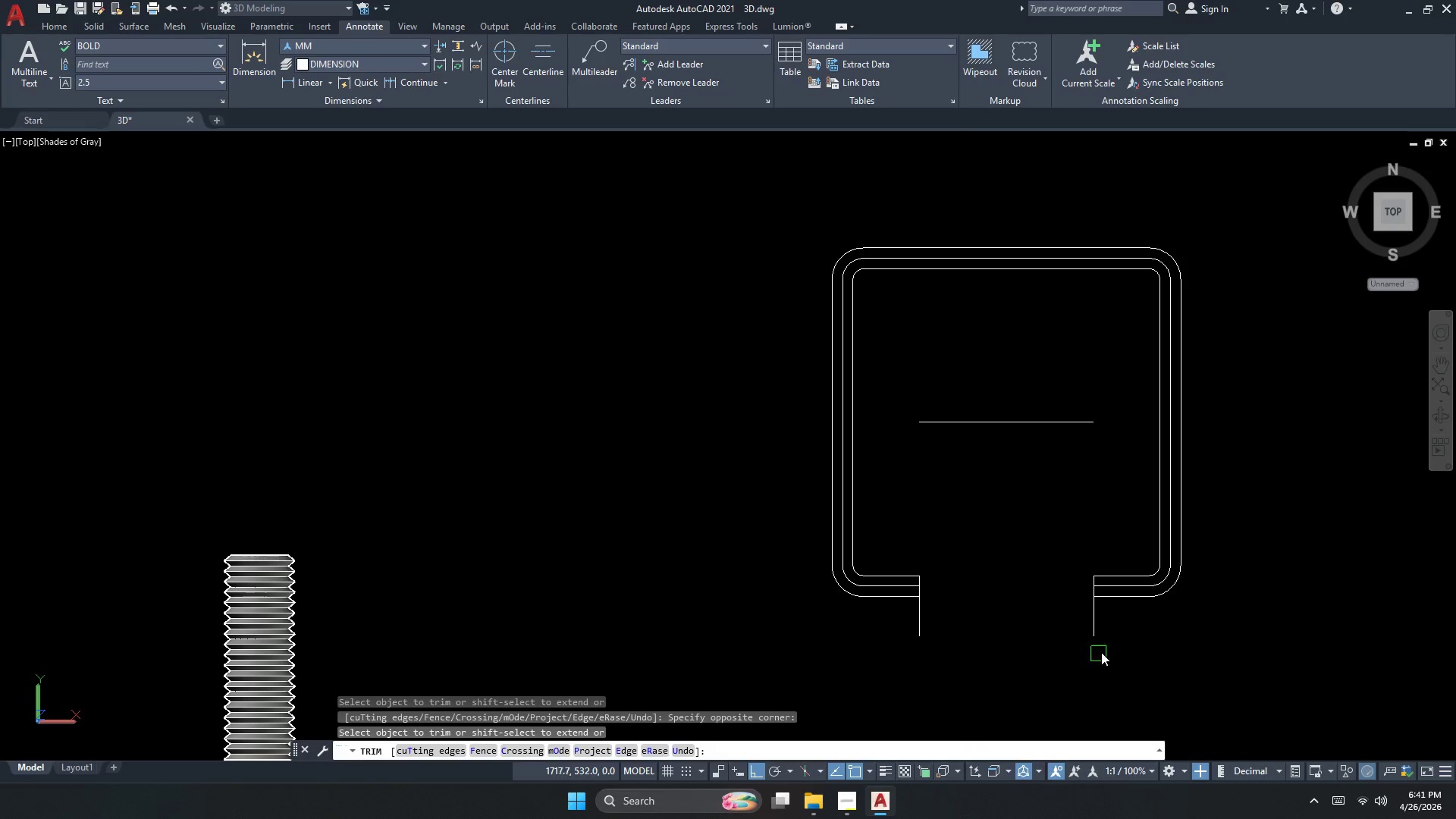 
left_click_drag(start_coordinate=[1141, 651], to_coordinate=[1104, 635])
 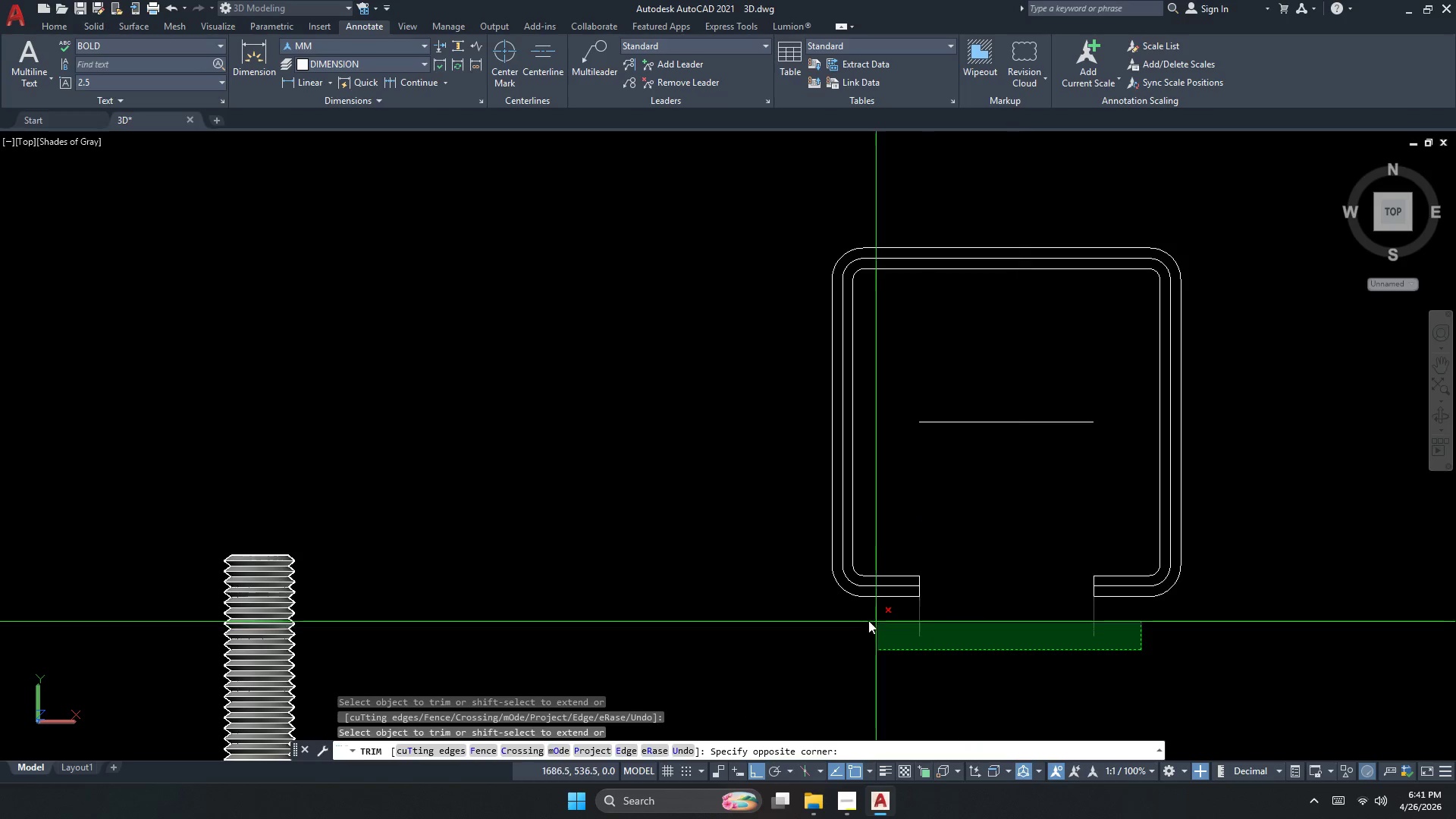 
double_click([860, 618])
 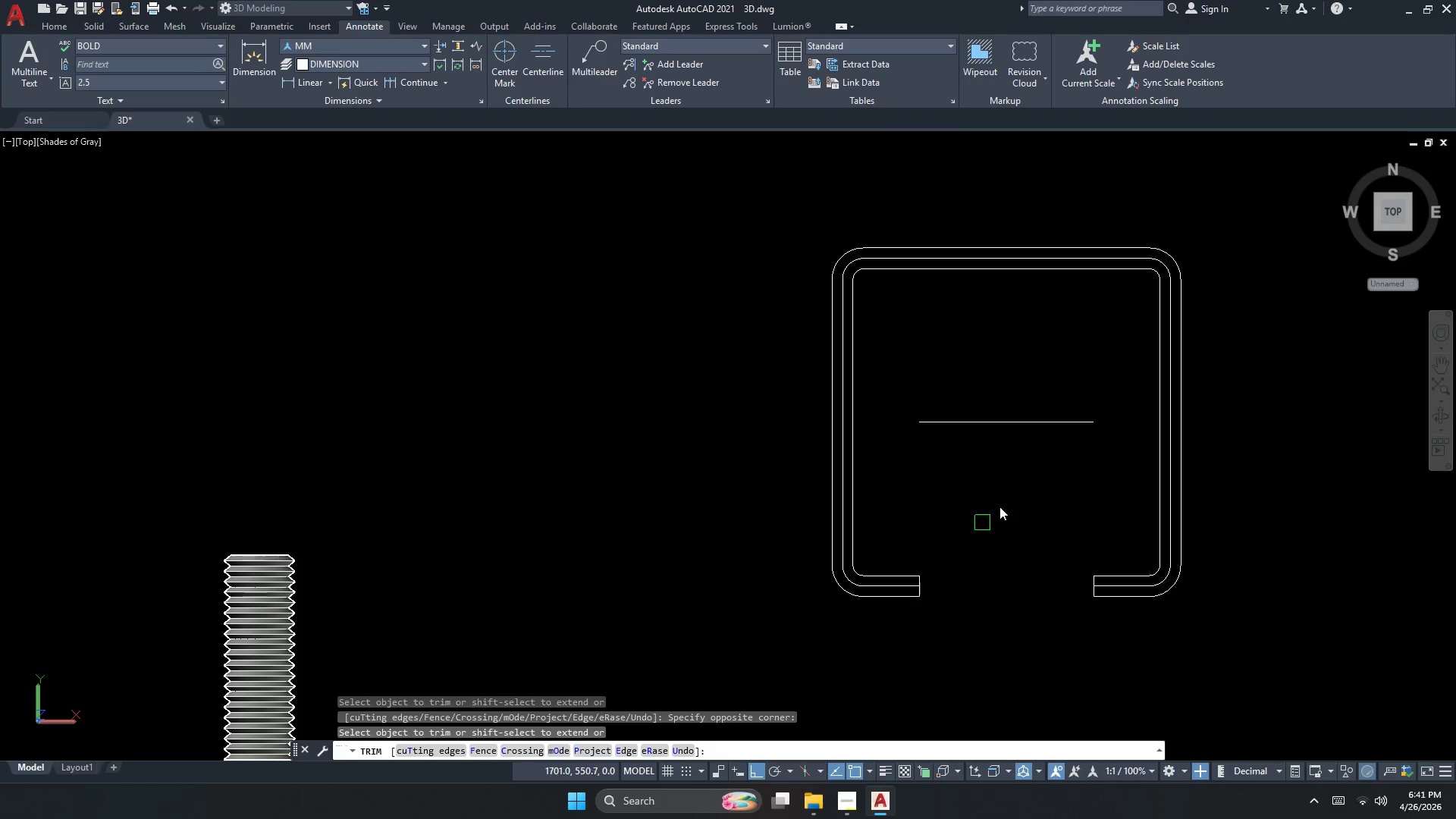 
key(Escape)
 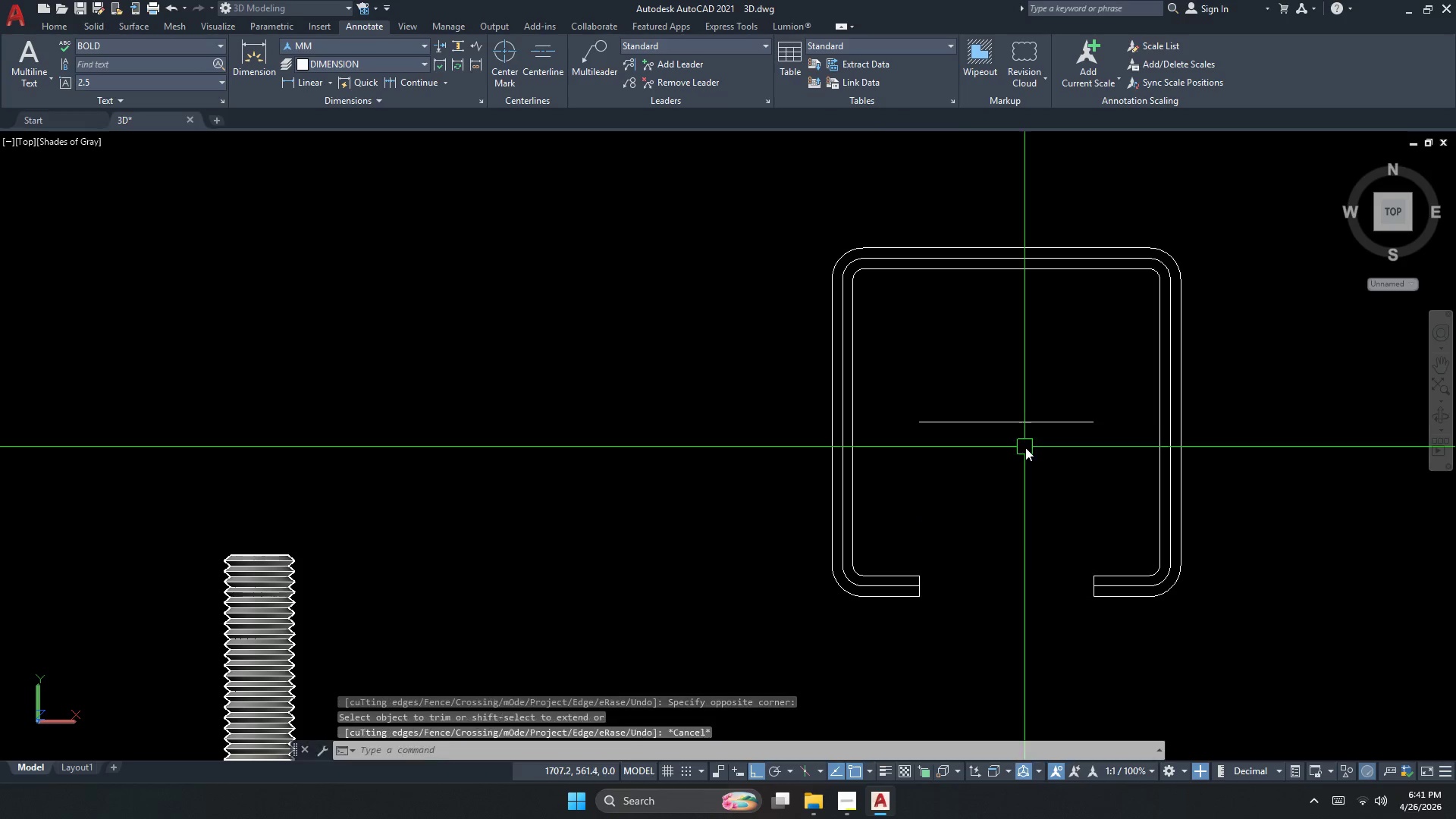 
left_click_drag(start_coordinate=[1025, 447], to_coordinate=[1015, 425])
 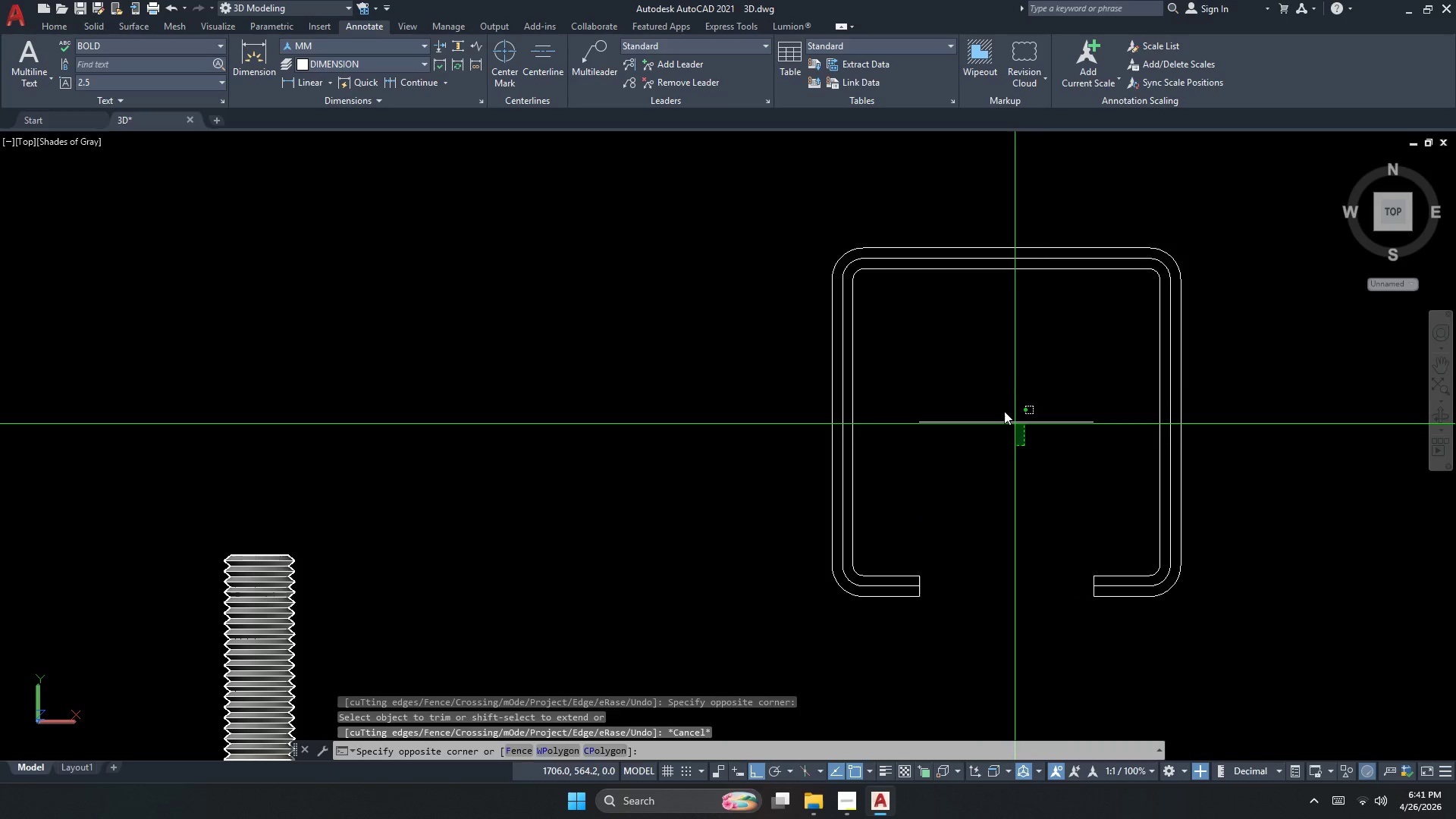 
triple_click([988, 392])
 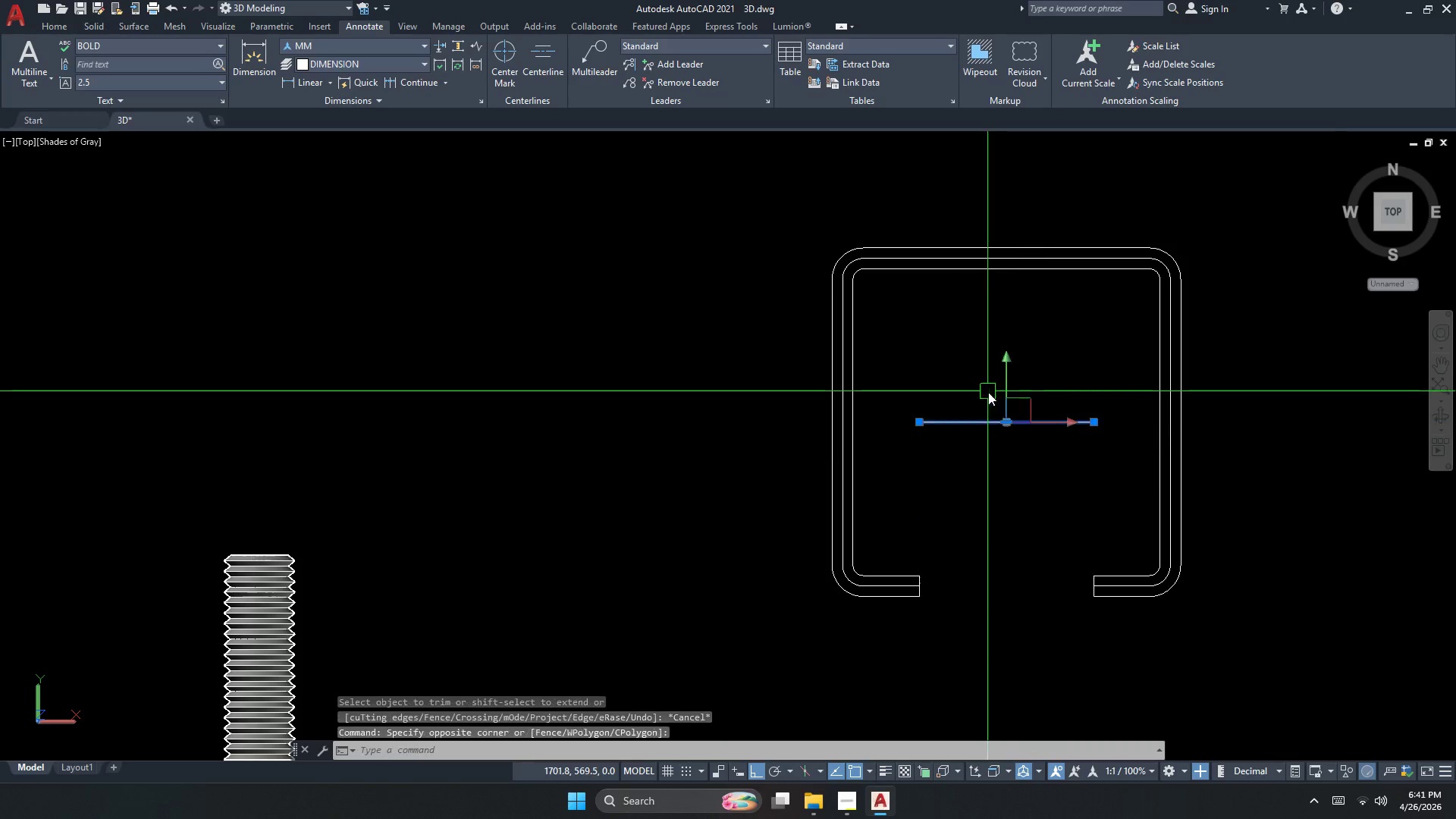 
key(E)
 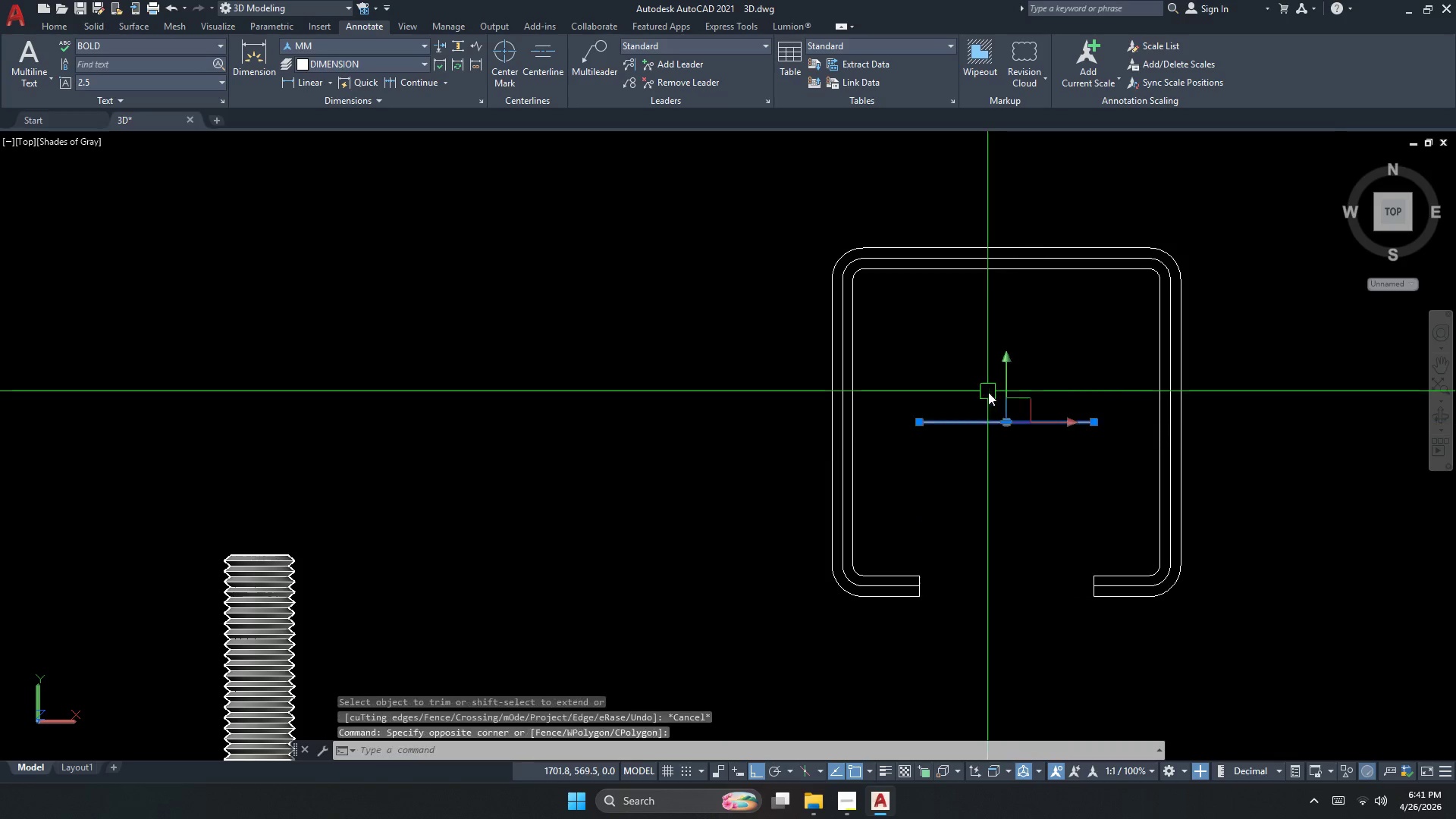 
key(Space)
 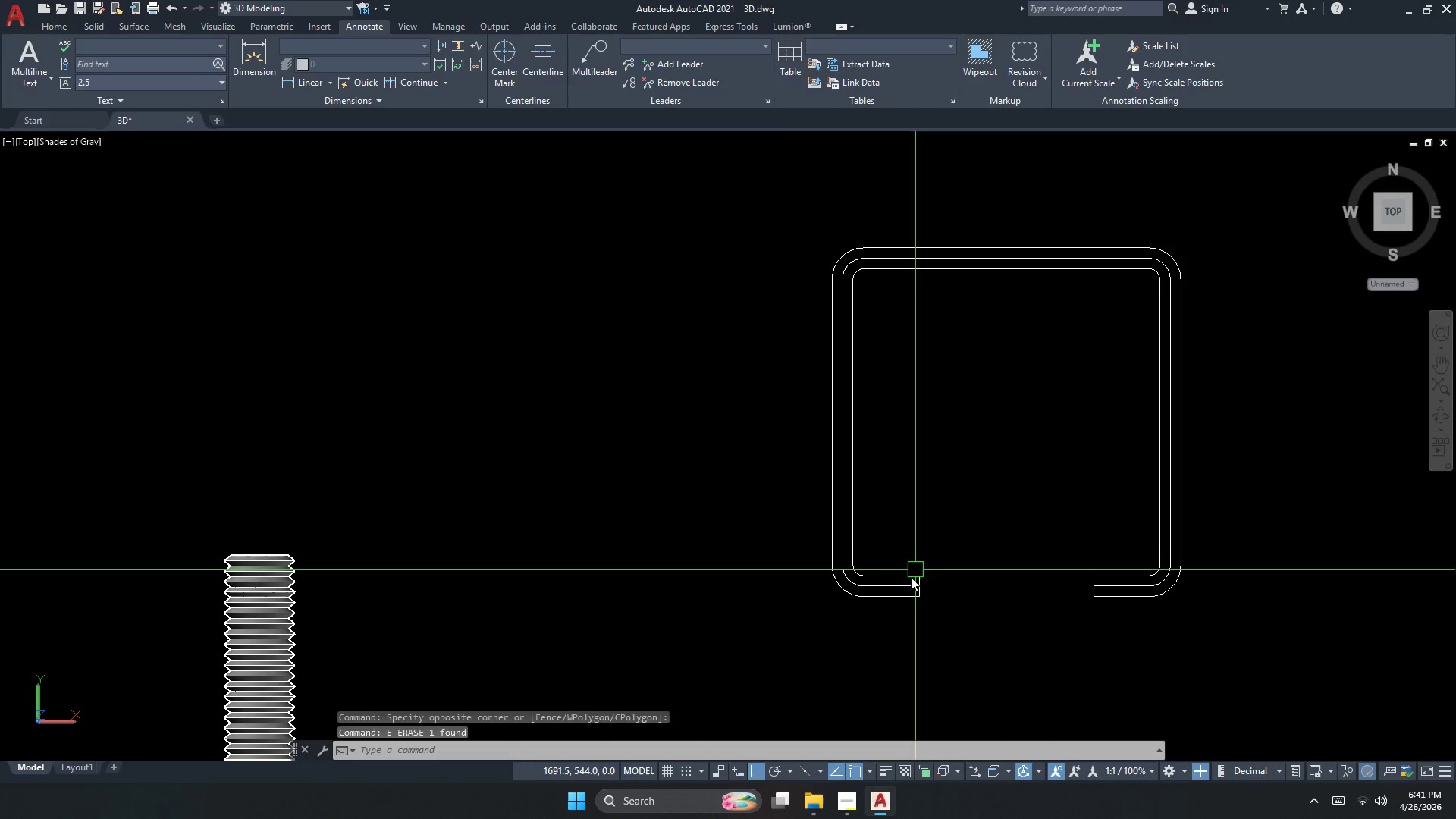 
key(Escape)
 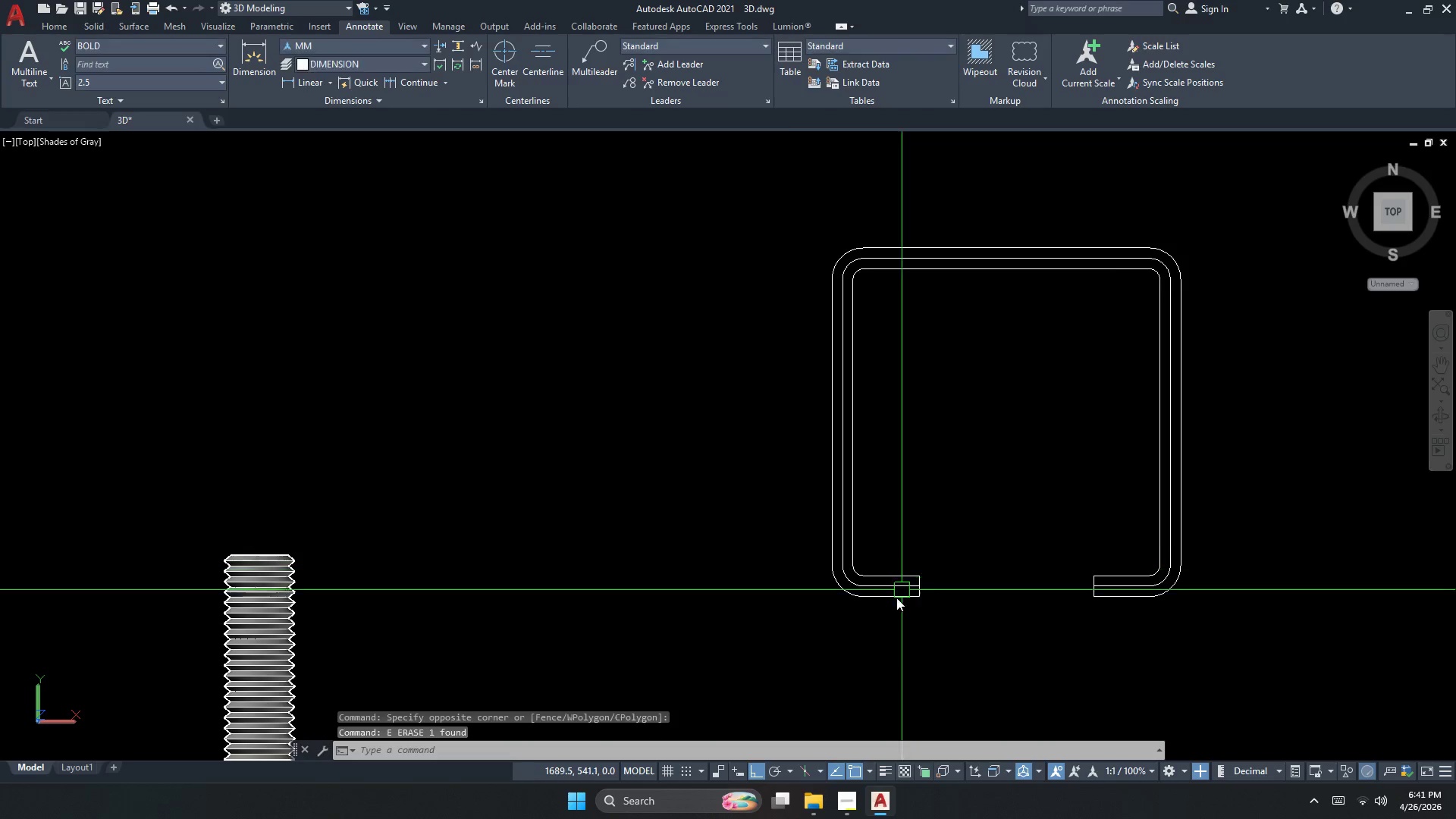 
key(E)
 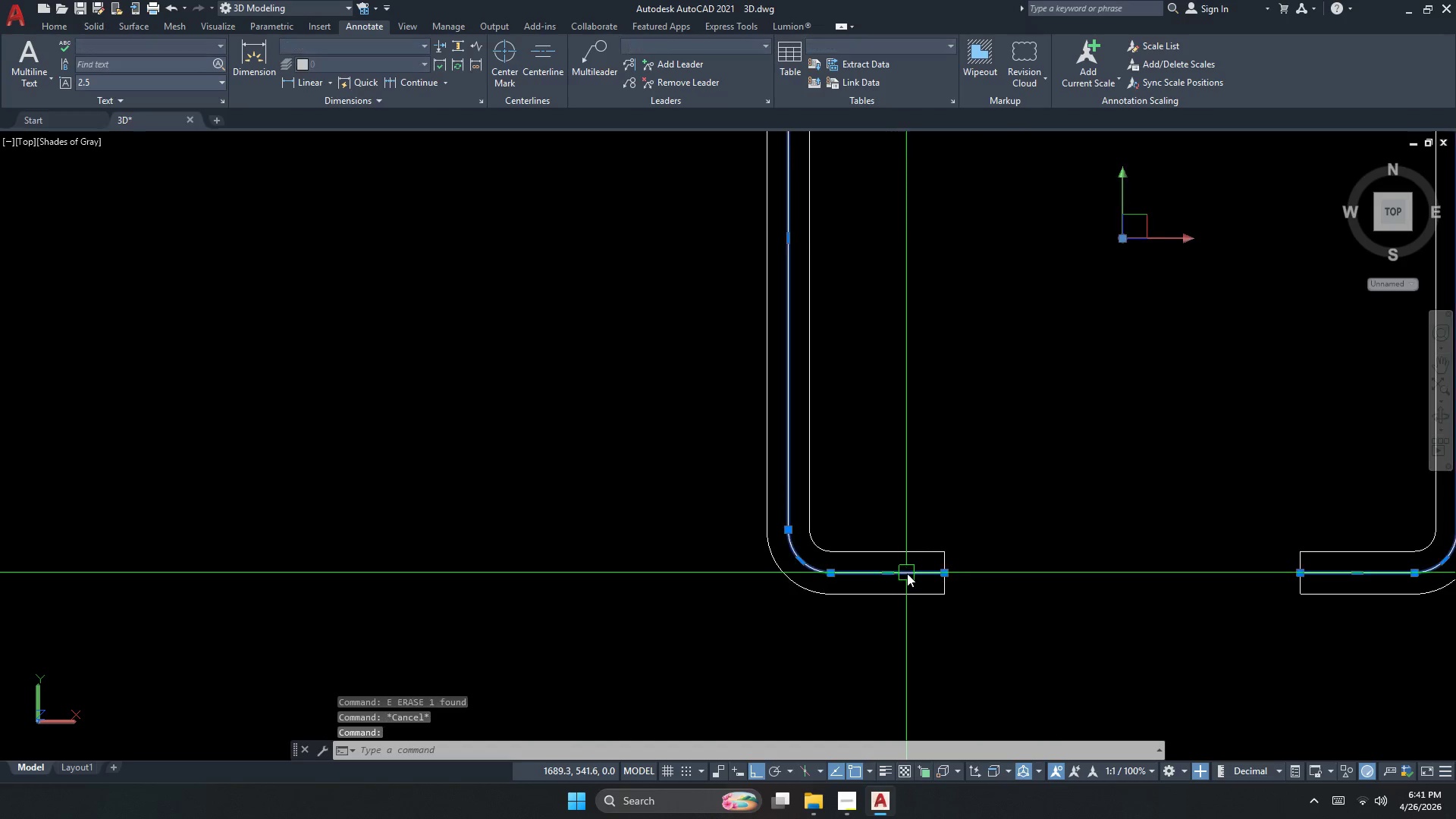 
key(Space)
 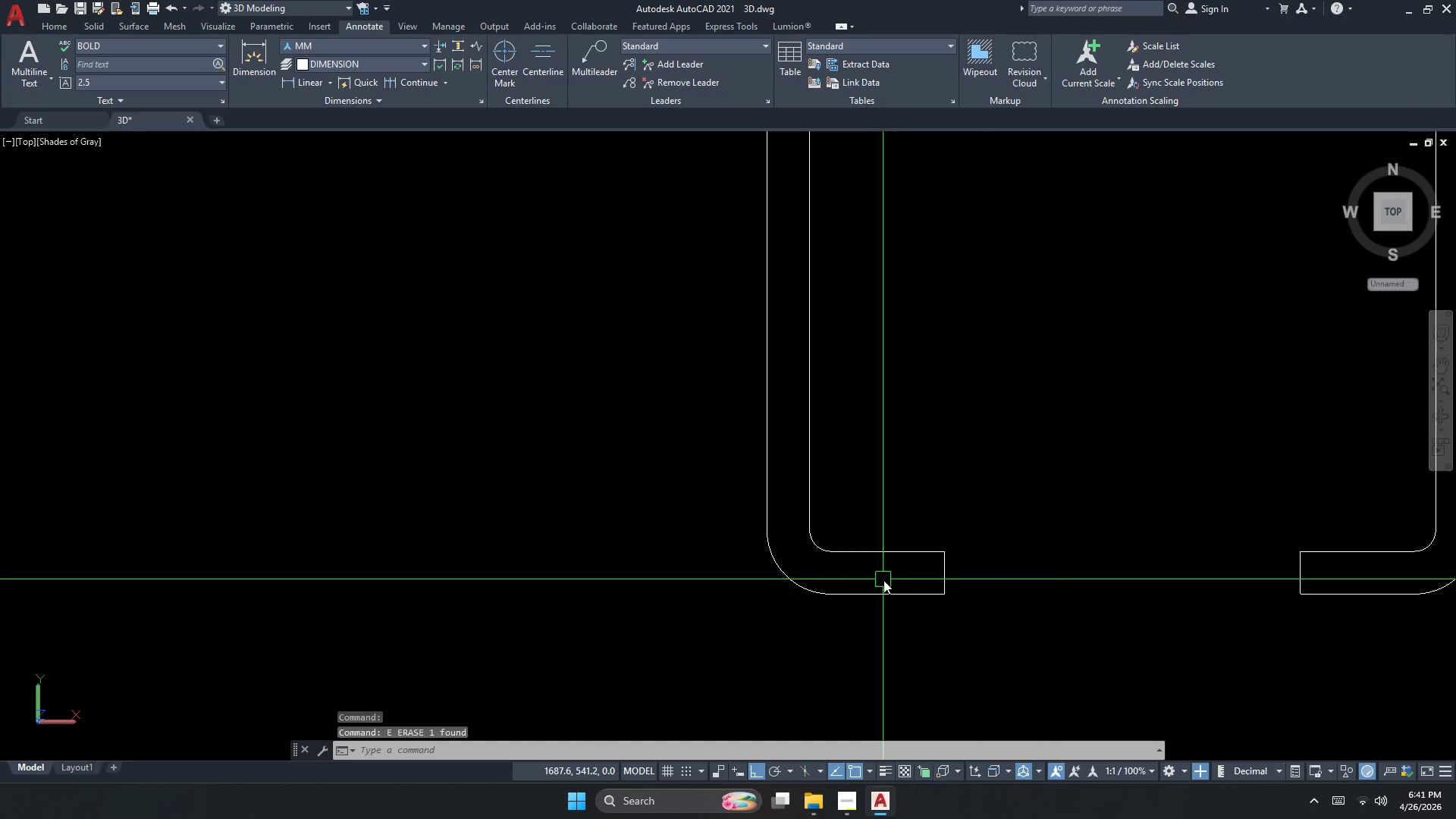 
scroll: coordinate [895, 600], scroll_direction: up, amount: 2.0
 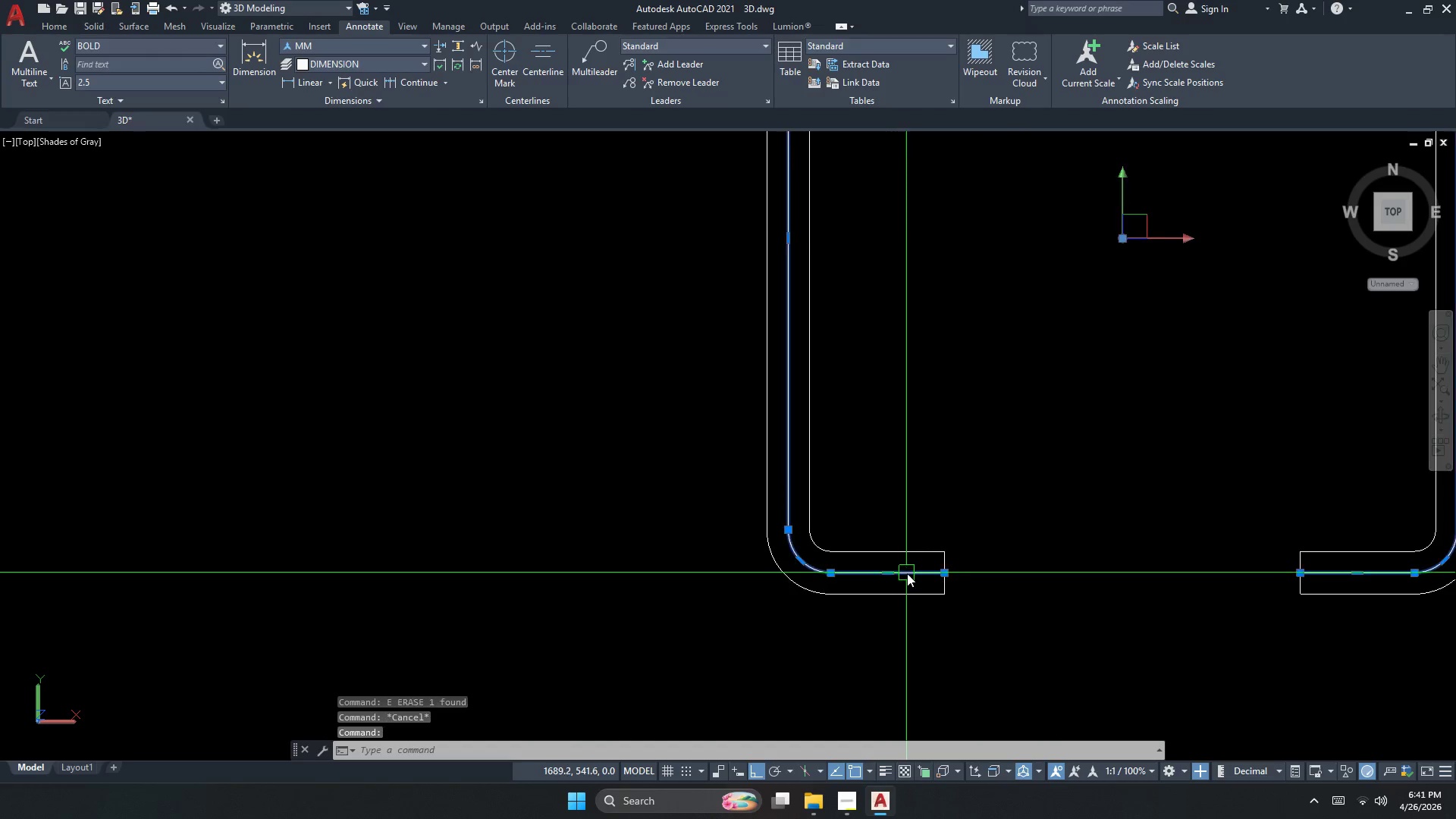 
key(Escape)
 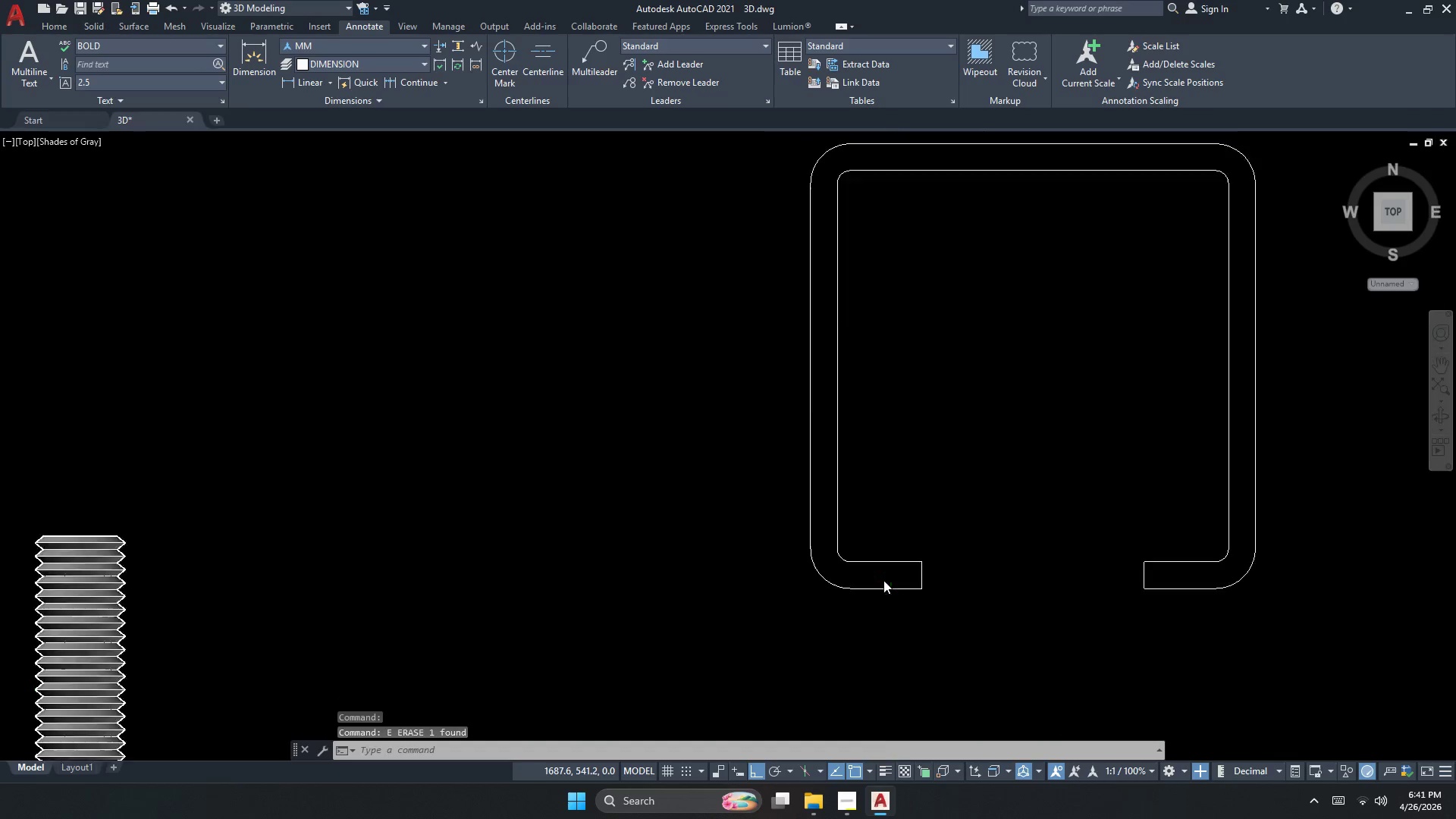 
left_click_drag(start_coordinate=[1053, 629], to_coordinate=[1052, 624])
 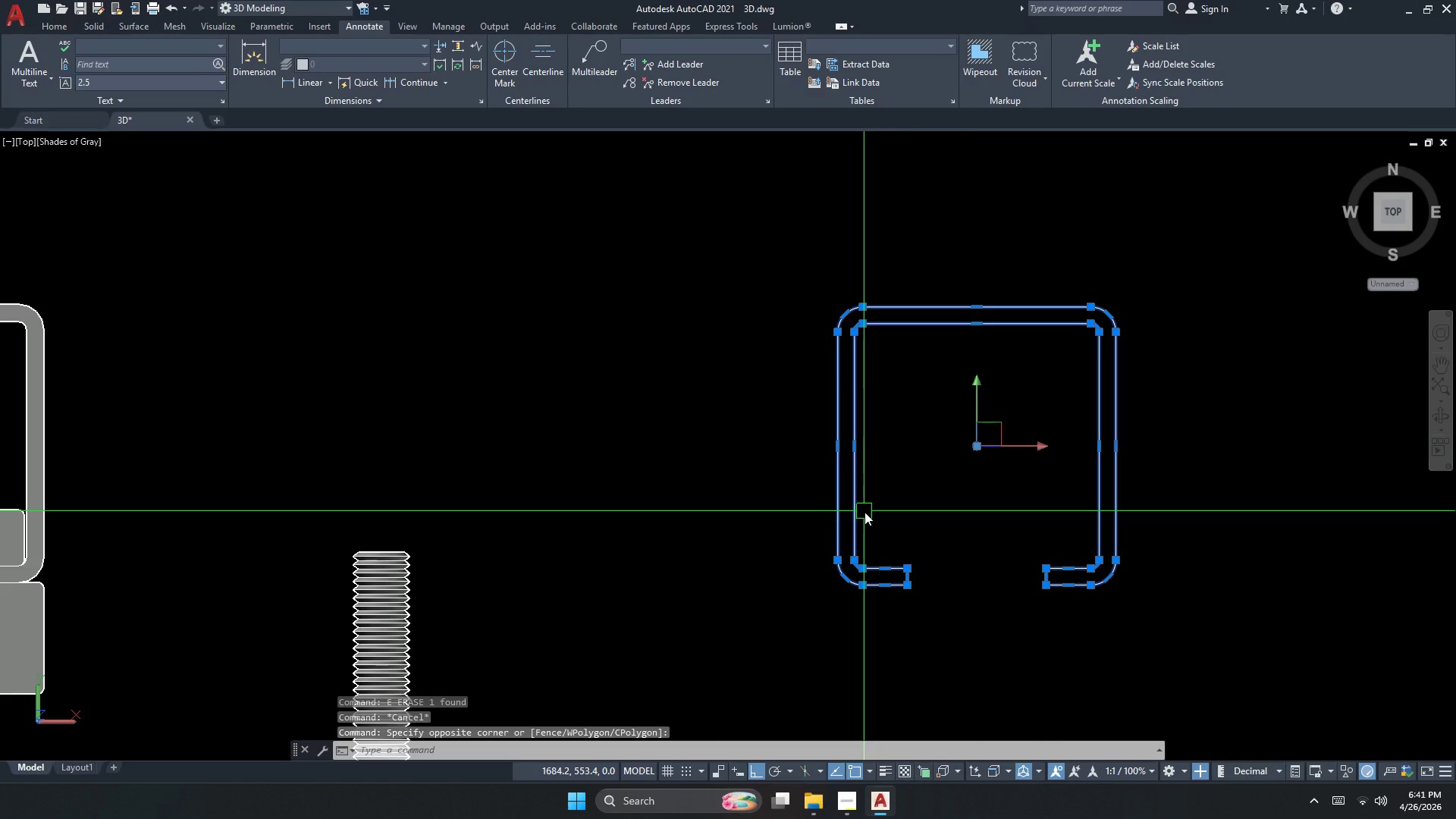 
scroll: coordinate [883, 581], scroll_direction: down, amount: 2.0
 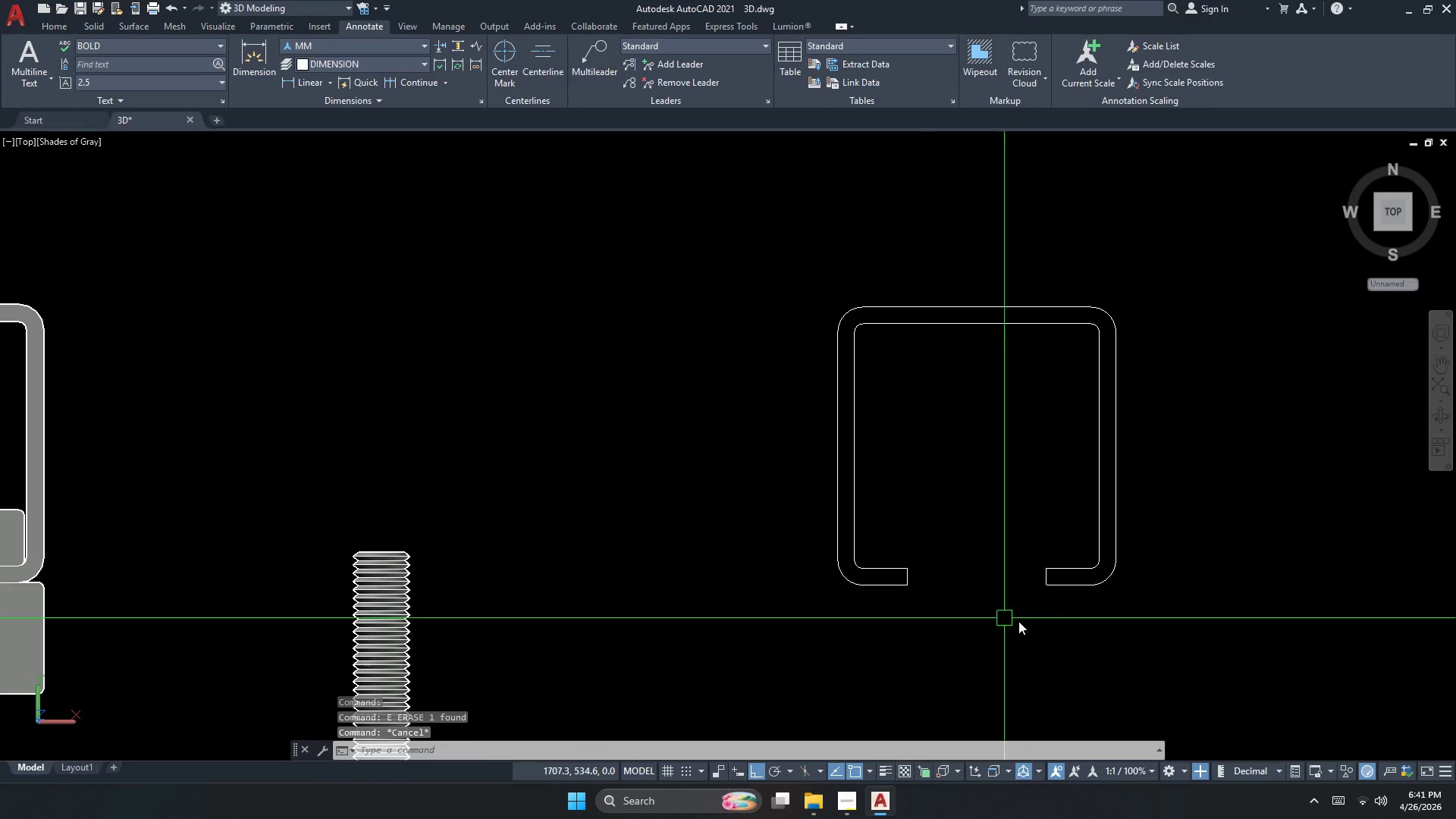 
key(J)
 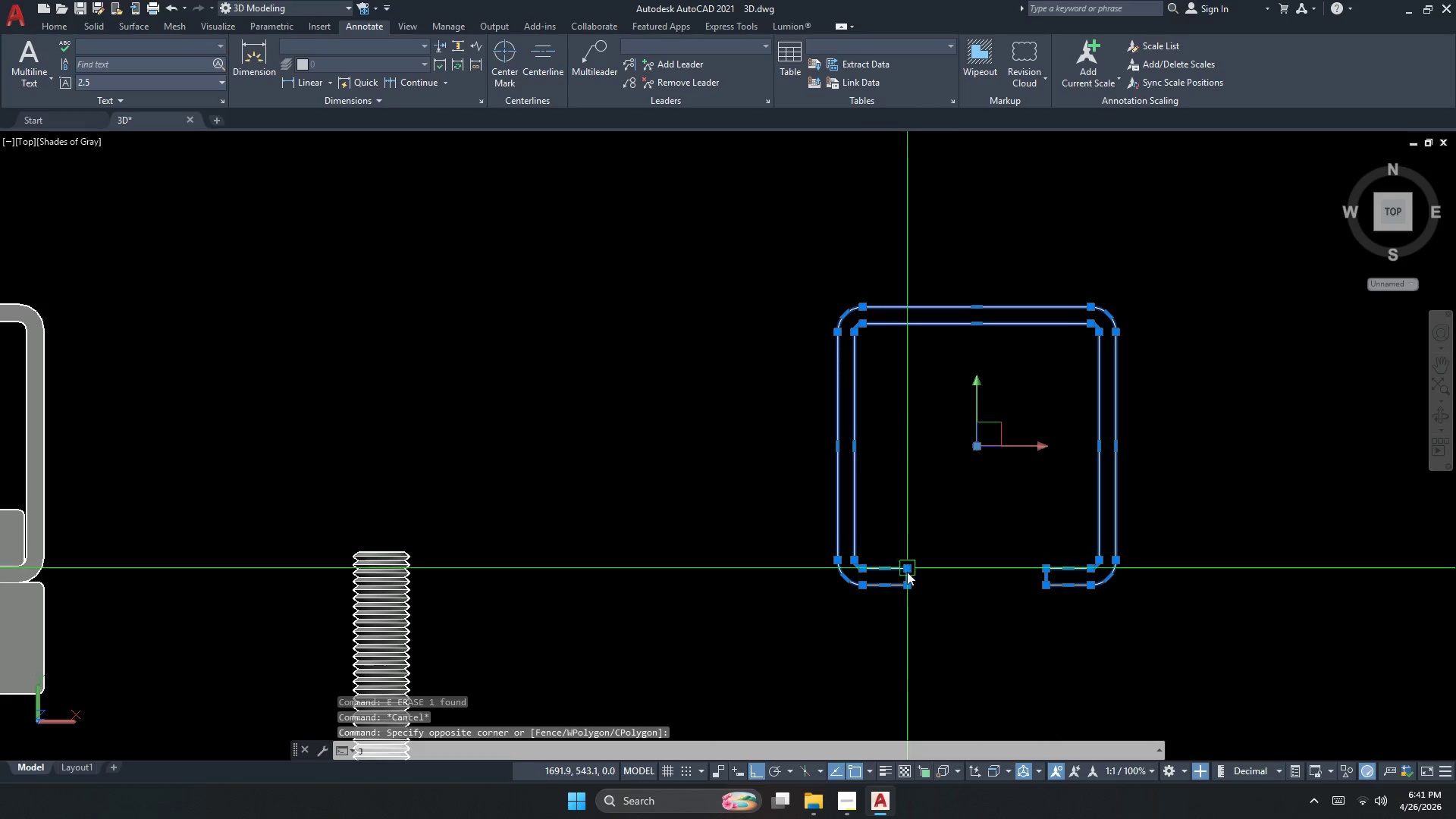 
type( )
key(Escape)
type(re)
key(Escape)
type(dli )
 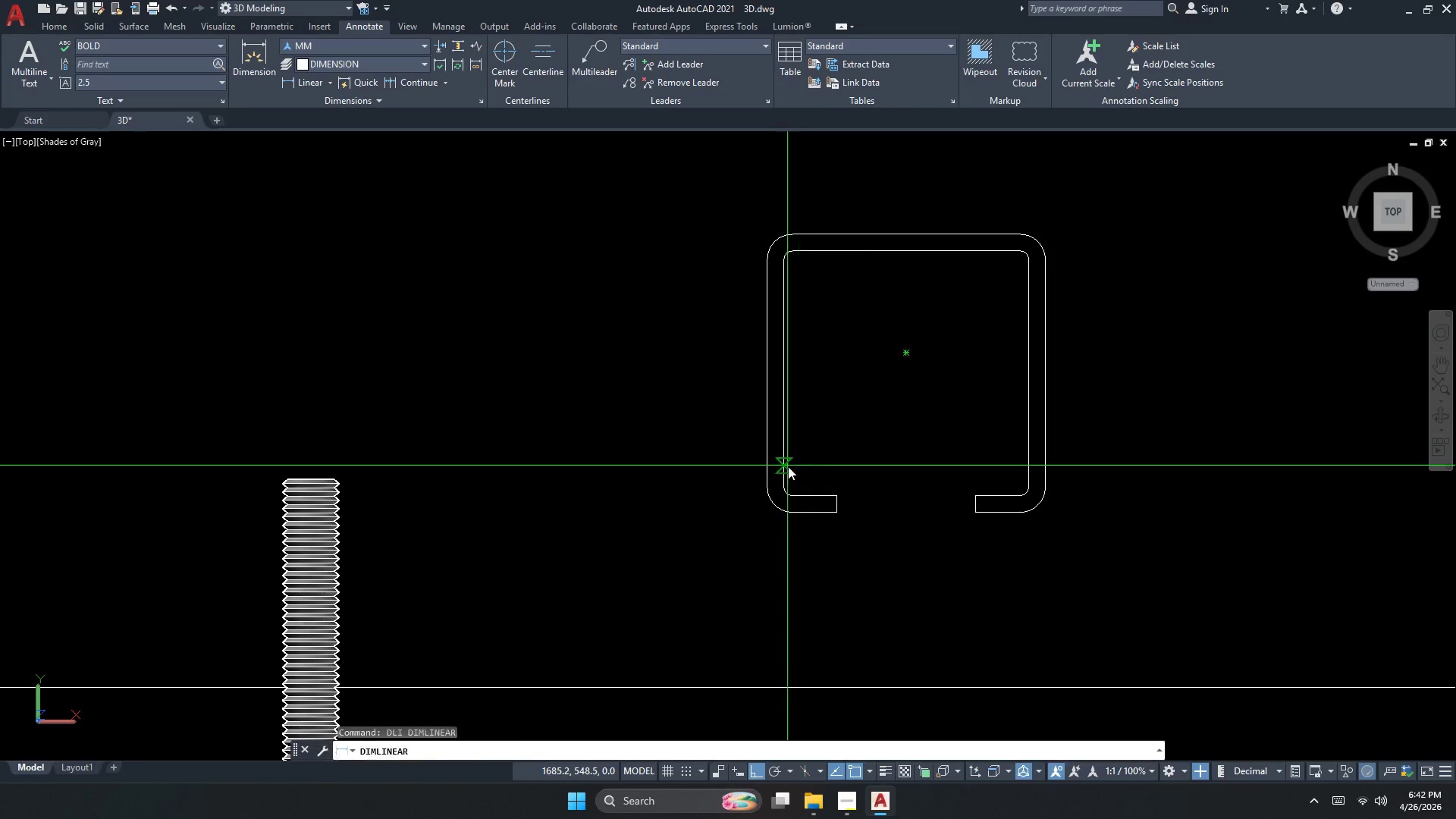 
scroll: coordinate [788, 466], scroll_direction: up, amount: 1.0
 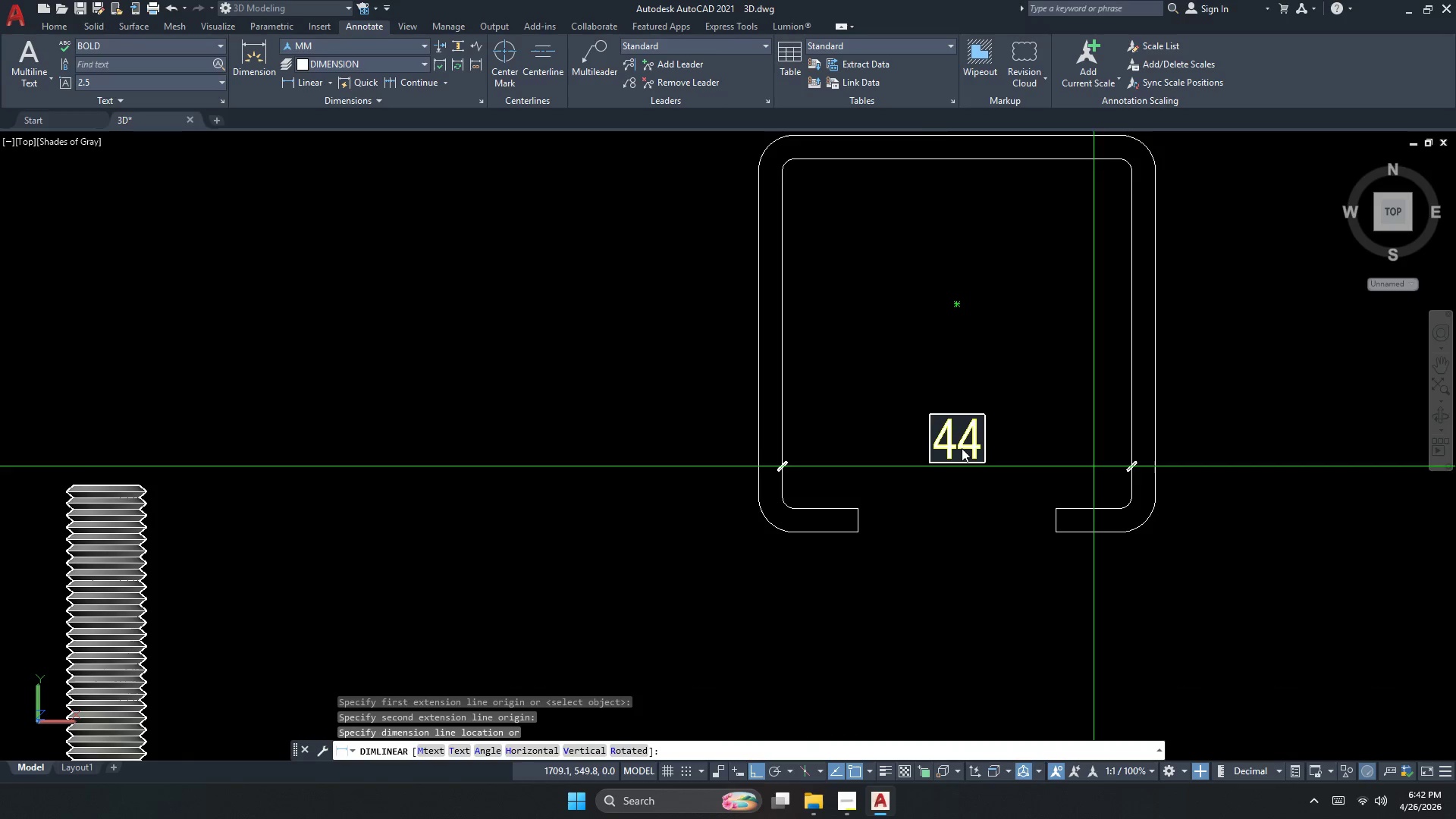 
key(Escape)
 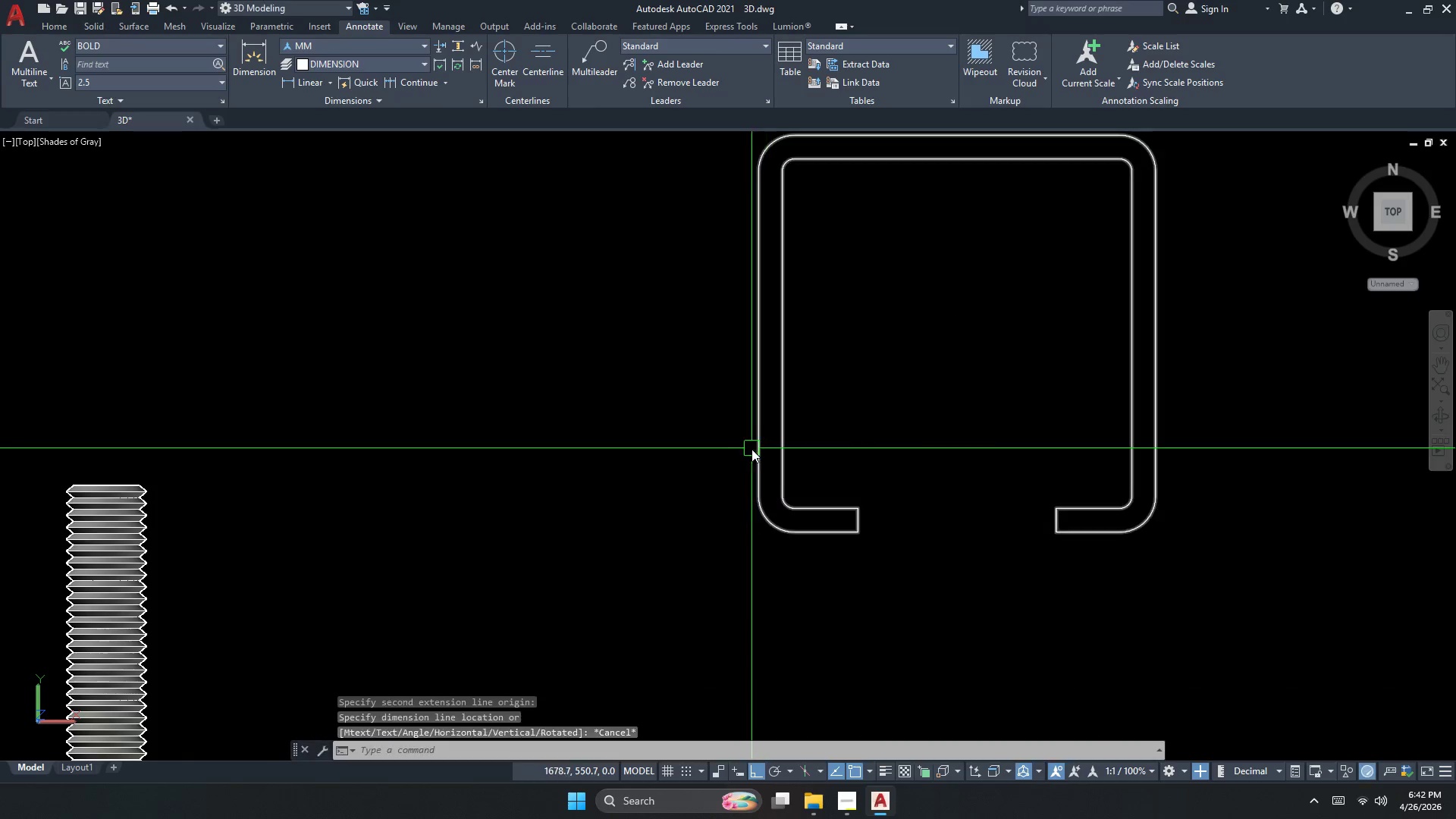 
key(Space)
 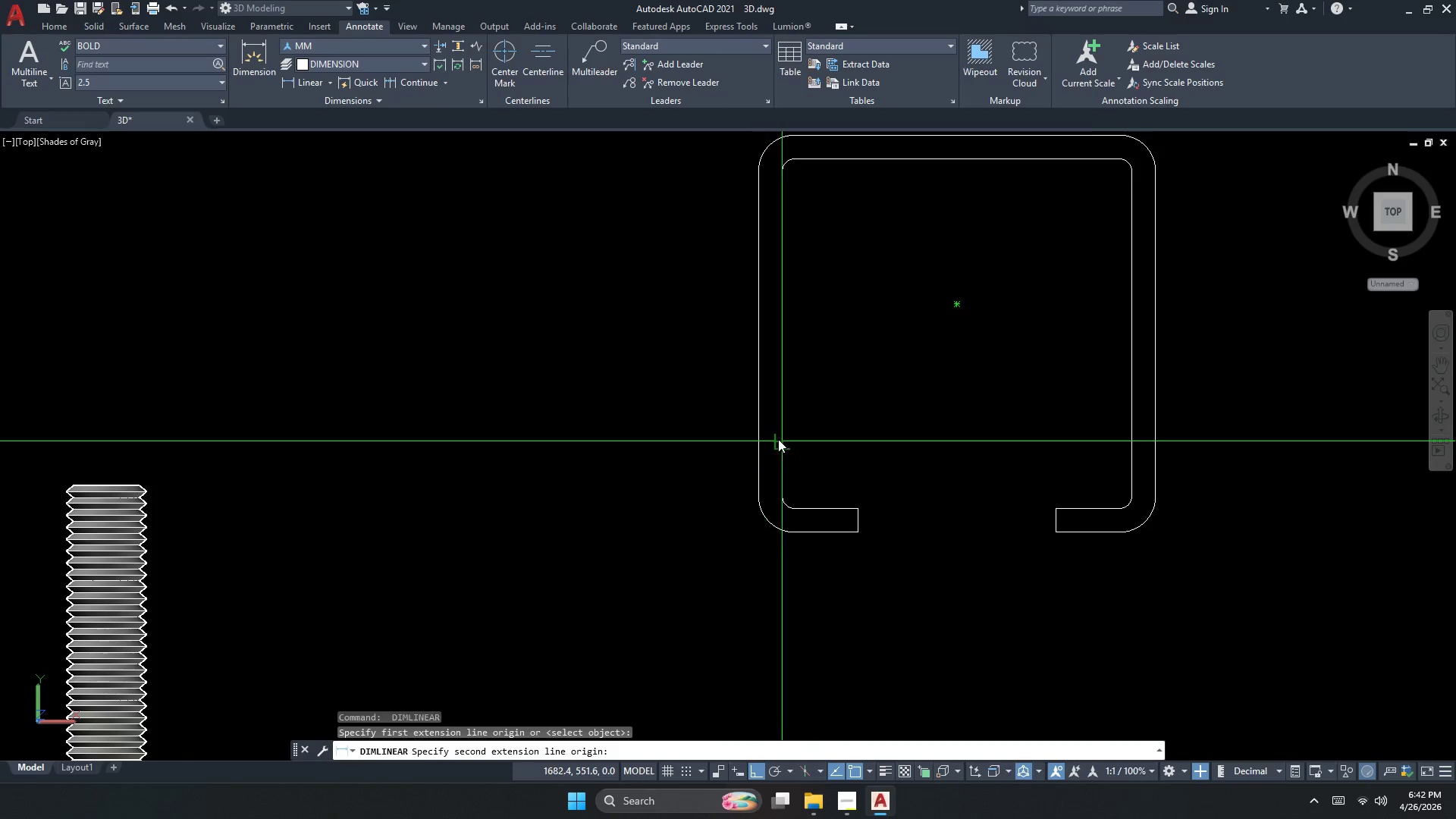 
double_click([780, 439])
 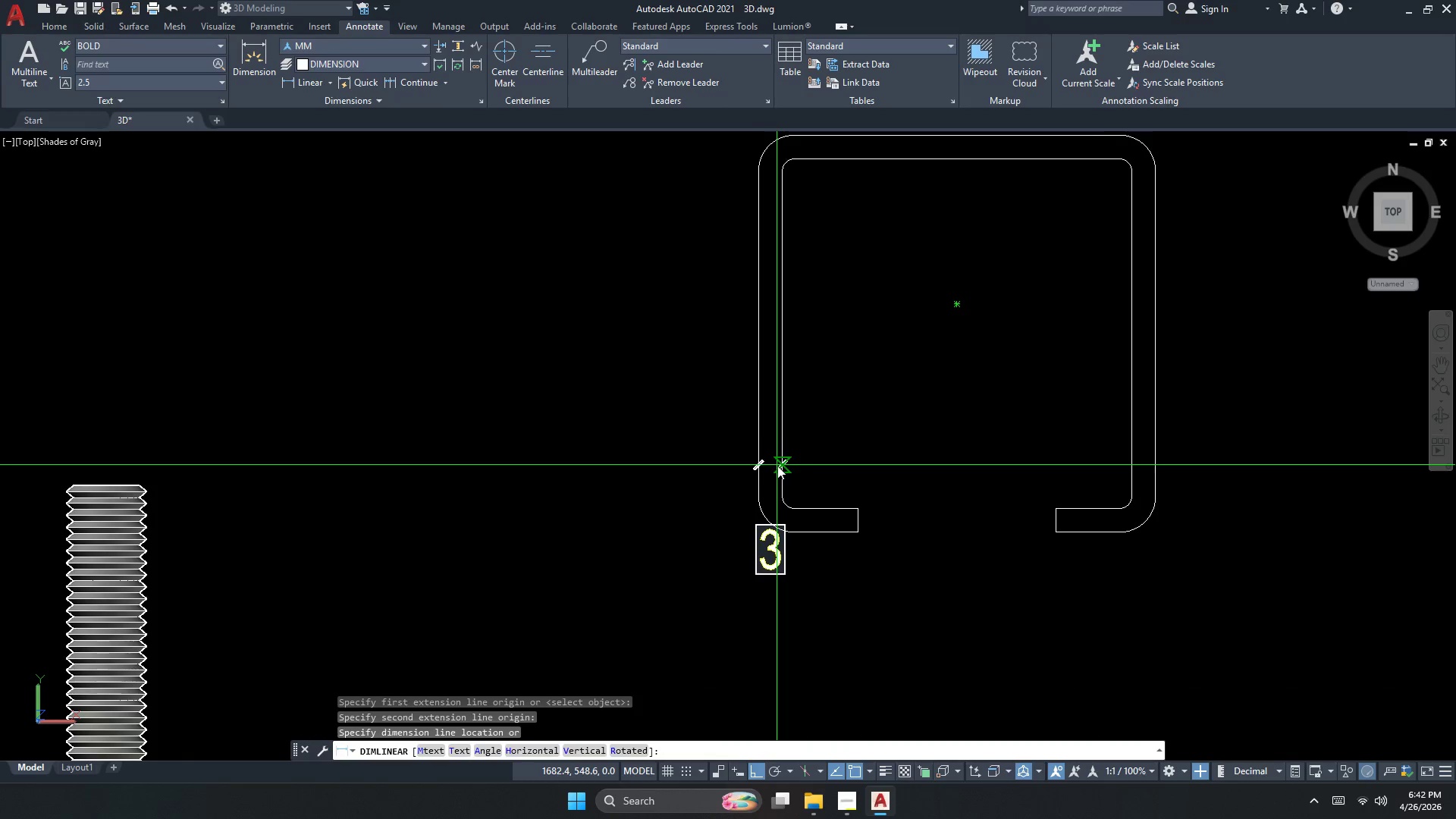 
key(Escape)
 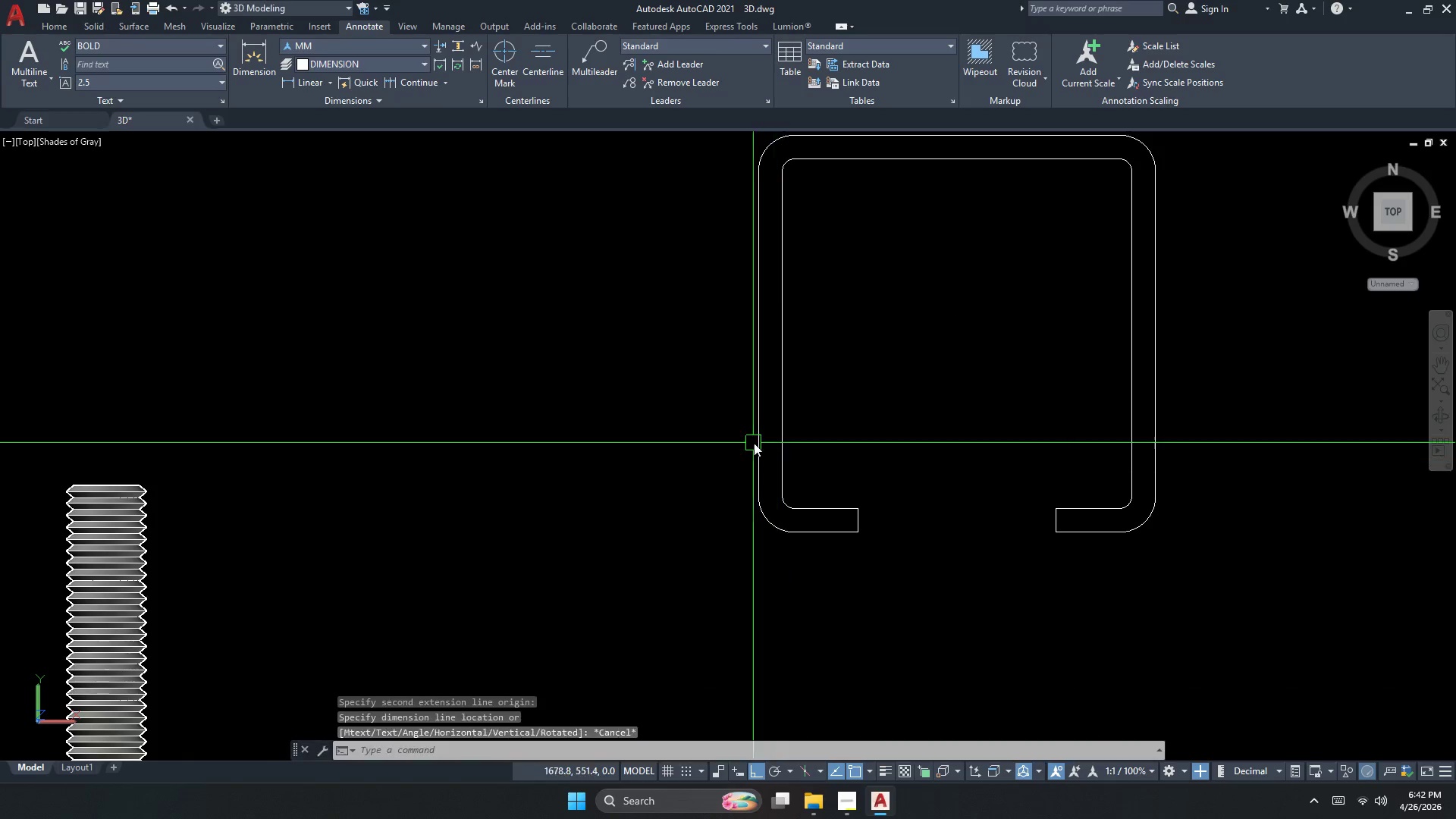 
key(Space)
 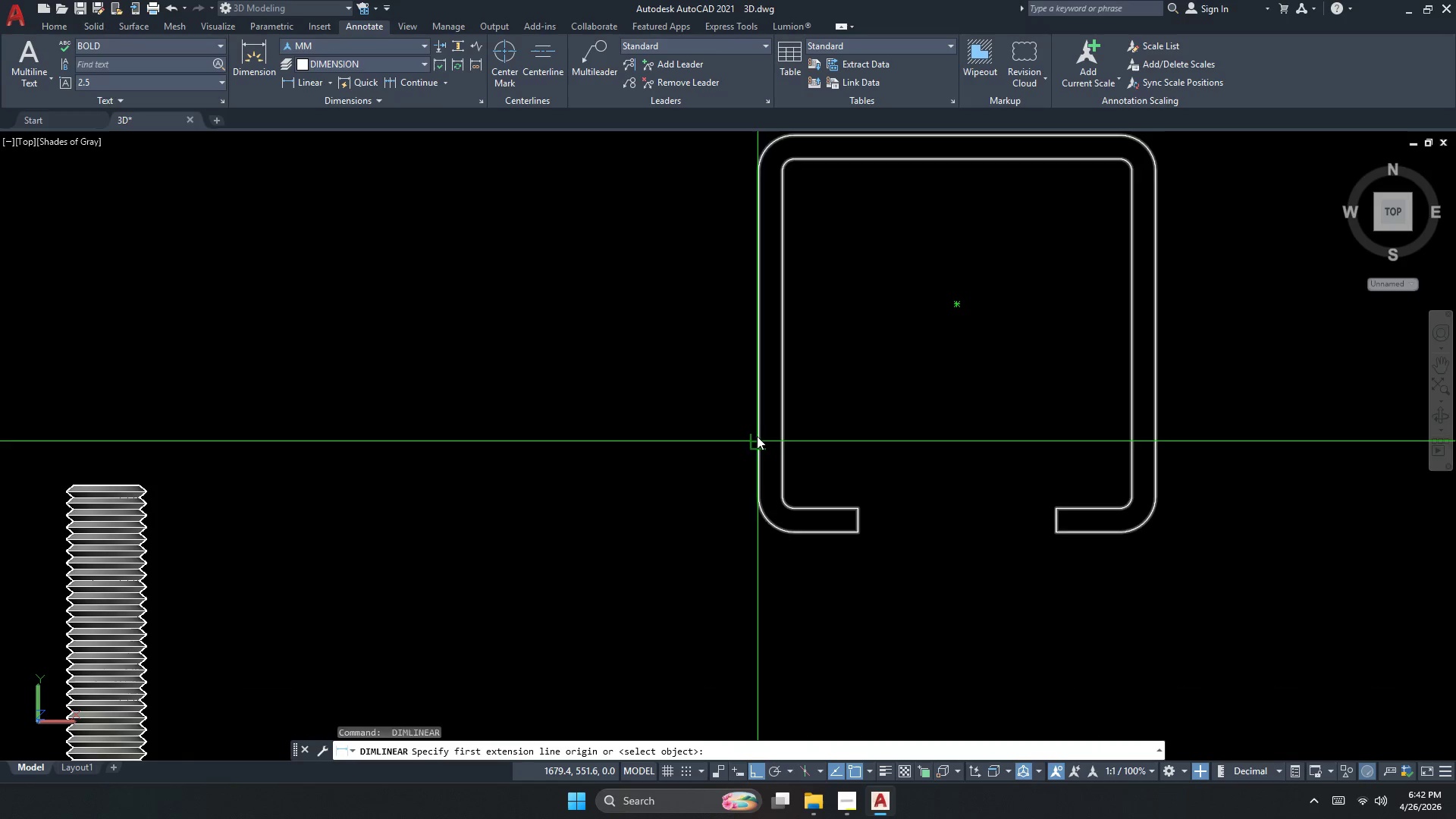 
left_click_drag(start_coordinate=[757, 436], to_coordinate=[761, 437])
 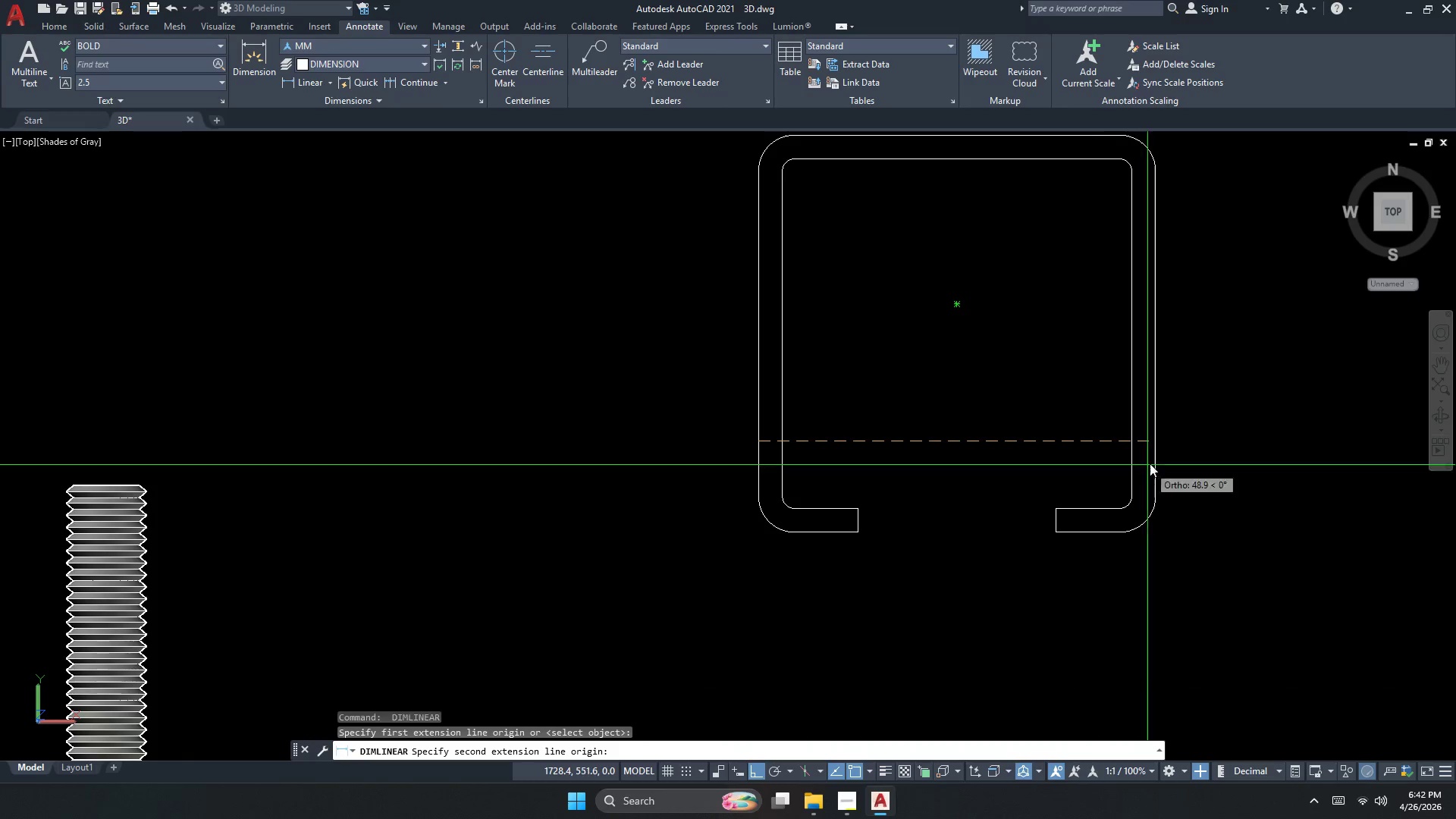 
left_click([1156, 448])
 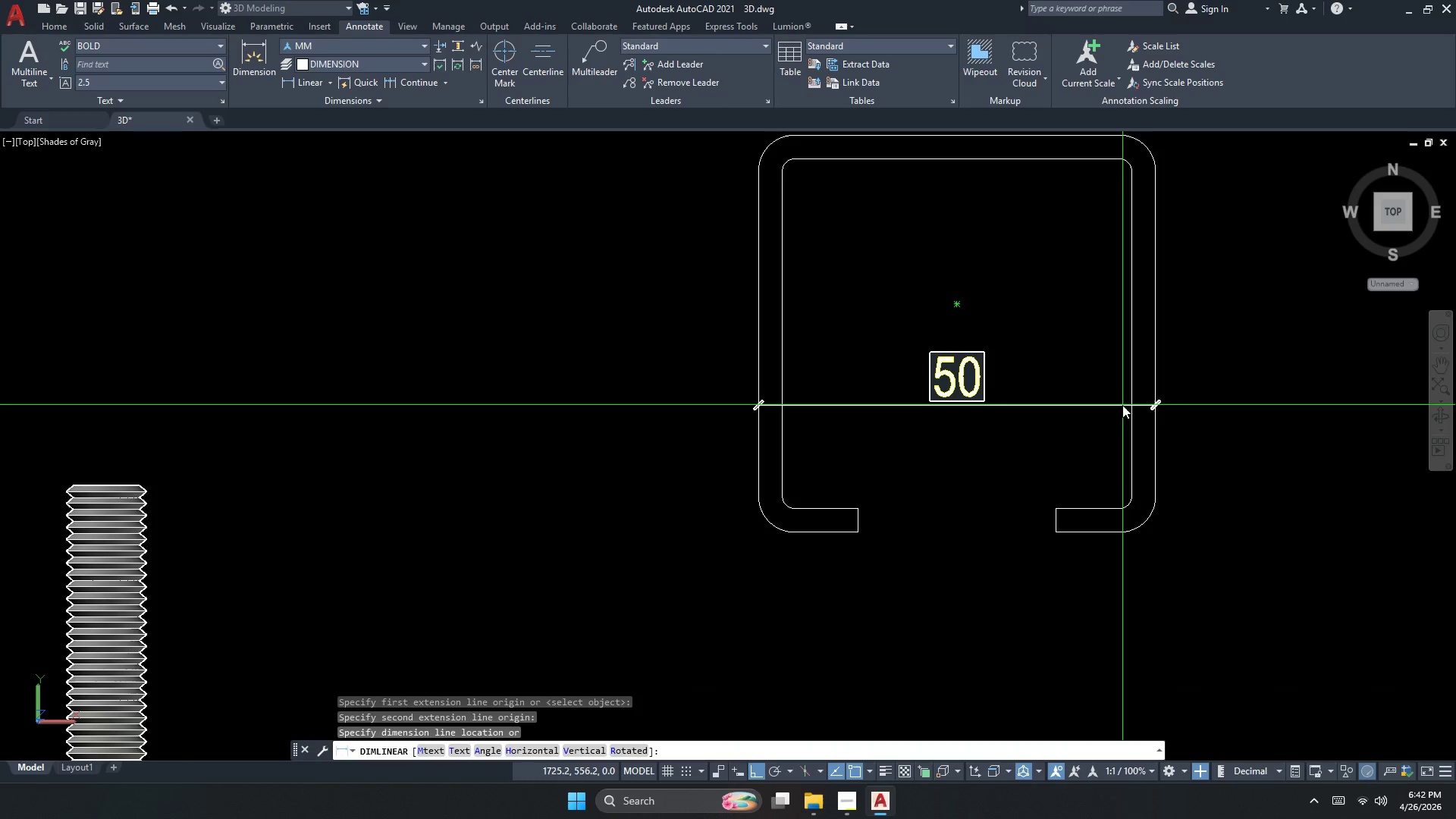 
key(Escape)
 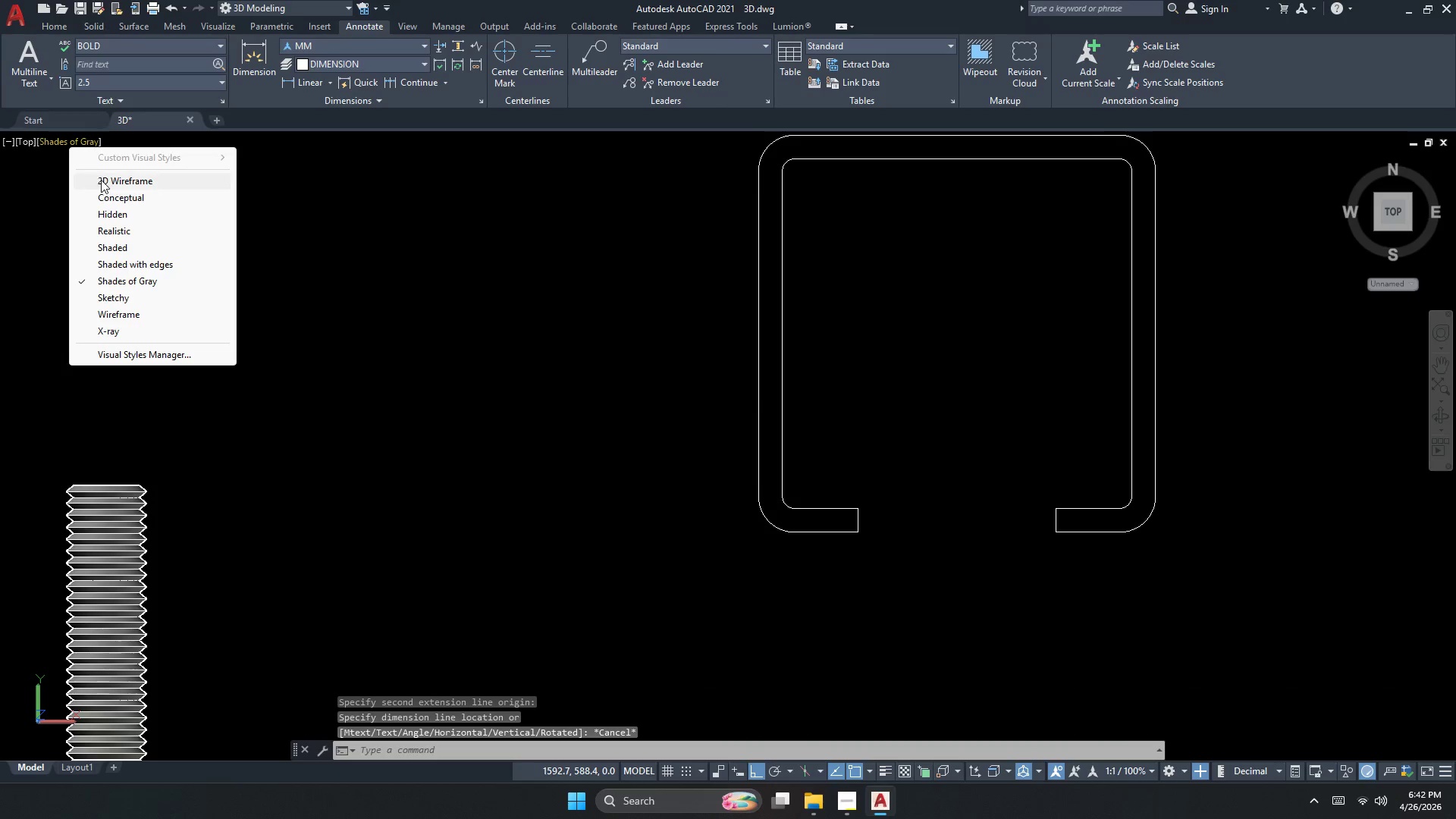 
key(Escape)
 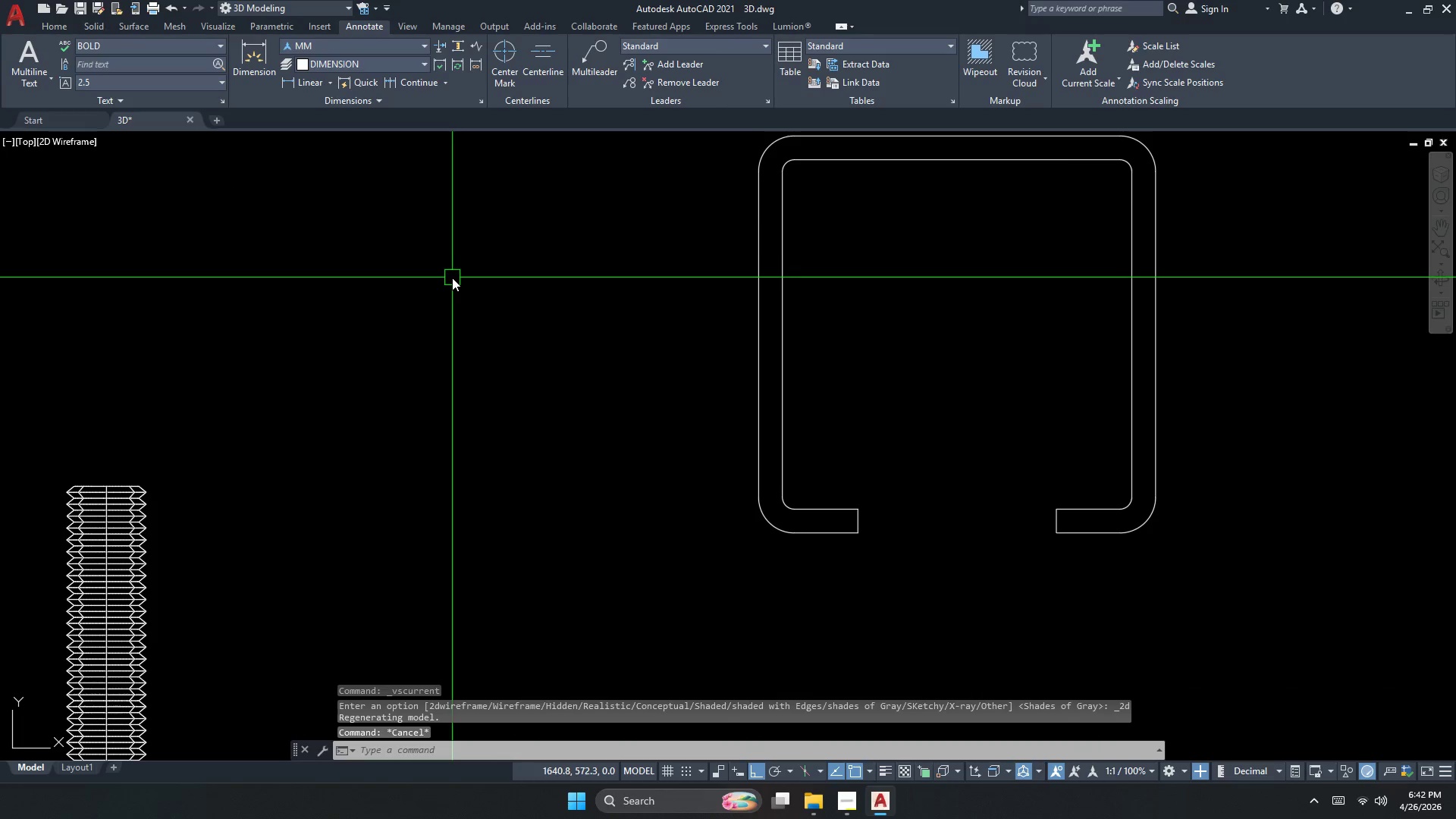 
key(Control+ControlLeft)
 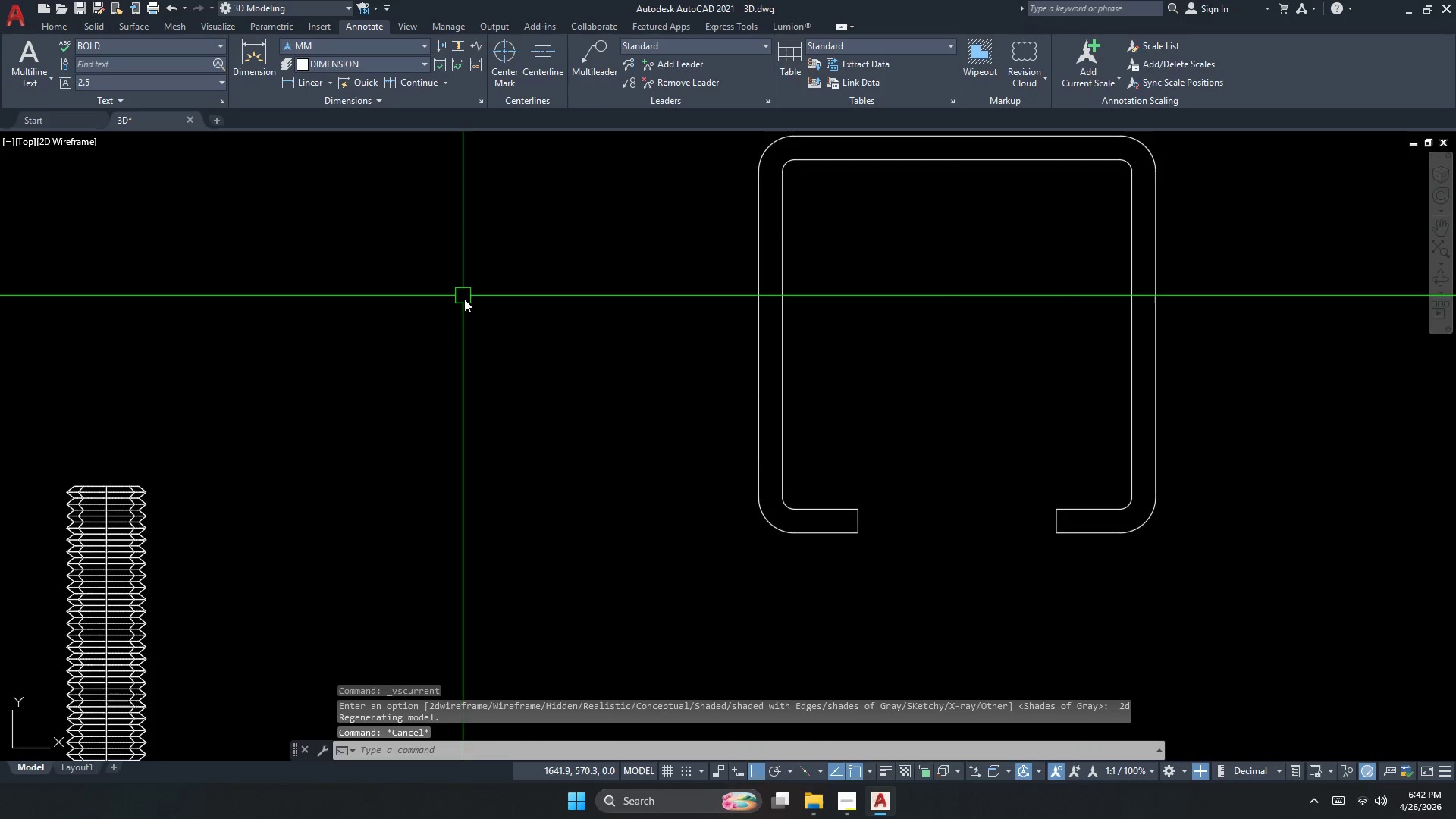 
key(Control+S)
 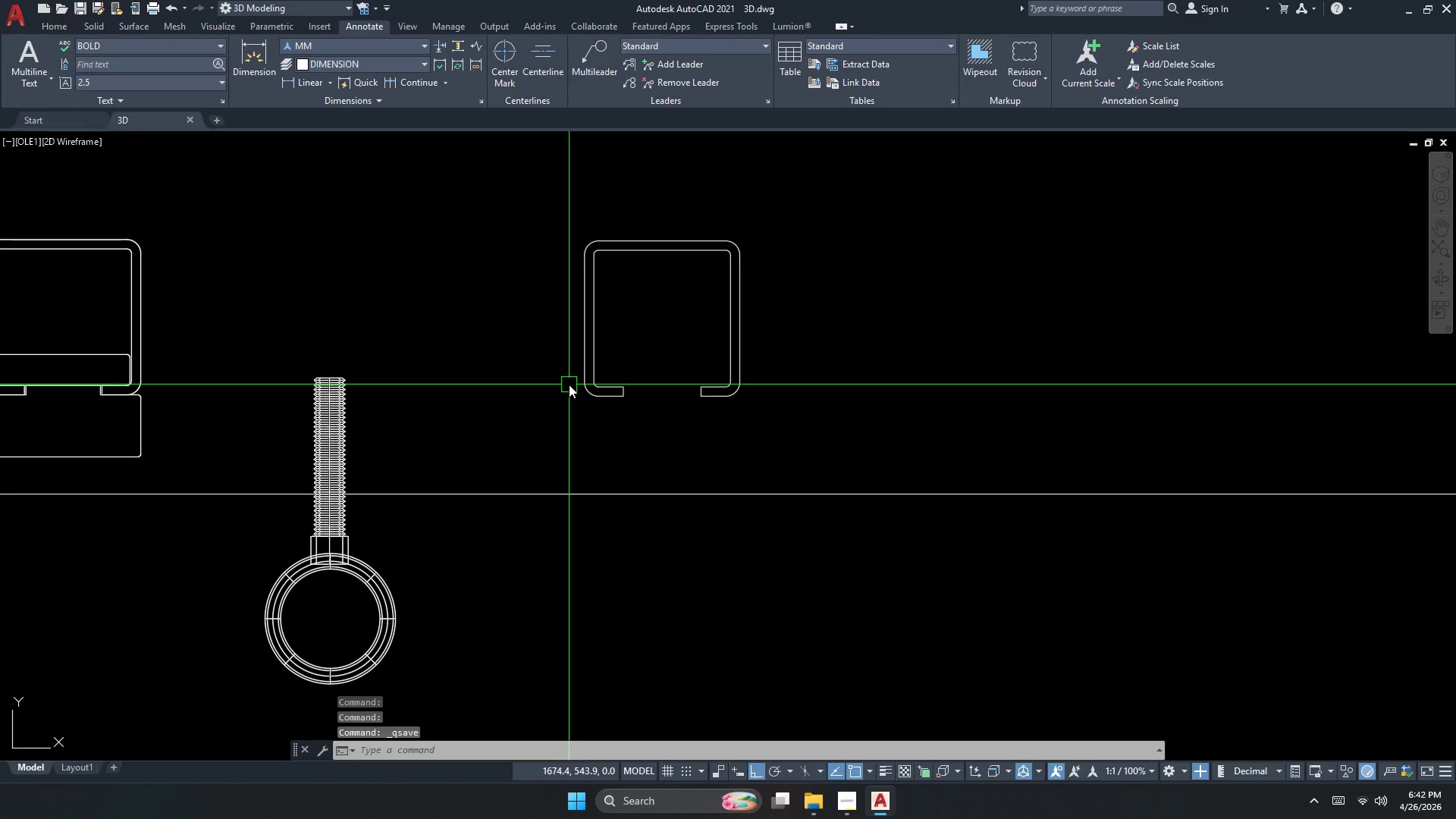 
scroll: coordinate [472, 308], scroll_direction: down, amount: 2.0
 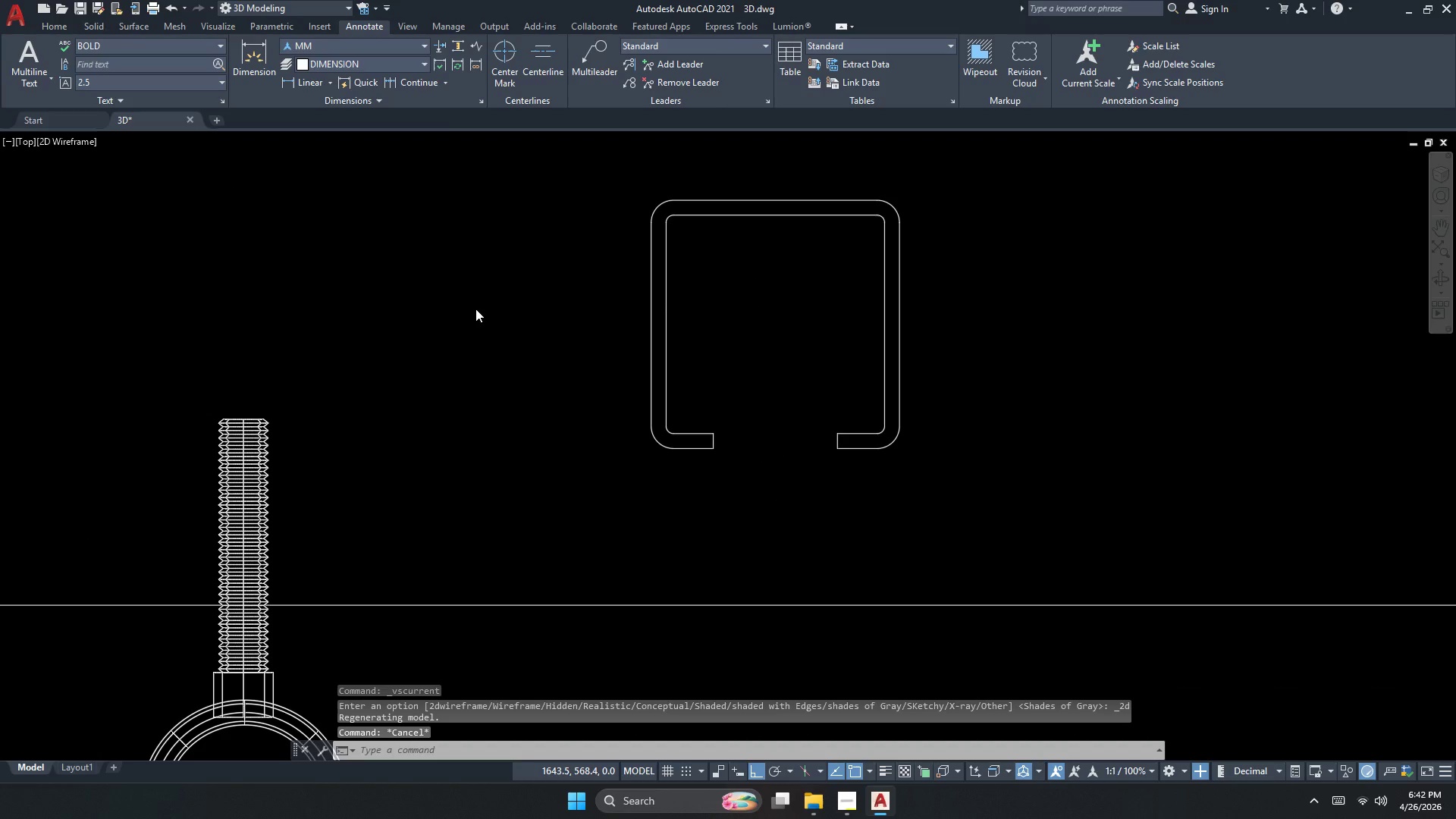 
wait(6.14)
 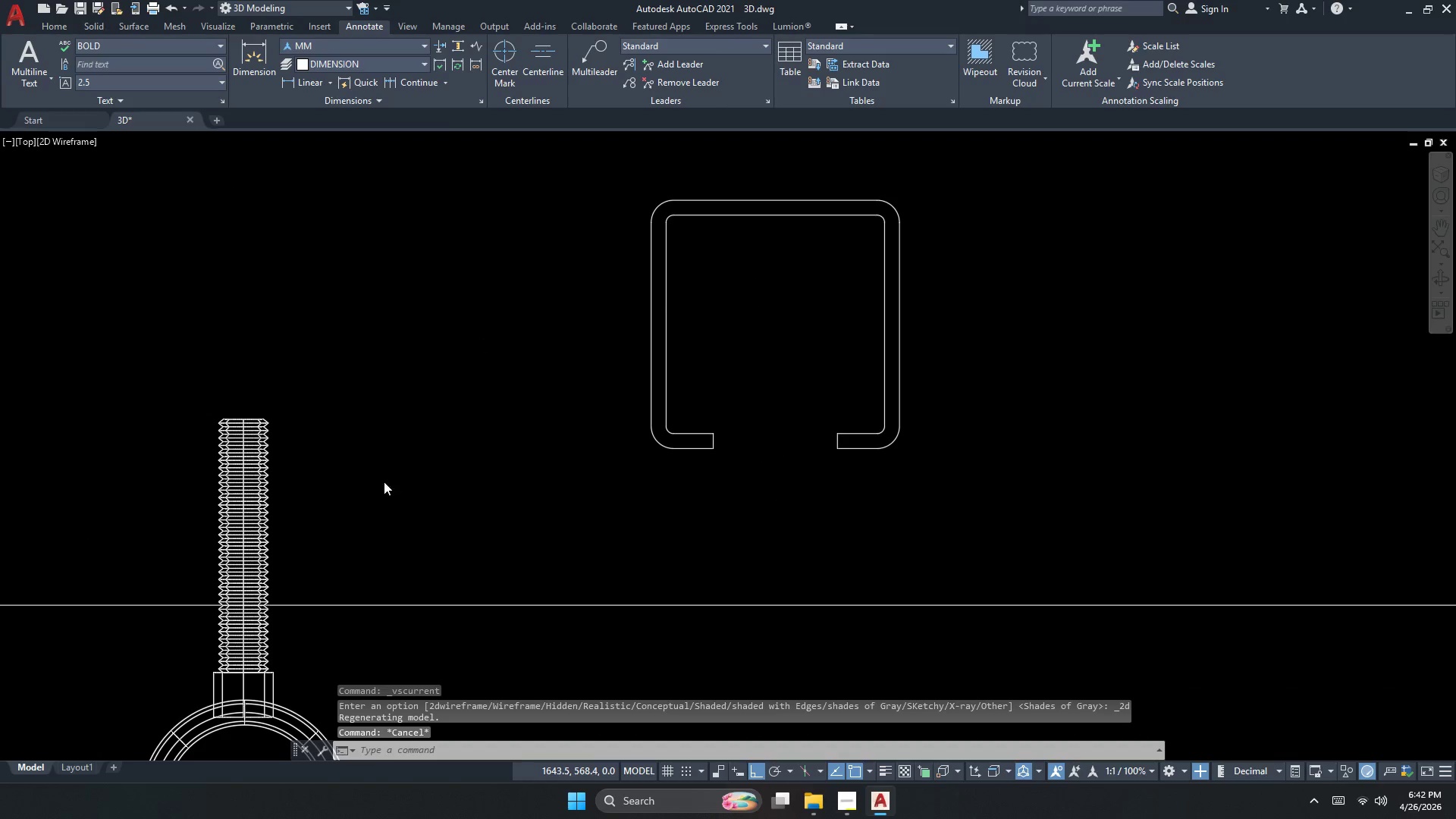 
scroll: coordinate [591, 554], scroll_direction: down, amount: 2.0
 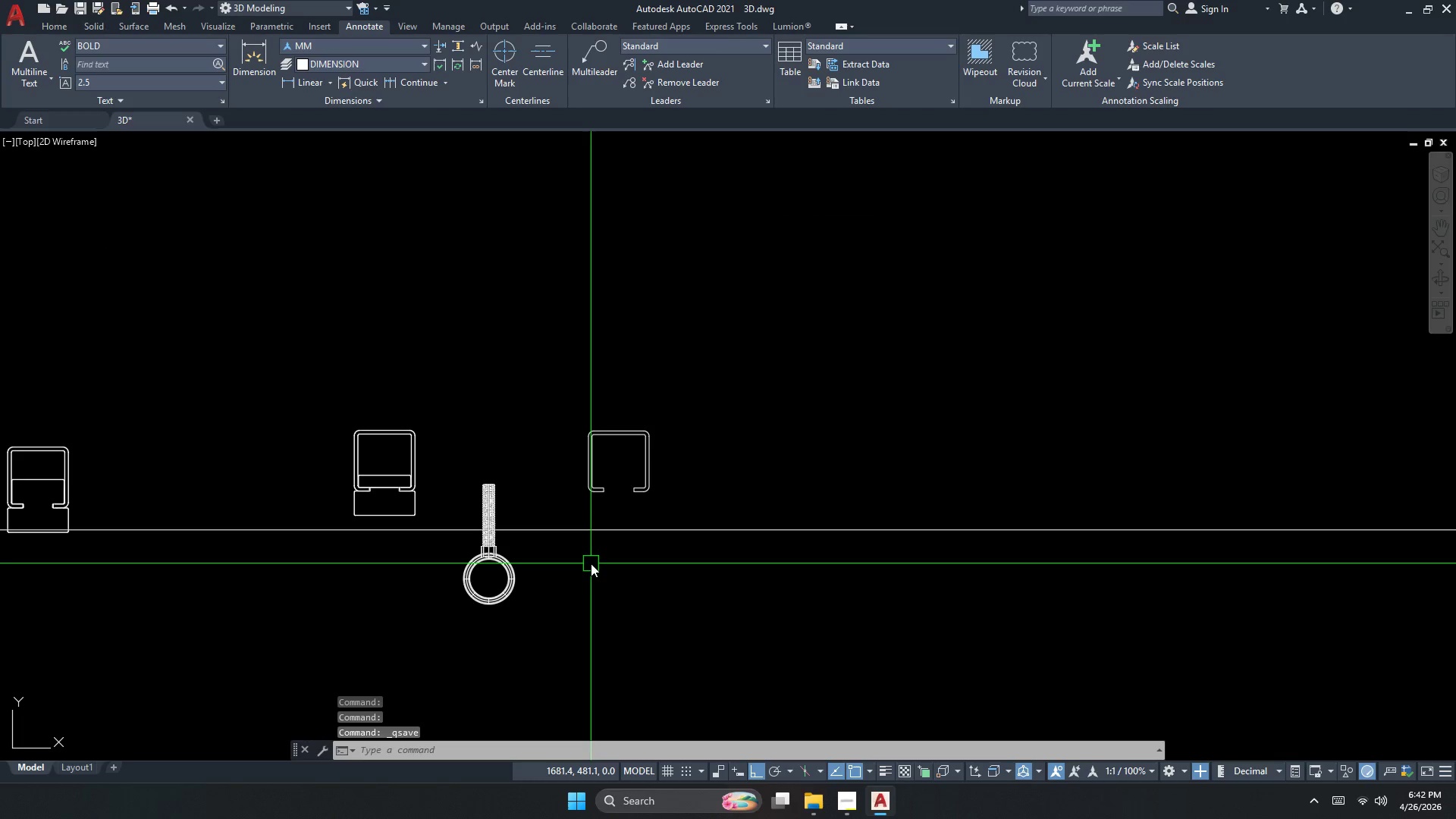 
hold_key(key=Escape, duration=1.06)
 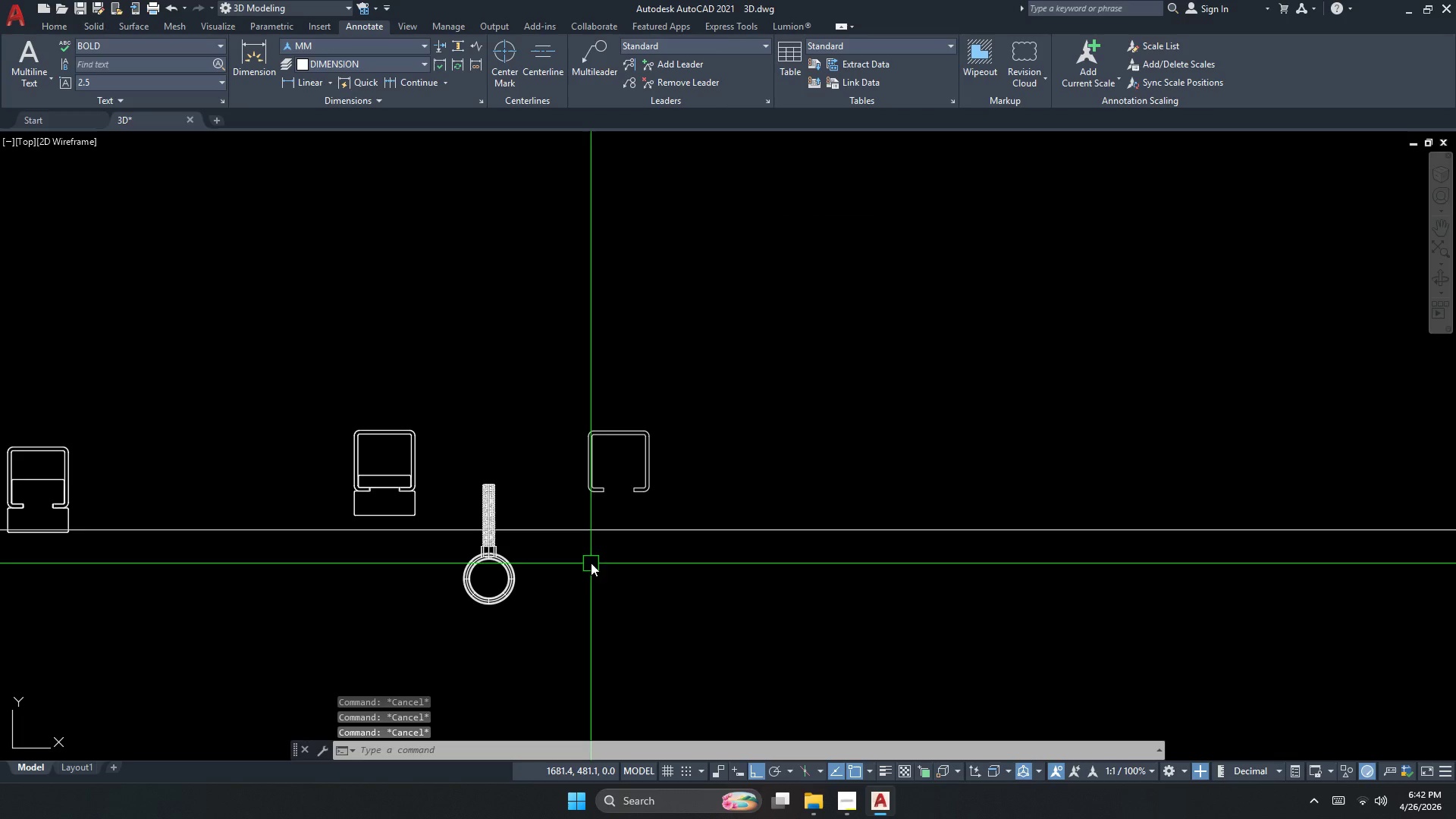 
hold_key(key=Escape, duration=1.09)
 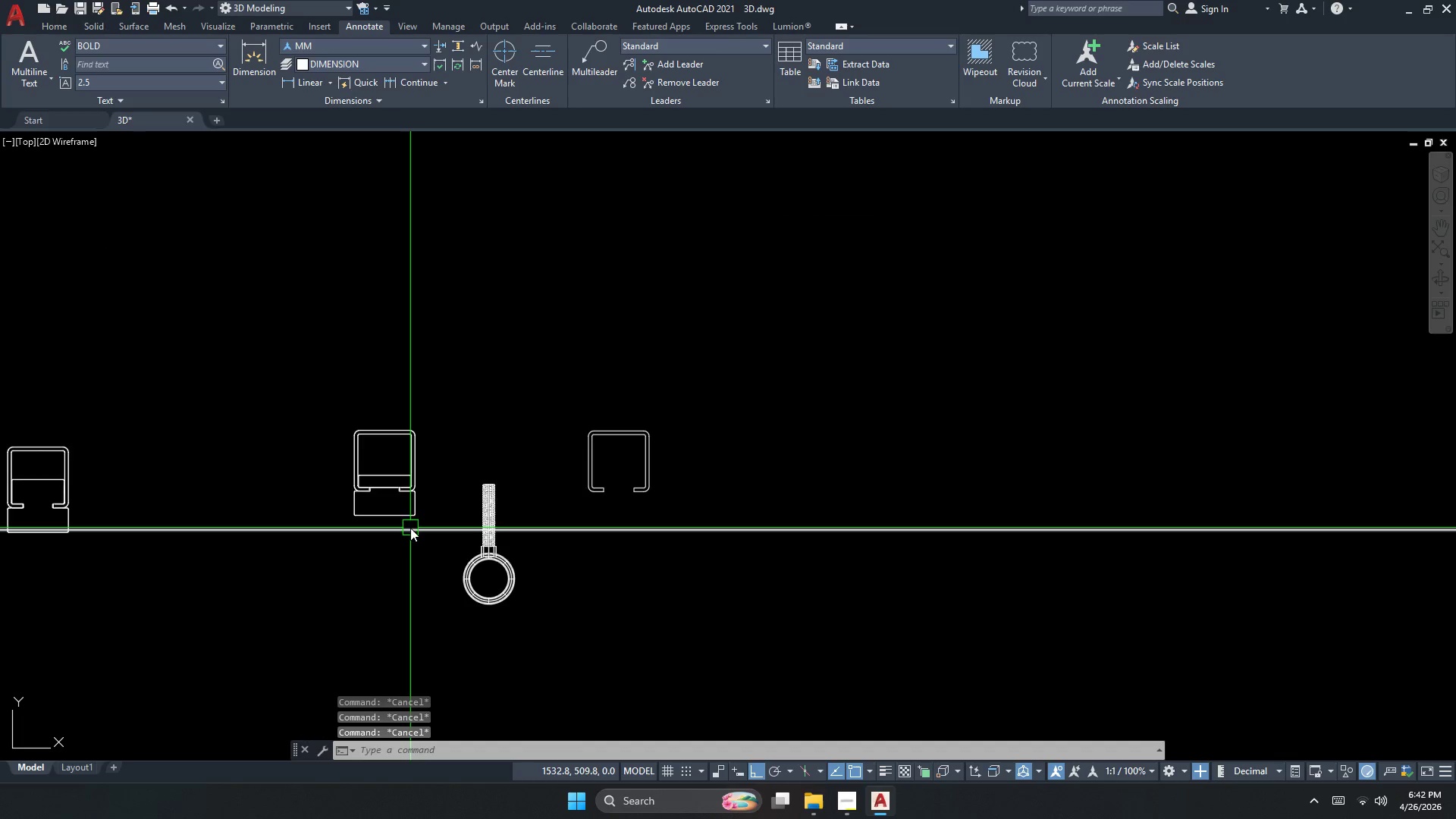 
key(Escape)
 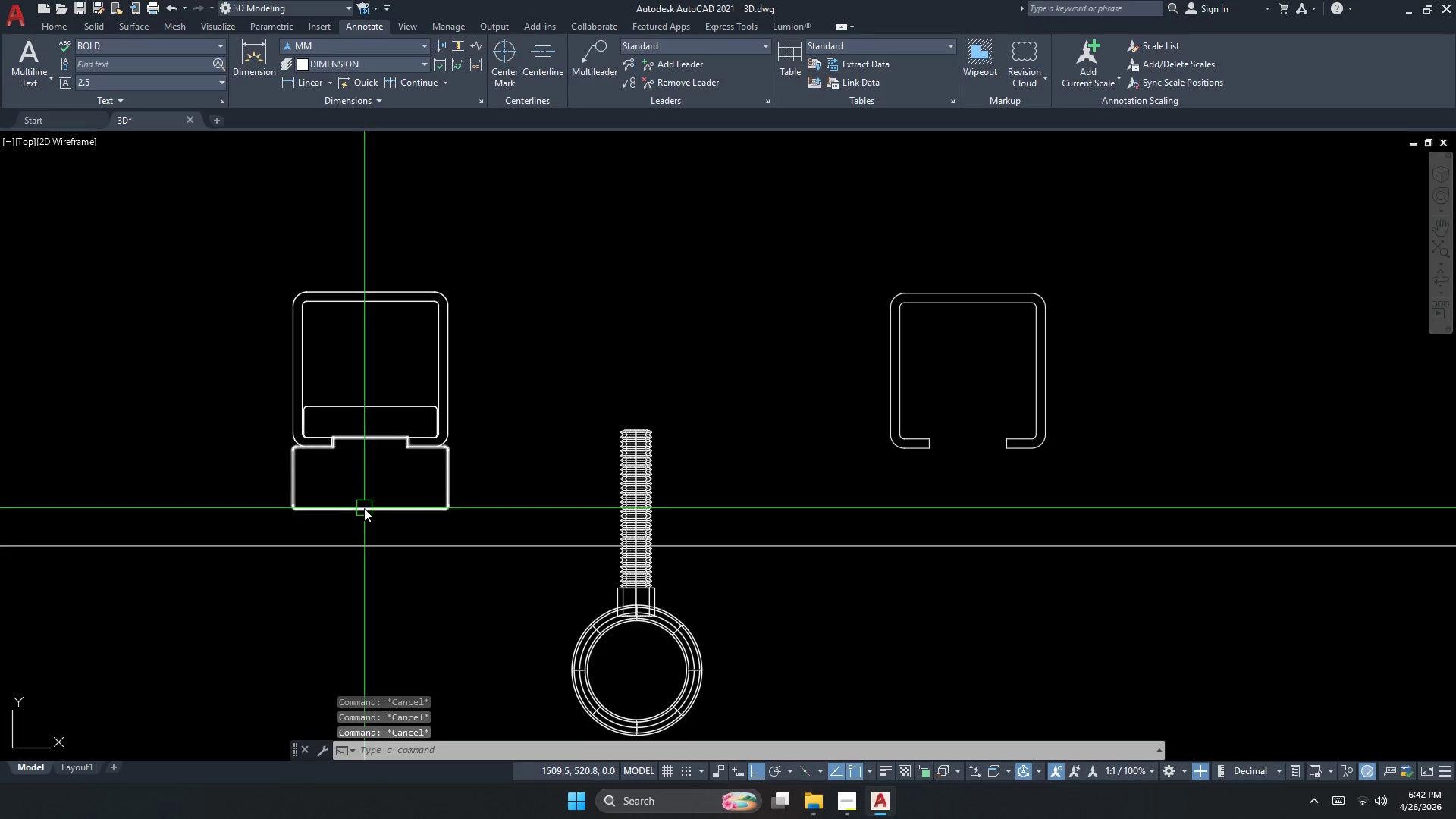 
key(Escape)
 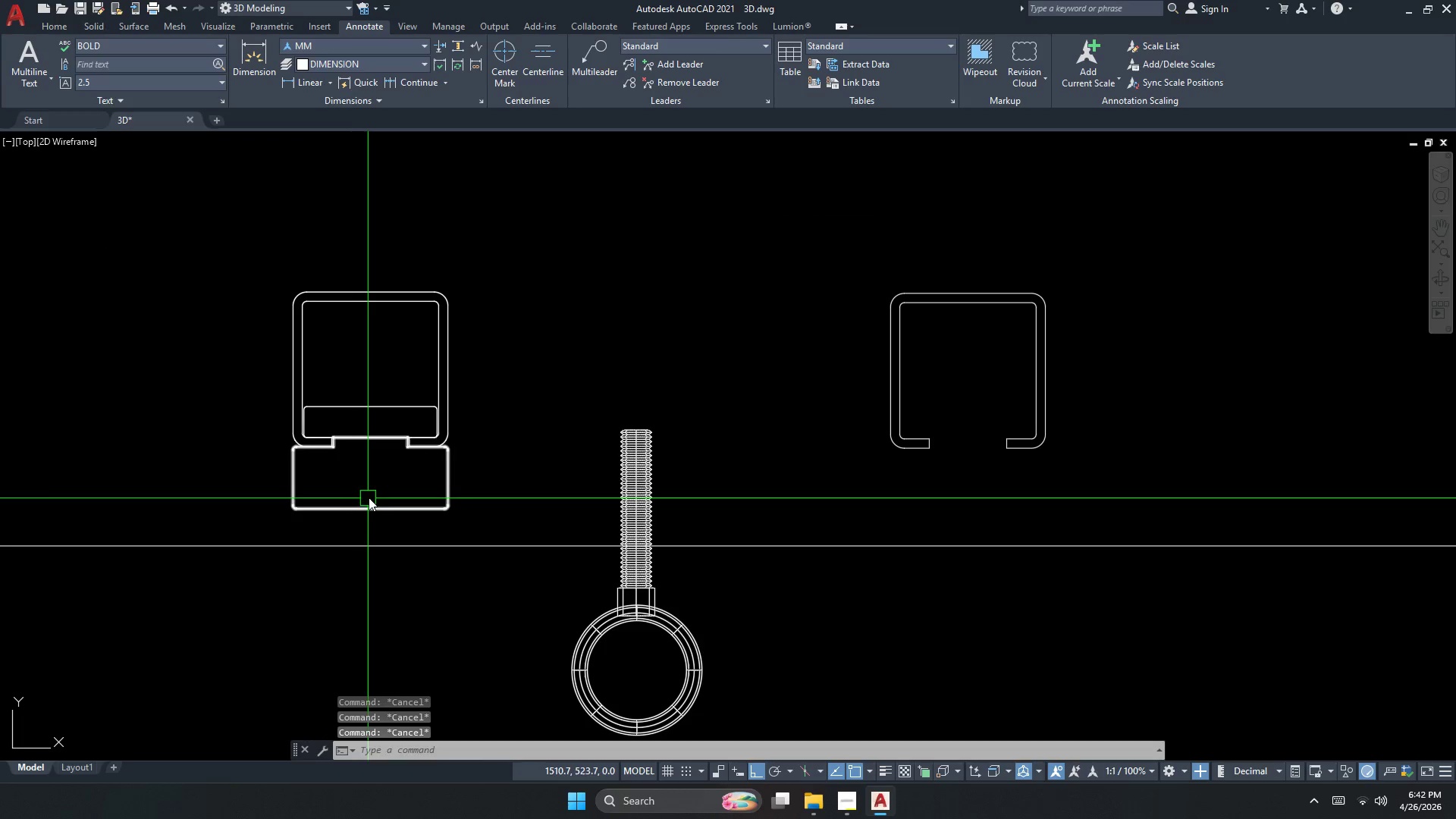 
scroll: coordinate [364, 509], scroll_direction: up, amount: 2.0
 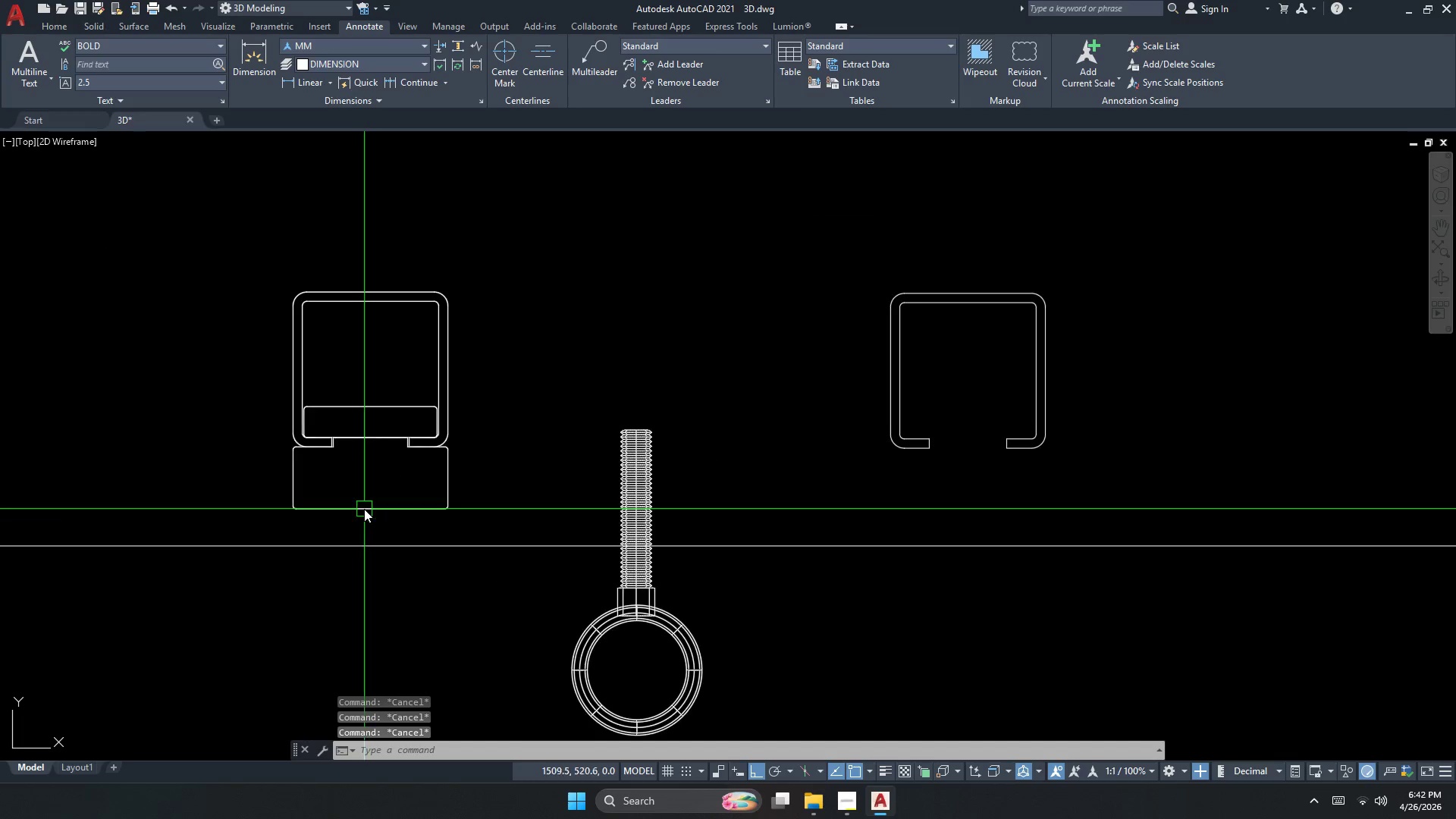 
type(dli )
 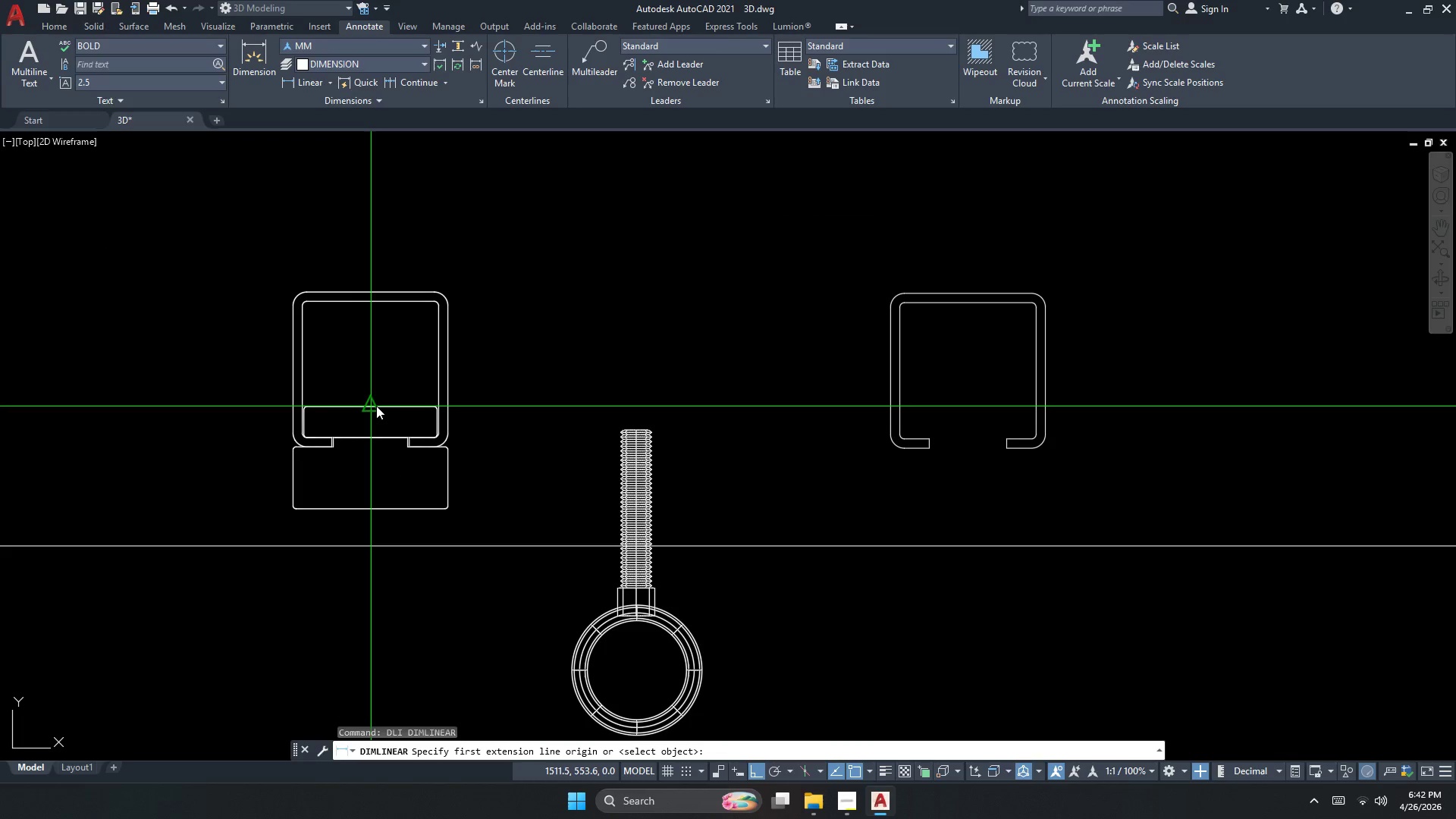 
left_click([376, 406])
 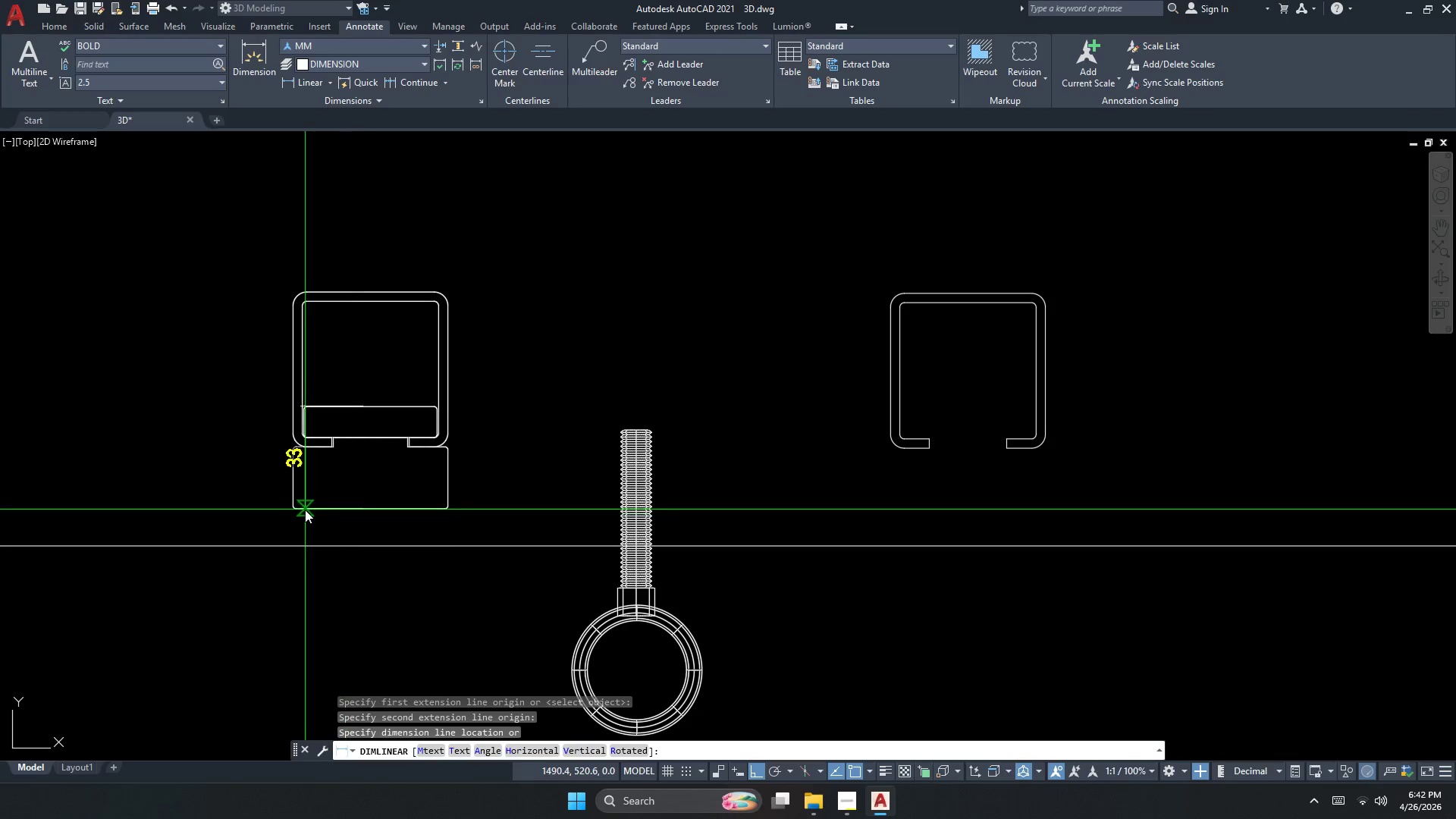 
scroll: coordinate [303, 447], scroll_direction: up, amount: 2.0
 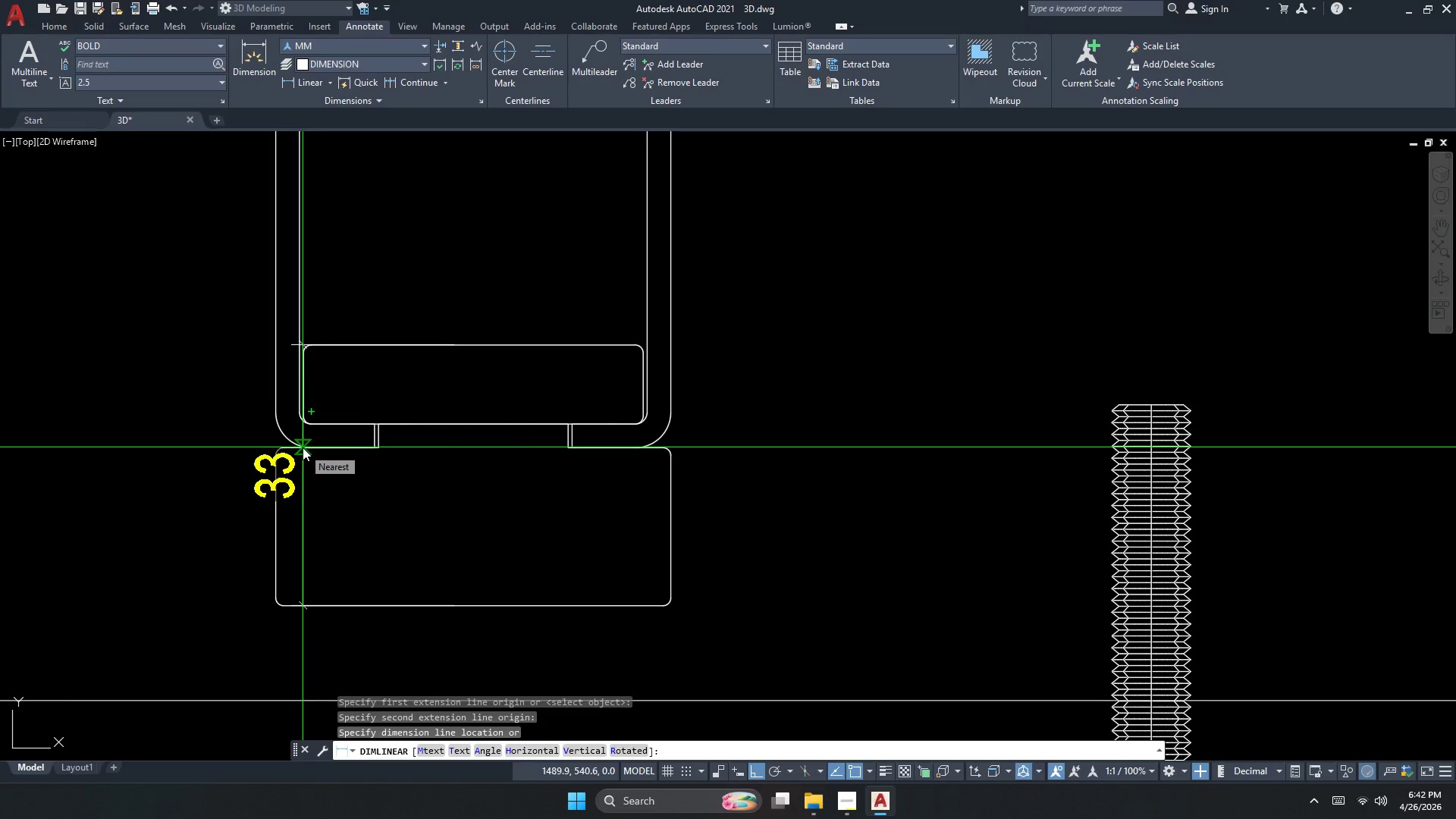 
key(Escape)
 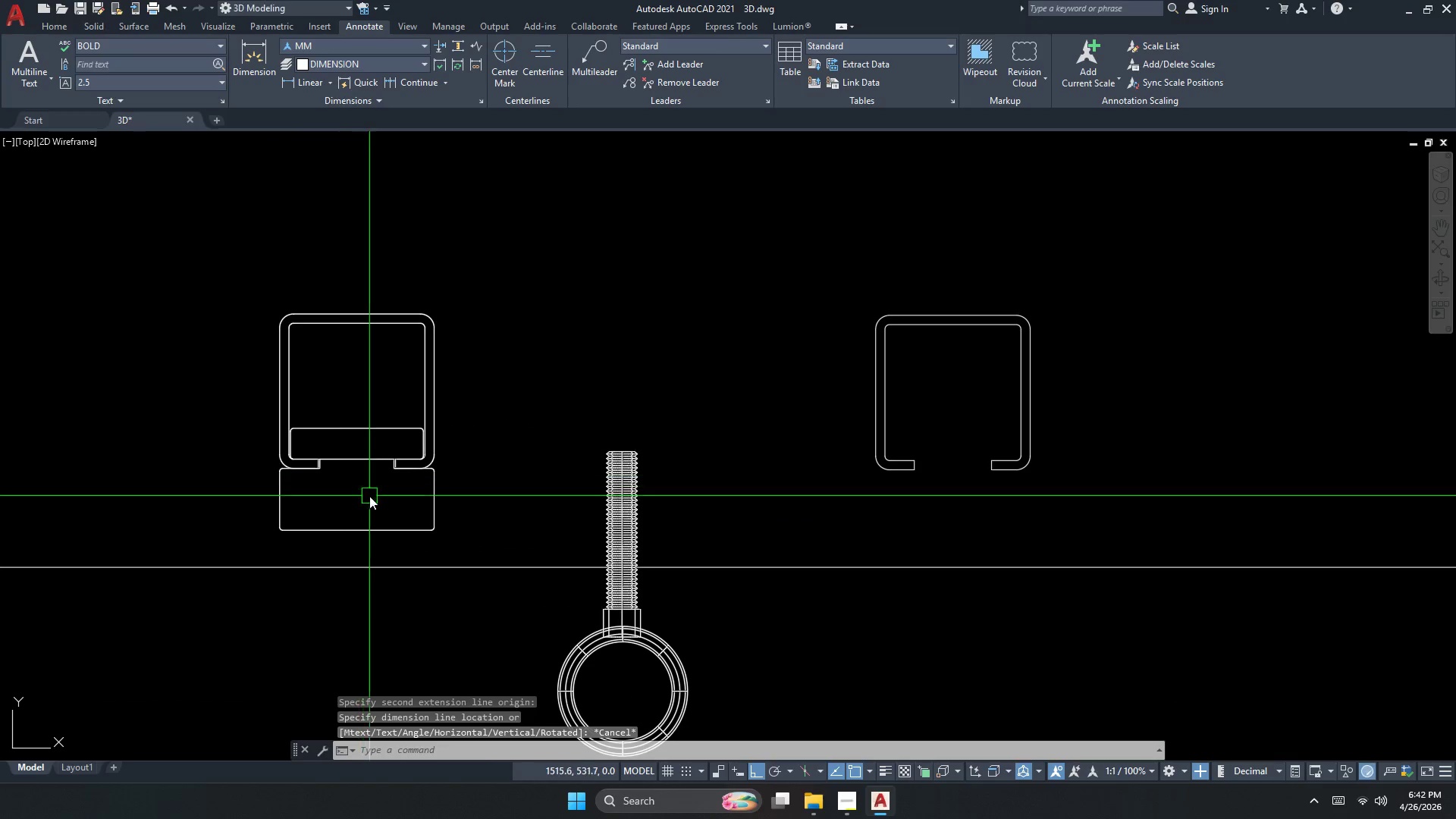 
scroll: coordinate [282, 482], scroll_direction: down, amount: 2.0
 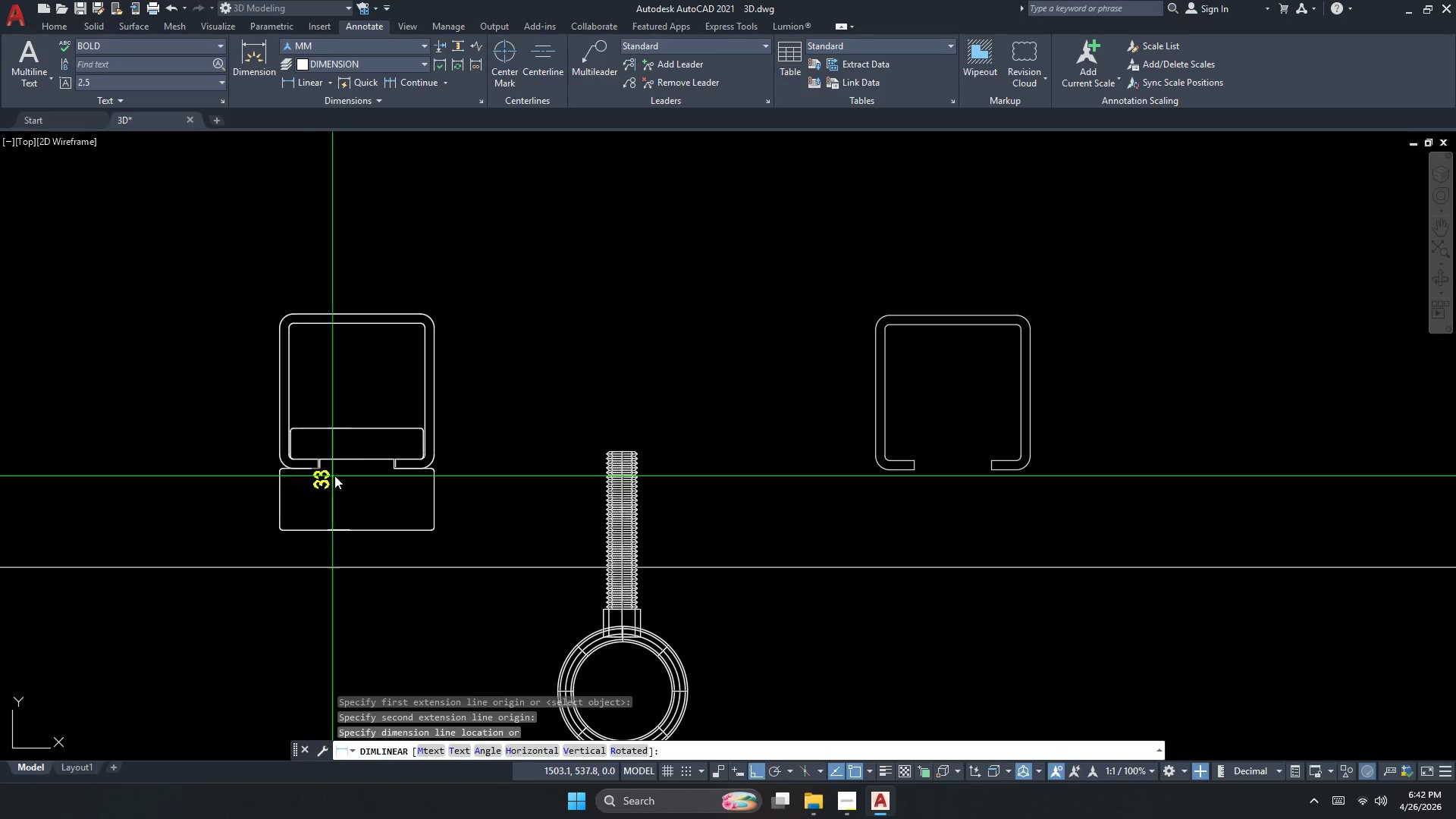 
left_click_drag(start_coordinate=[370, 496], to_coordinate=[371, 501])
 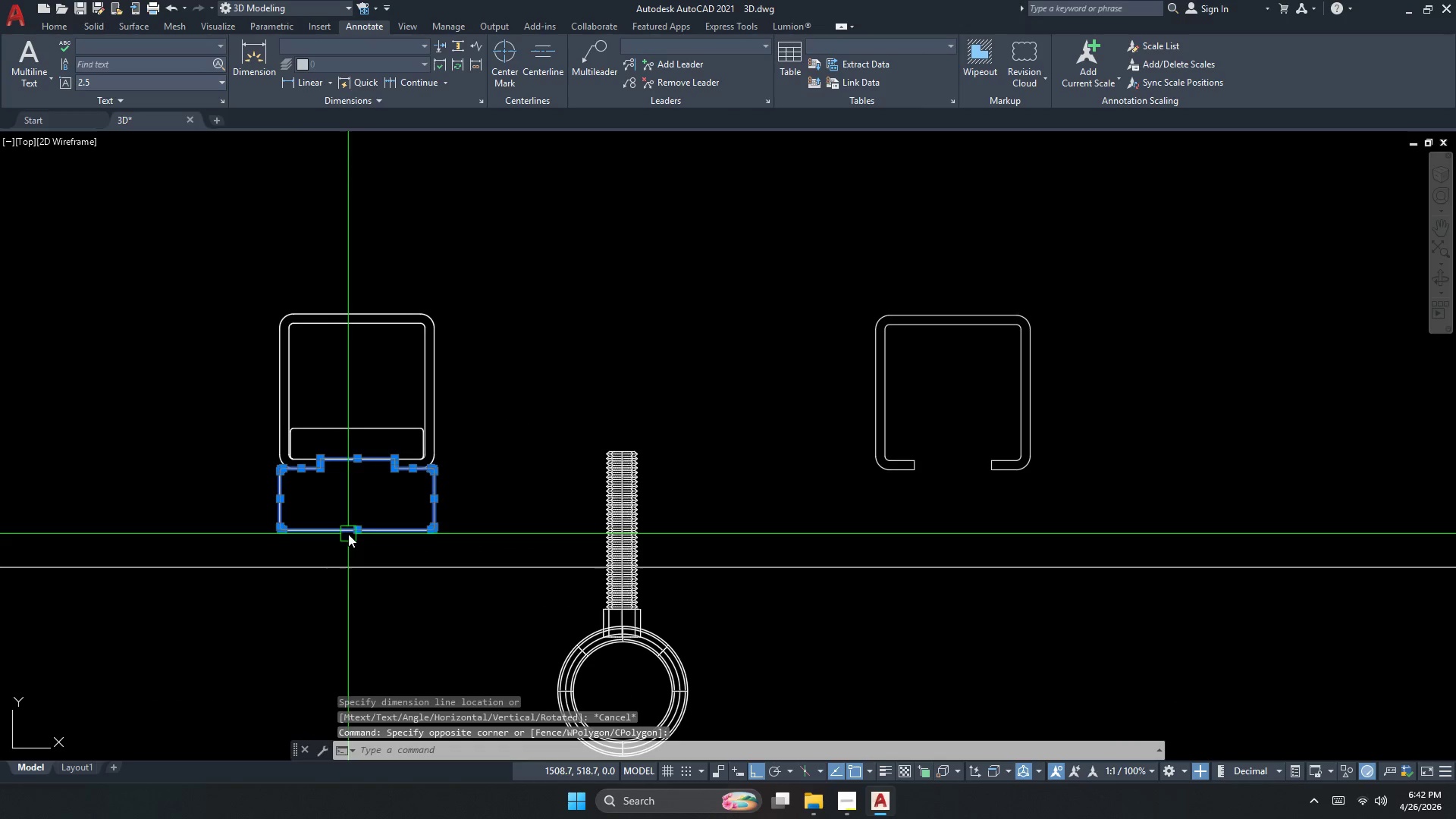 
key(Escape)
 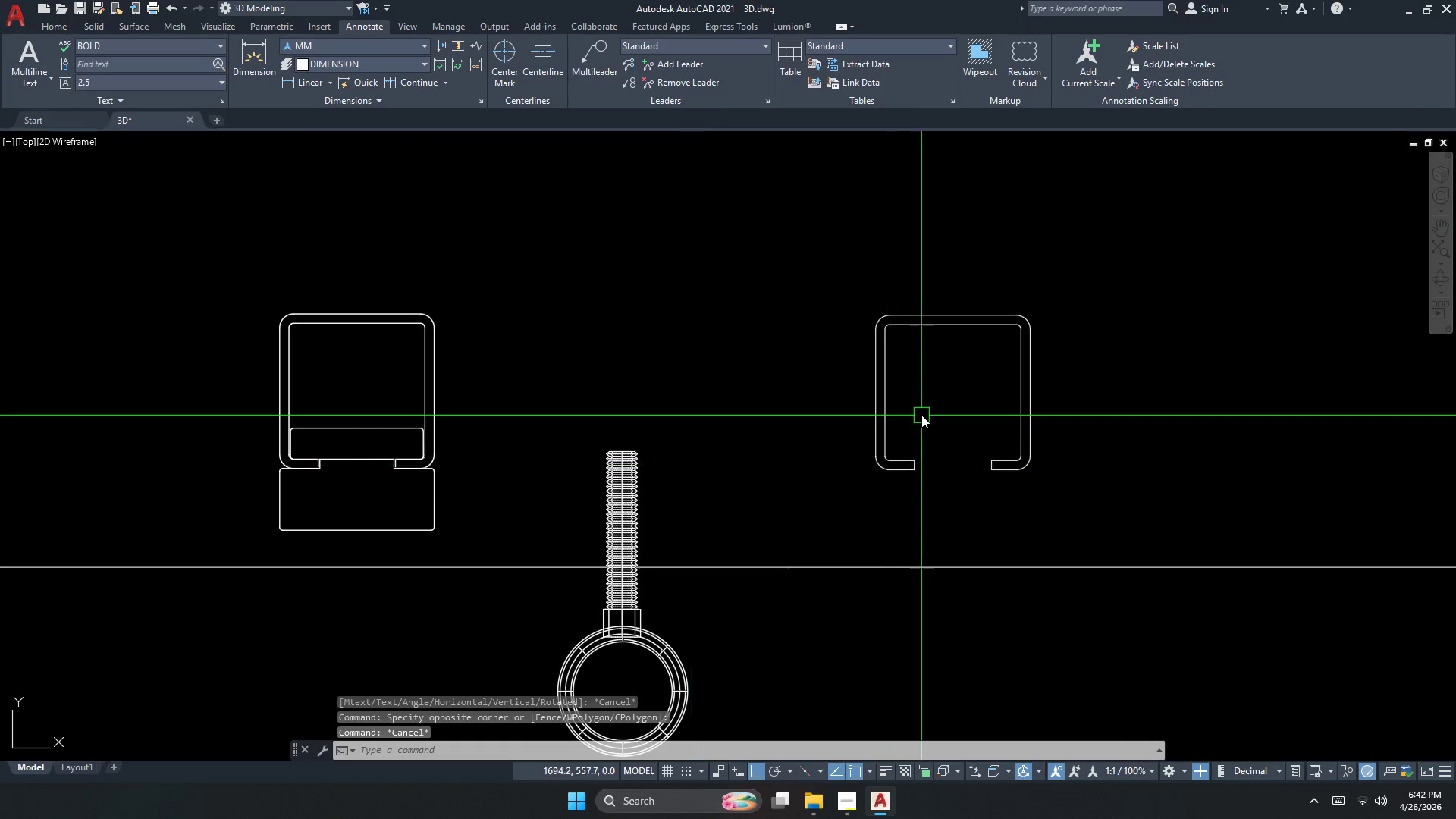 
key(Escape)
 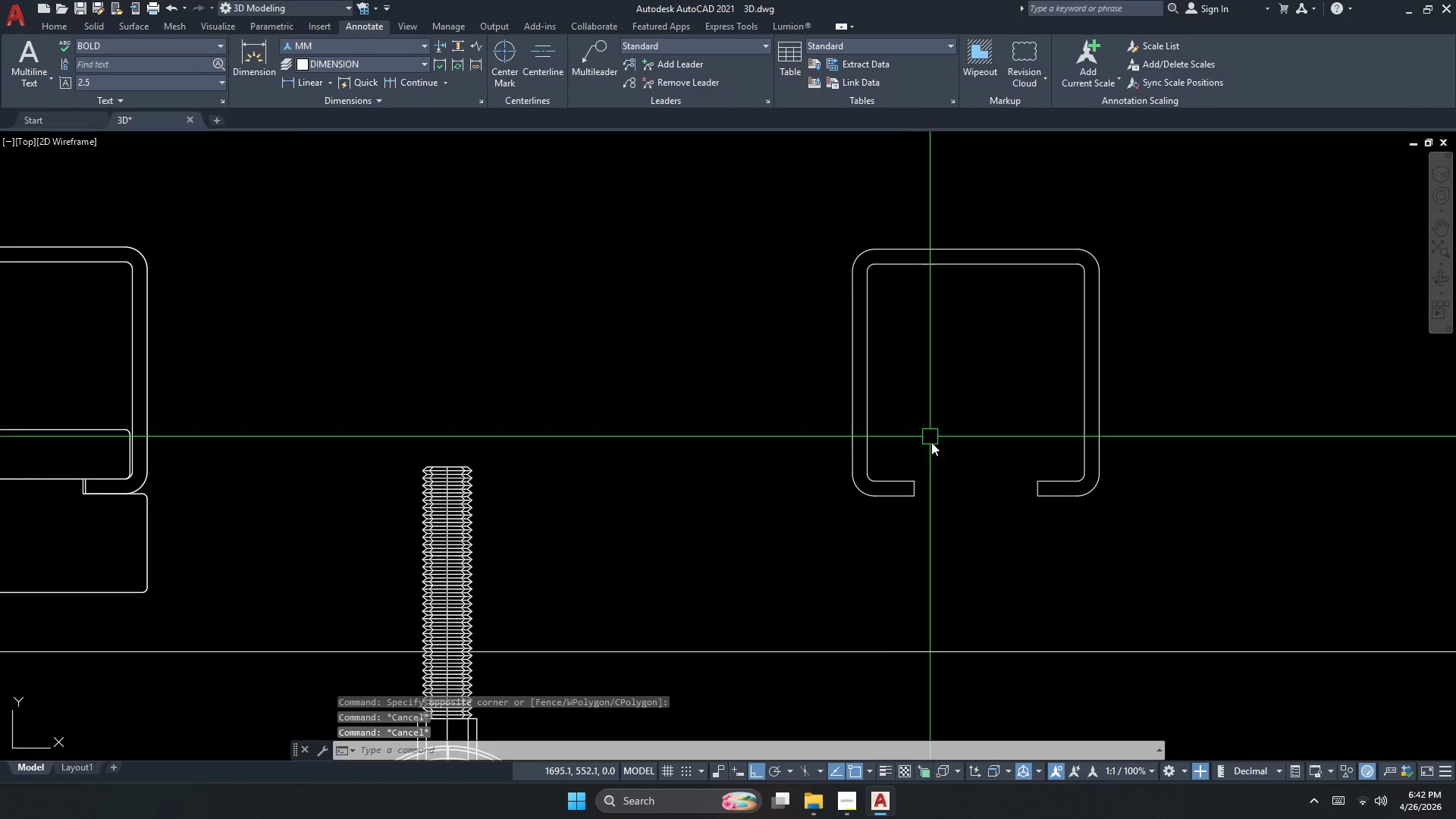 
scroll: coordinate [915, 425], scroll_direction: up, amount: 1.0
 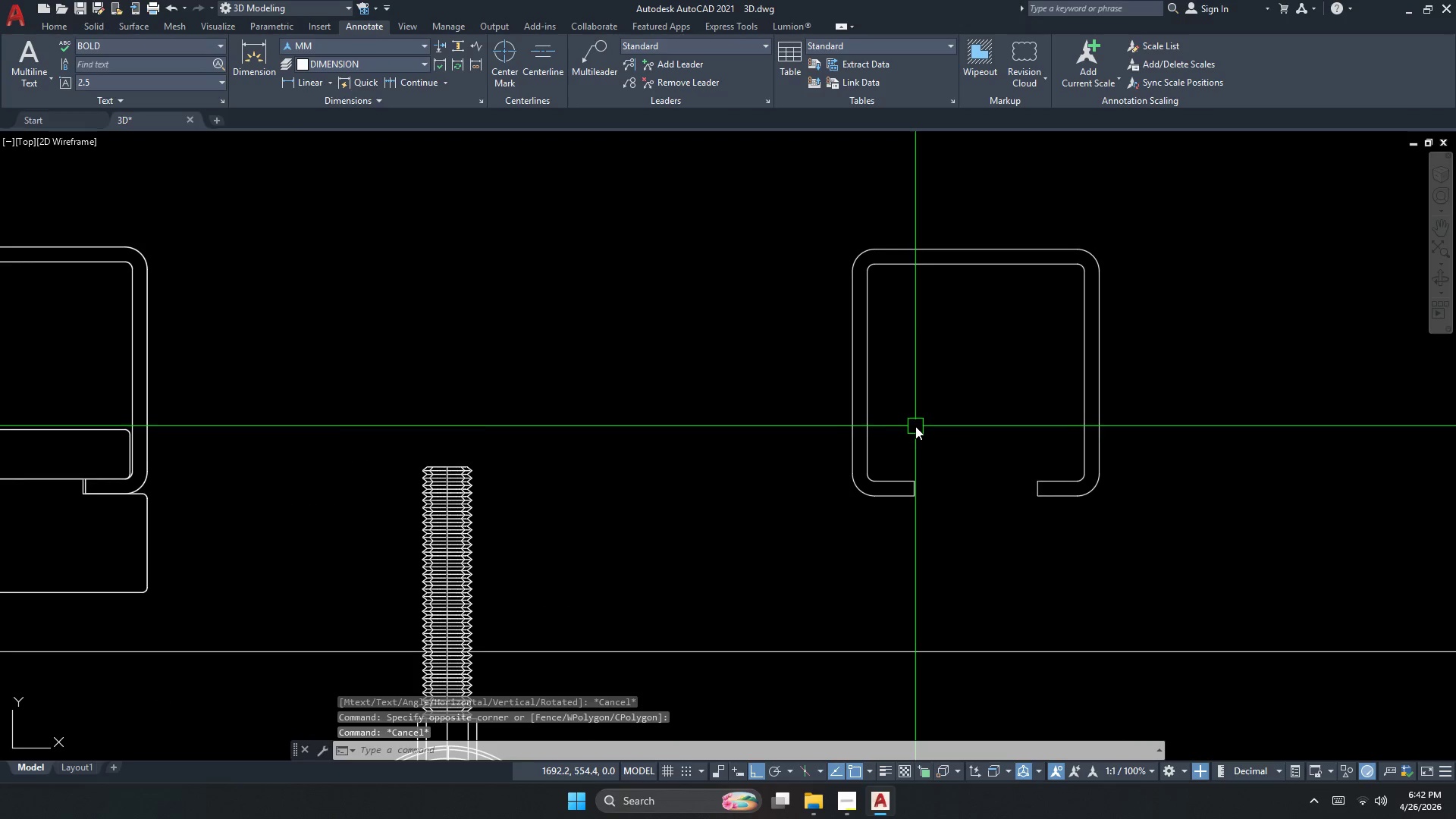 
type(re)
key(Escape)
type(rec d 50)
key(NumpadEnter)
type(50)
key(NumpadEnter)
 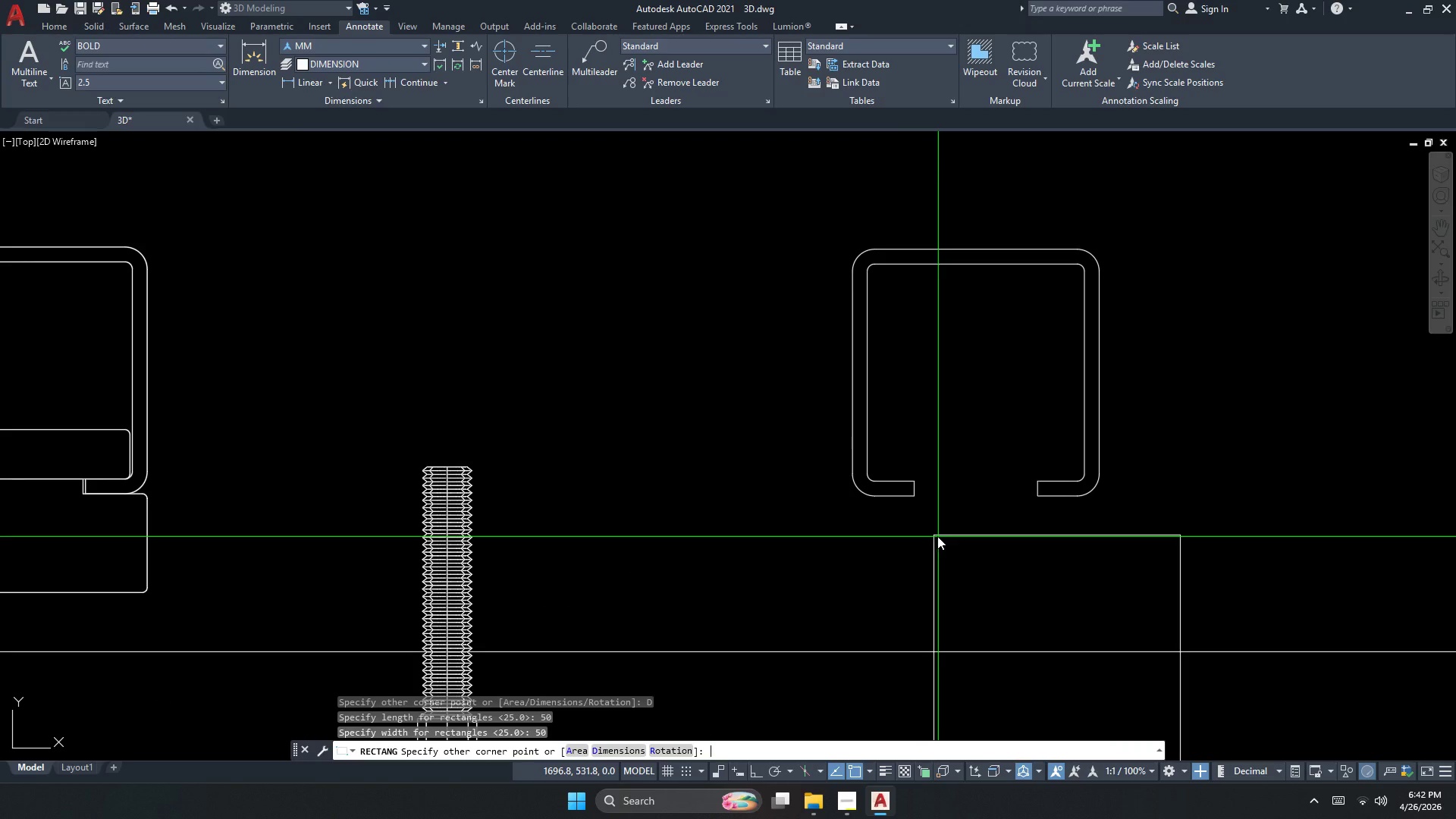 
left_click_drag(start_coordinate=[943, 539], to_coordinate=[956, 549])
 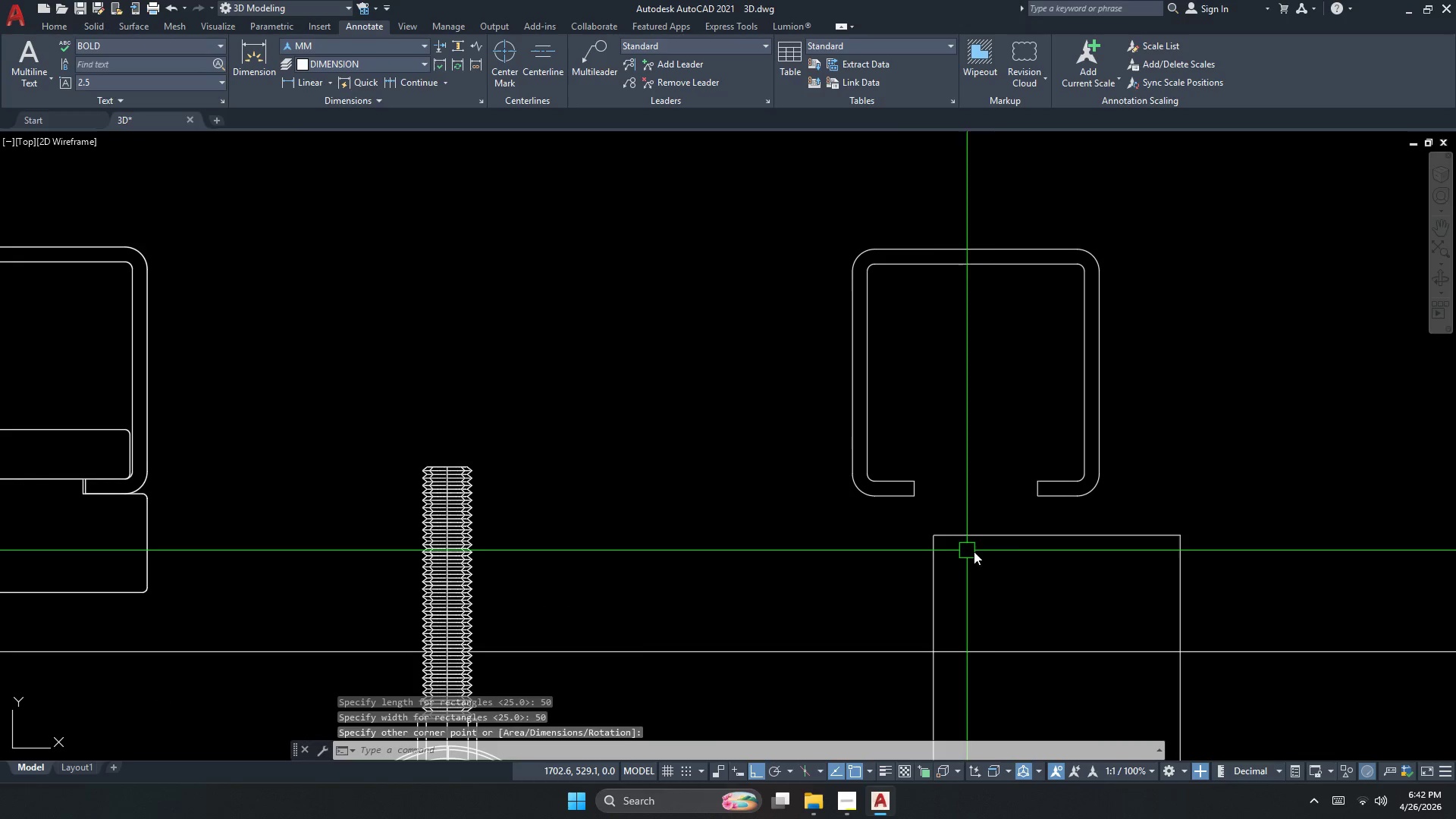 
key(Escape)
 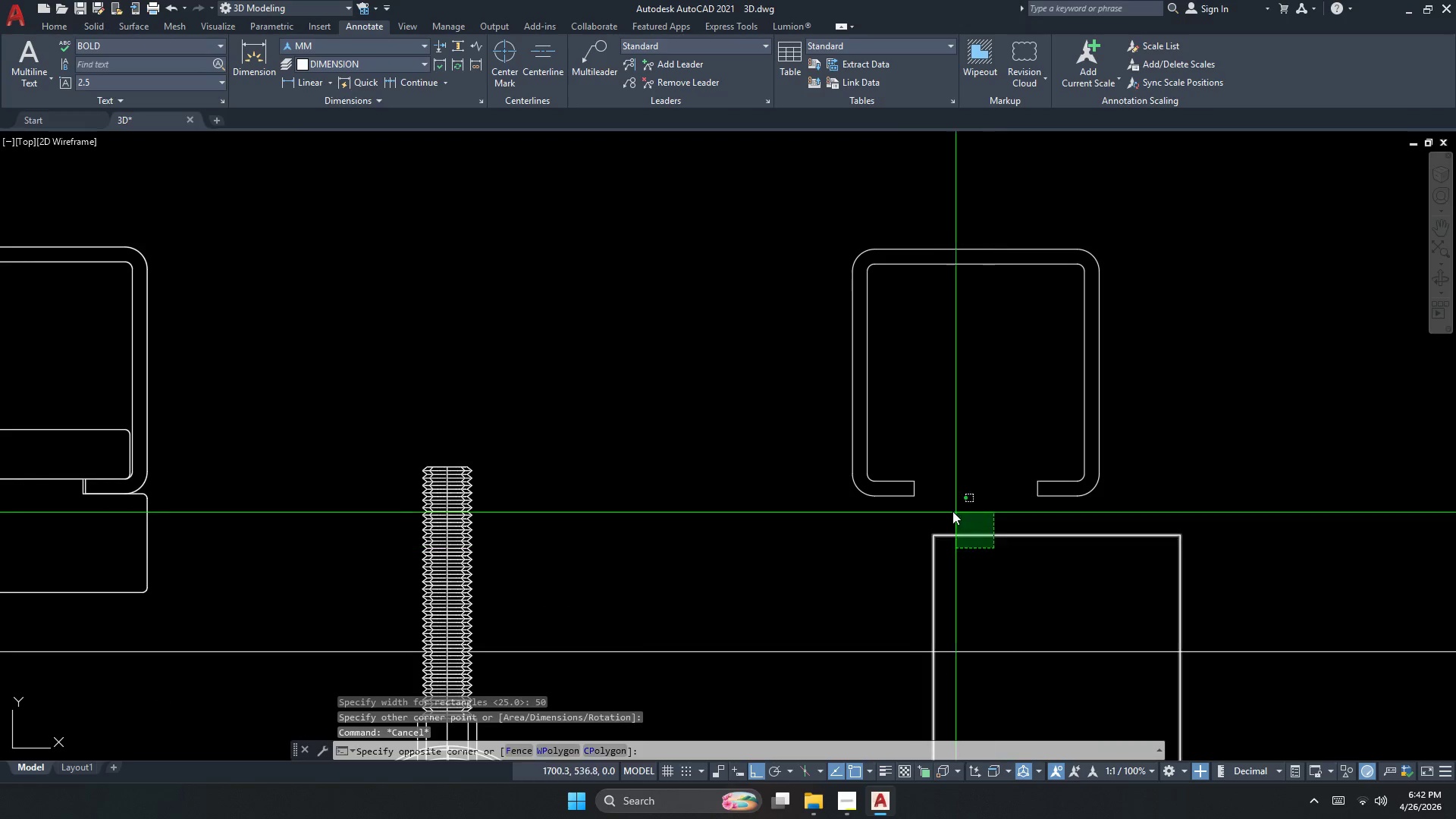 
triple_click([952, 510])
 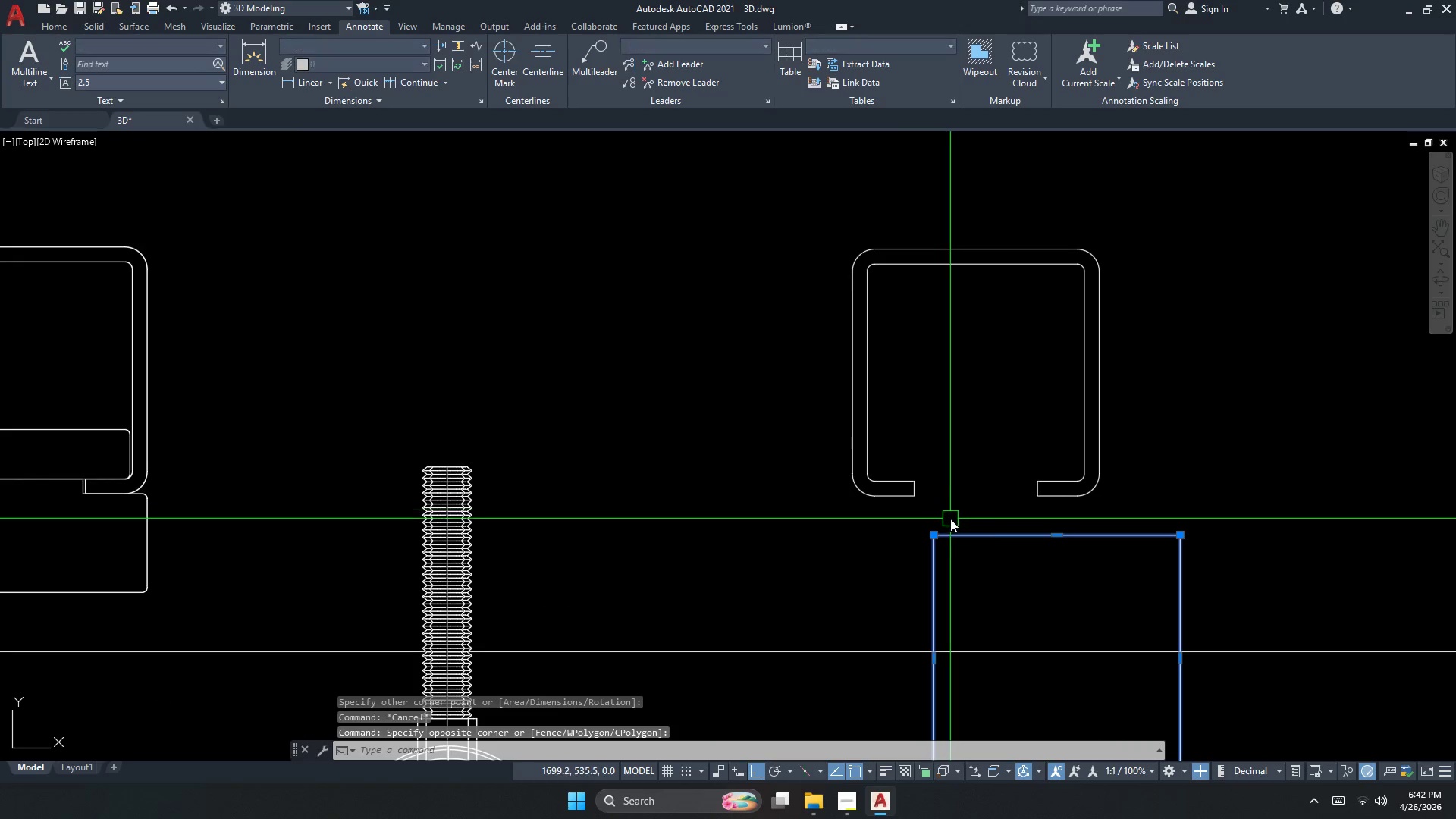 
key(M)
 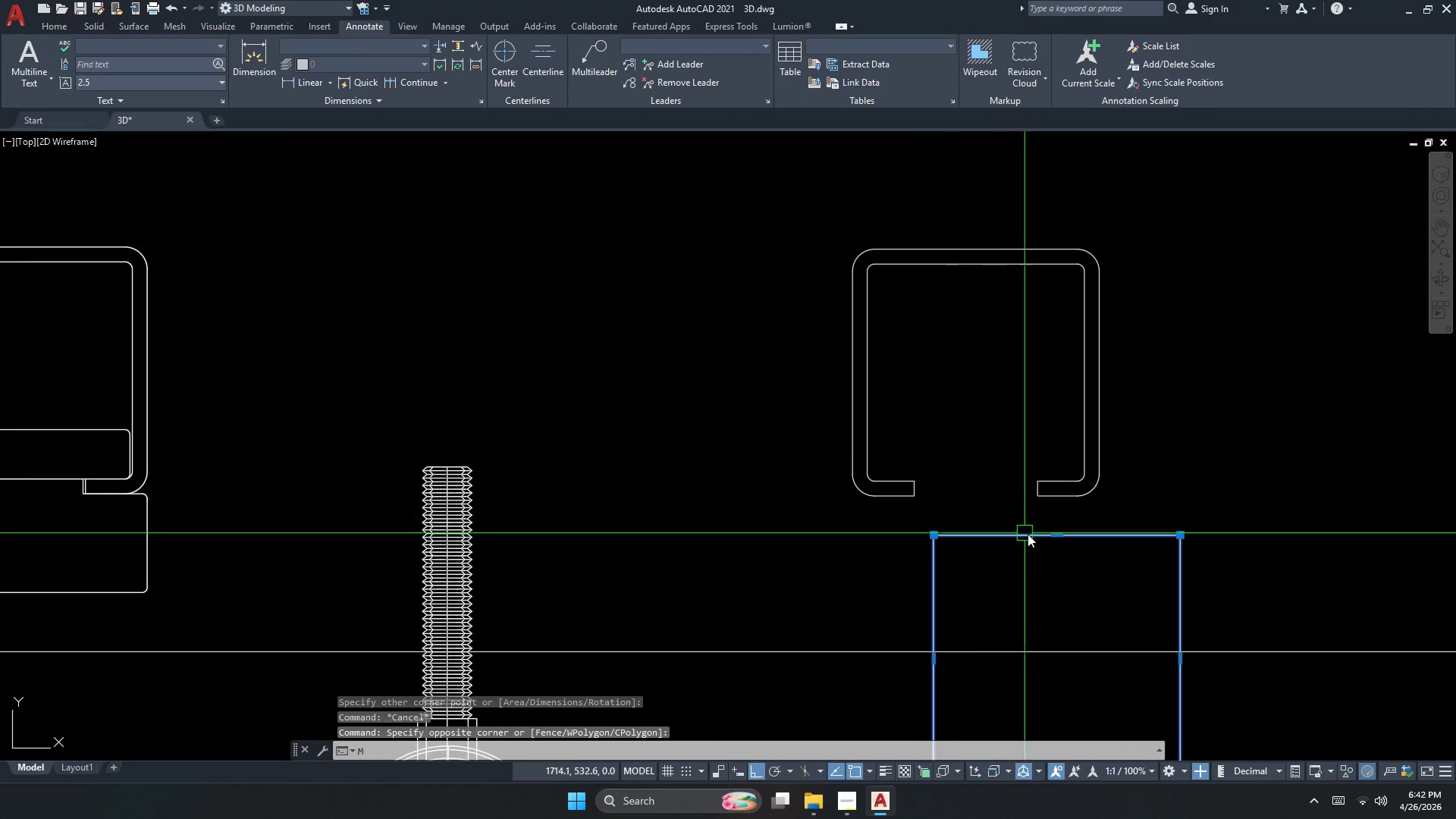 
key(Space)
 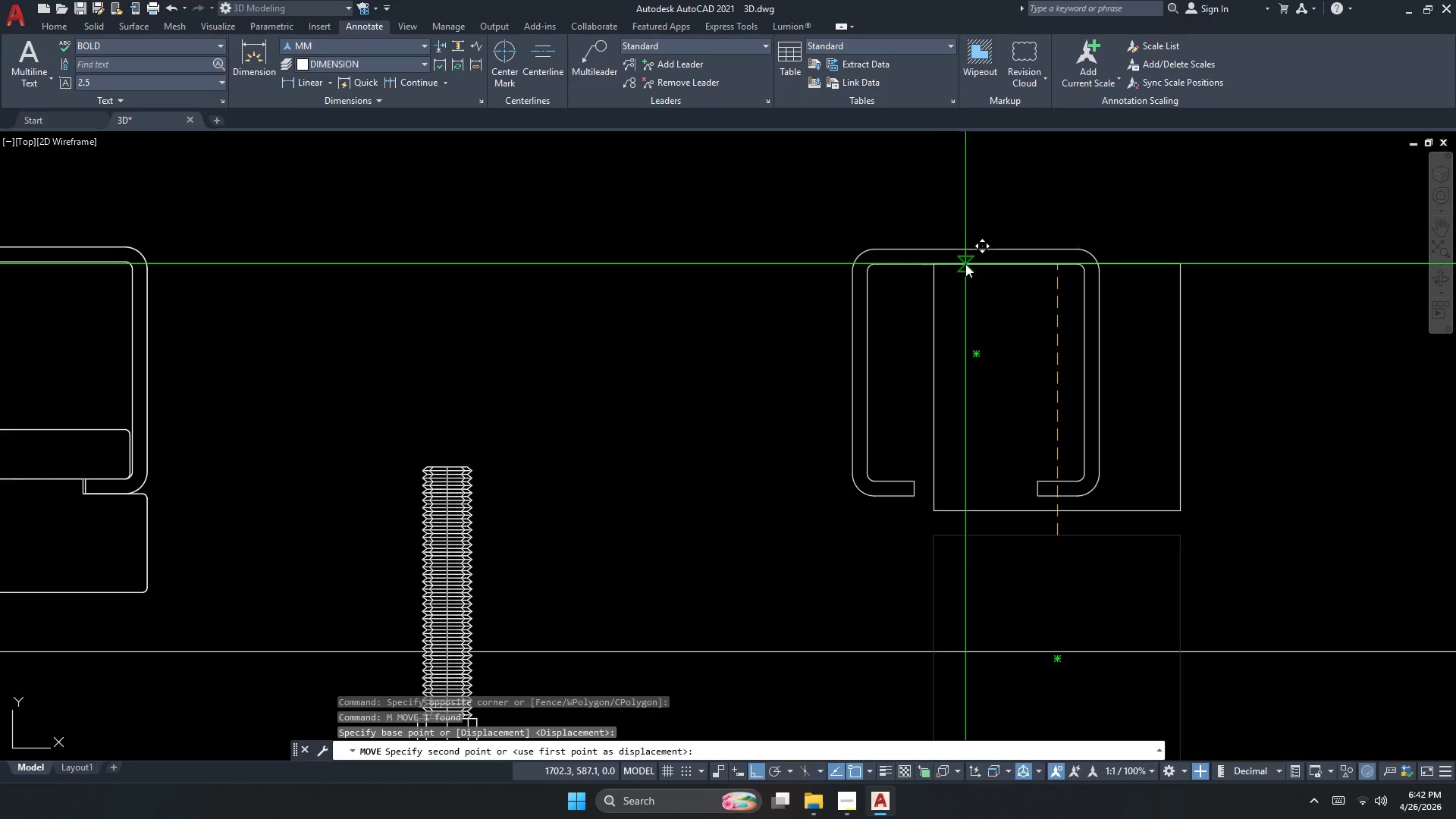 
left_click([979, 267])
 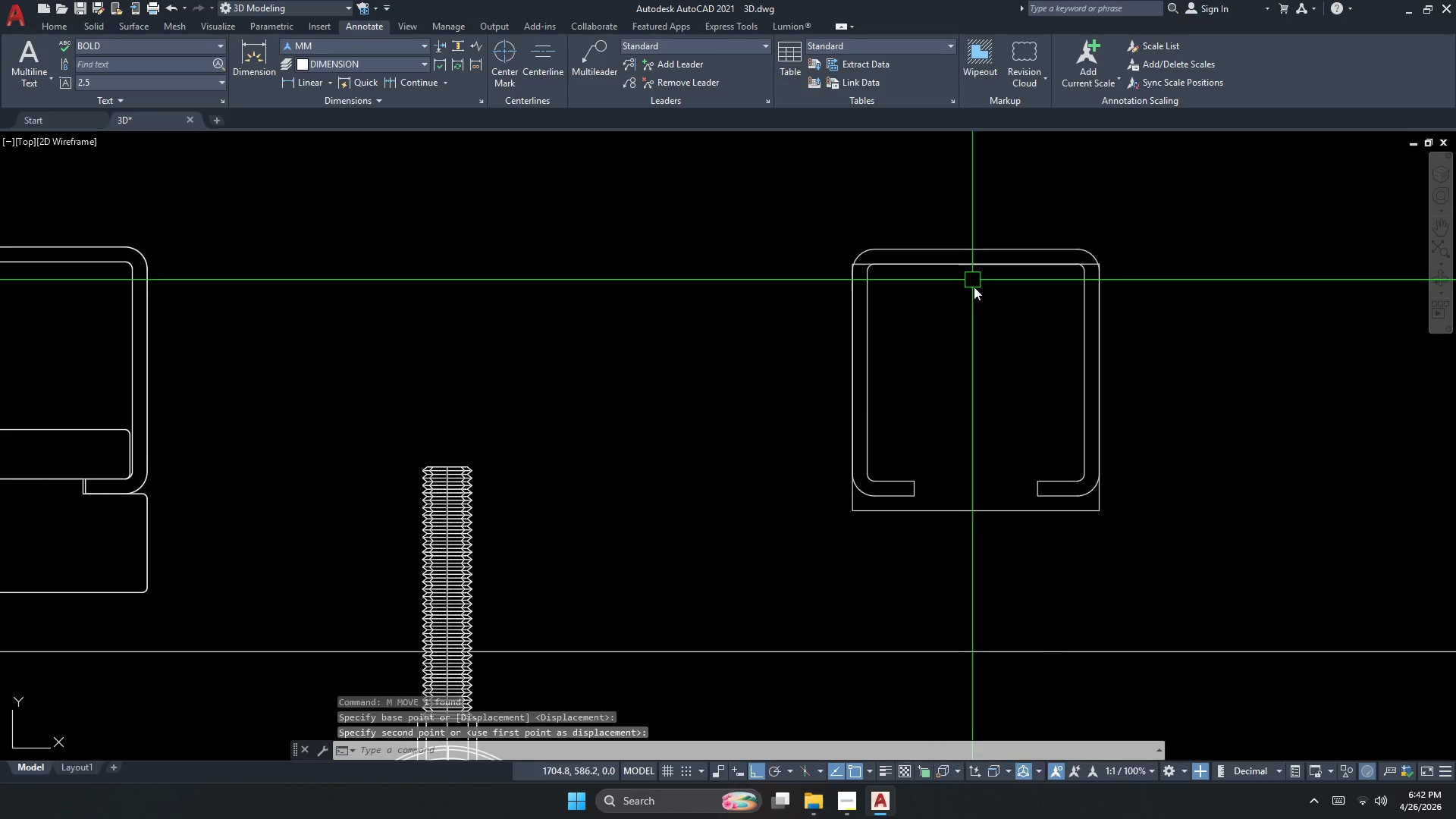 
key(Escape)
 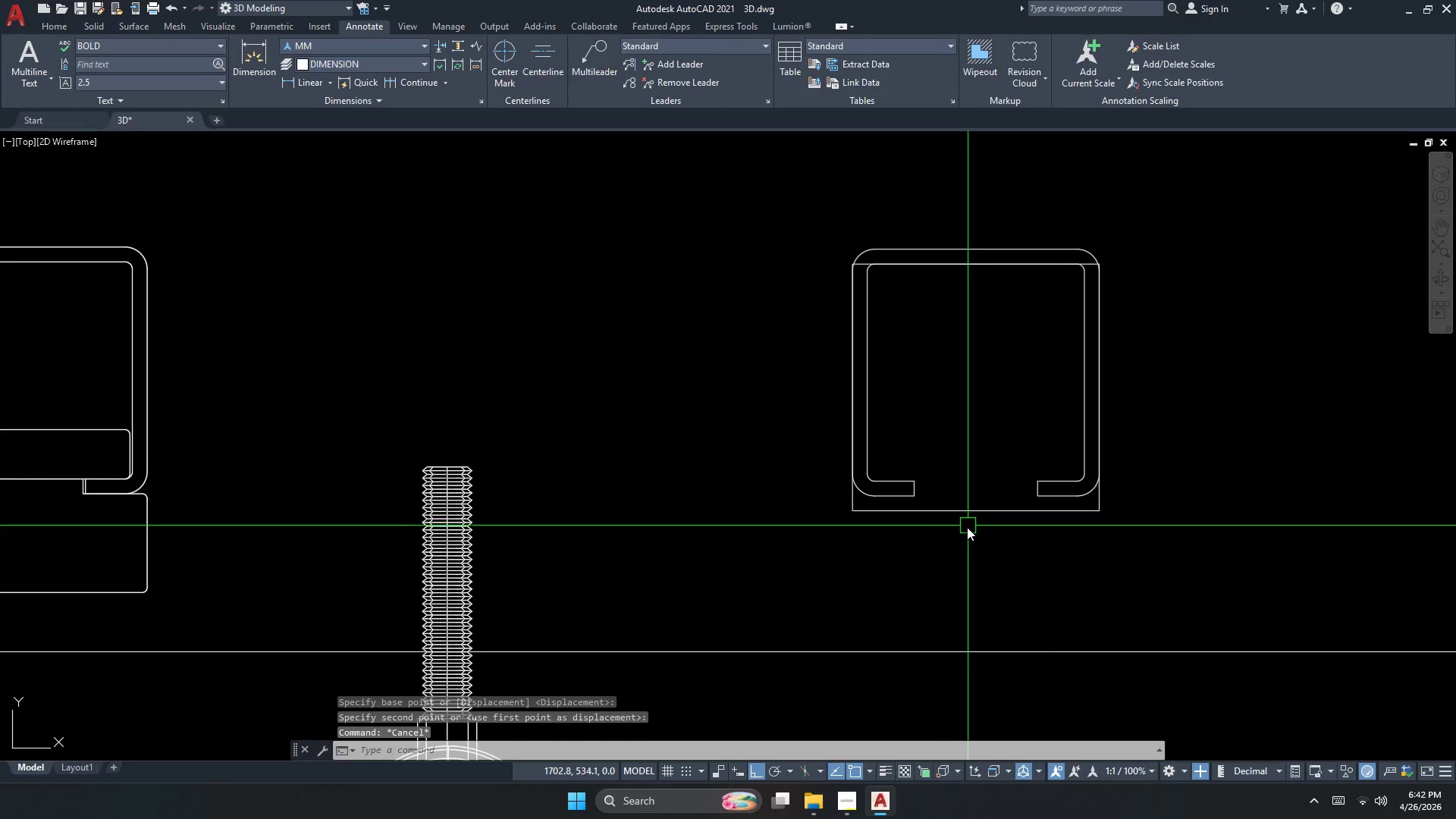 
left_click([959, 506])
 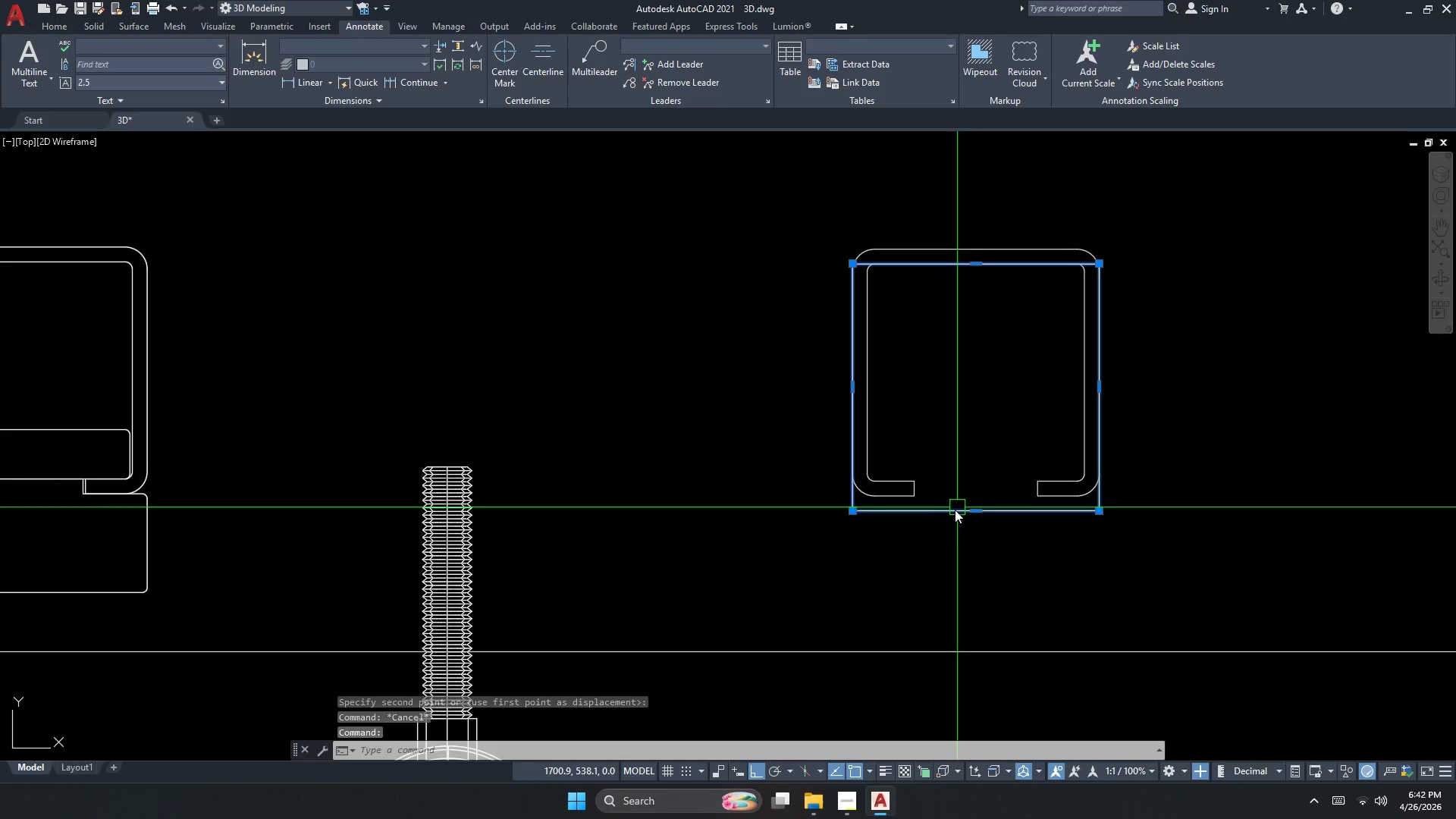 
key(M)
 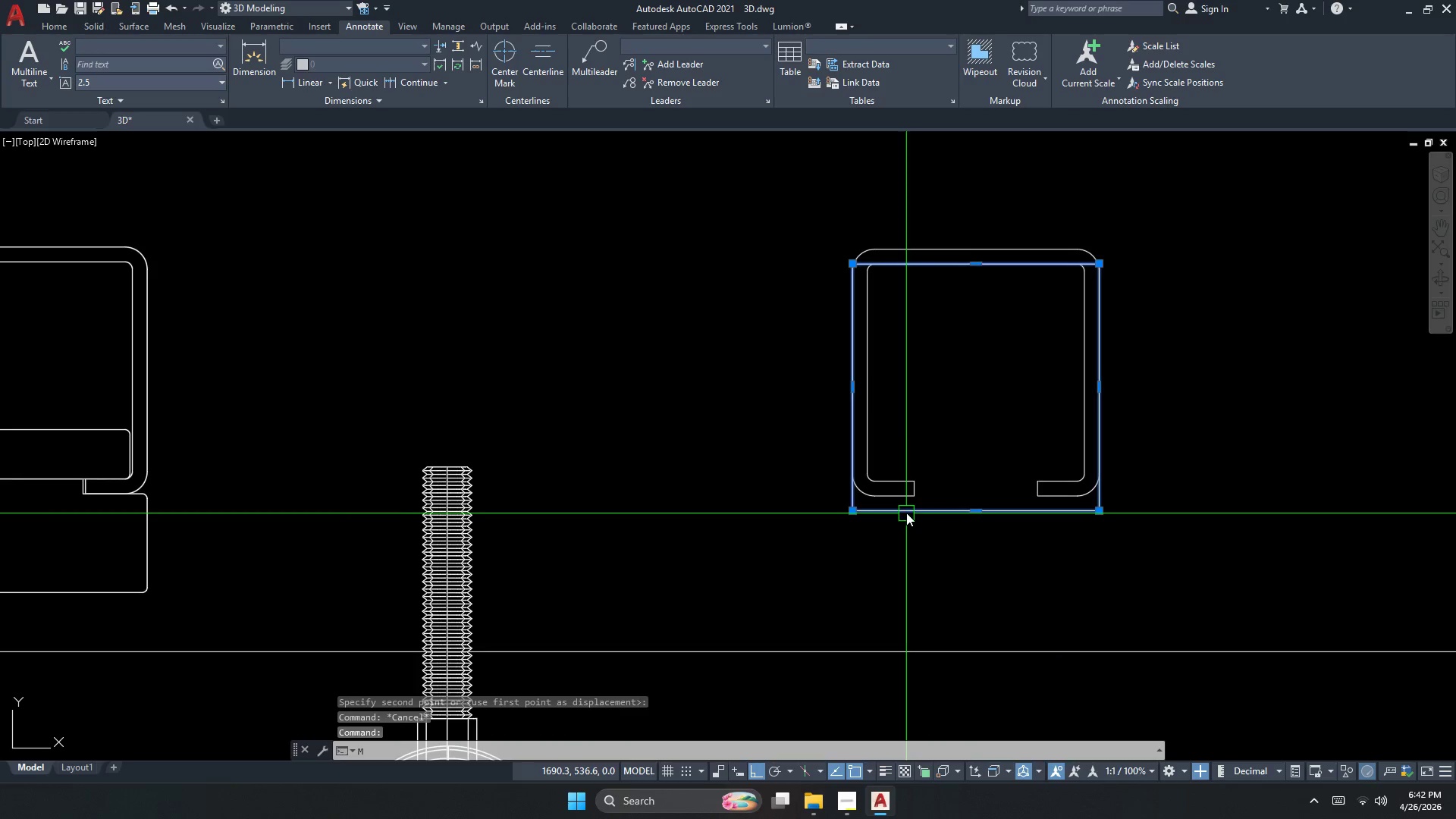 
key(Space)
 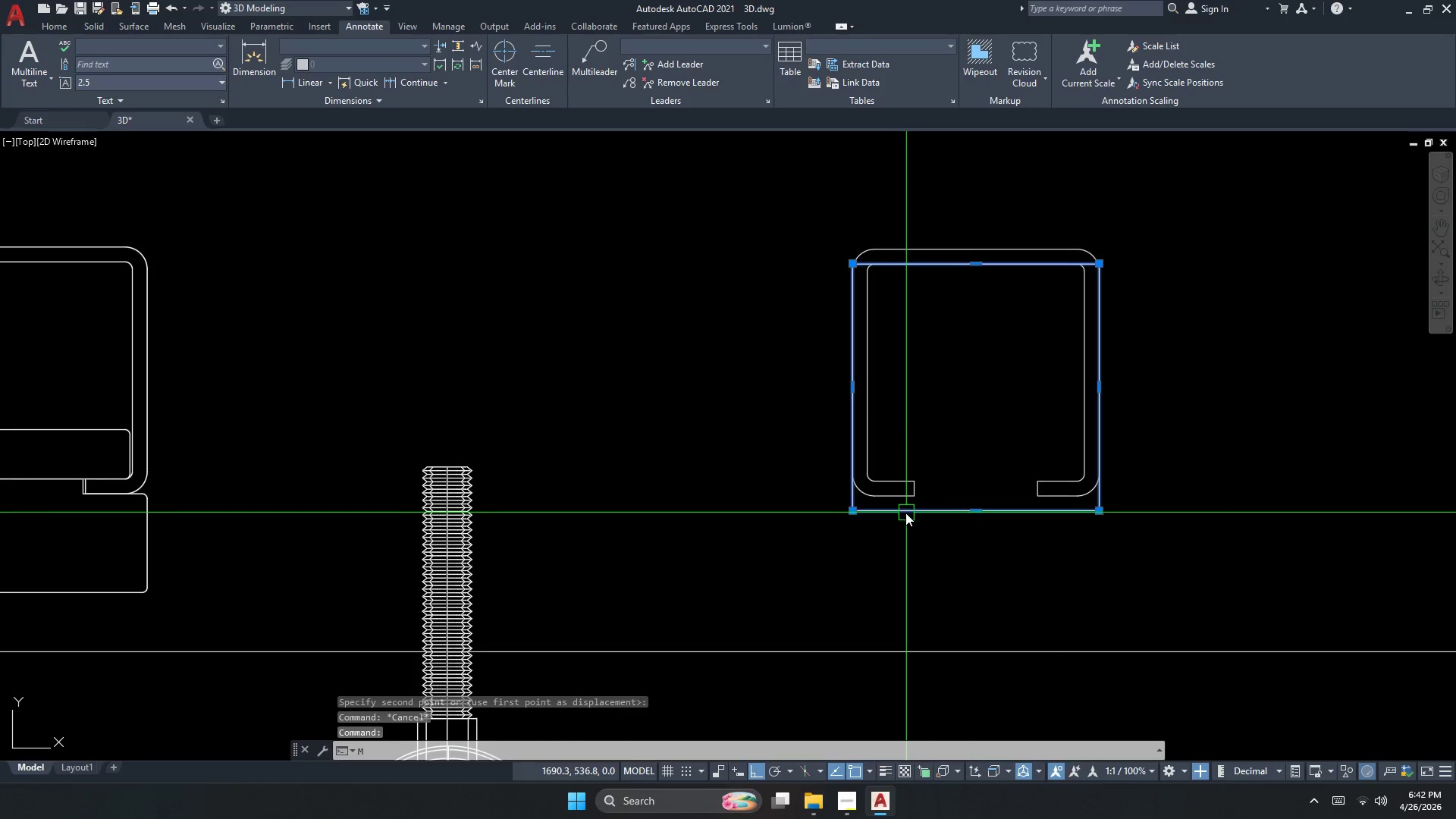 
left_click_drag(start_coordinate=[894, 509], to_coordinate=[895, 504])
 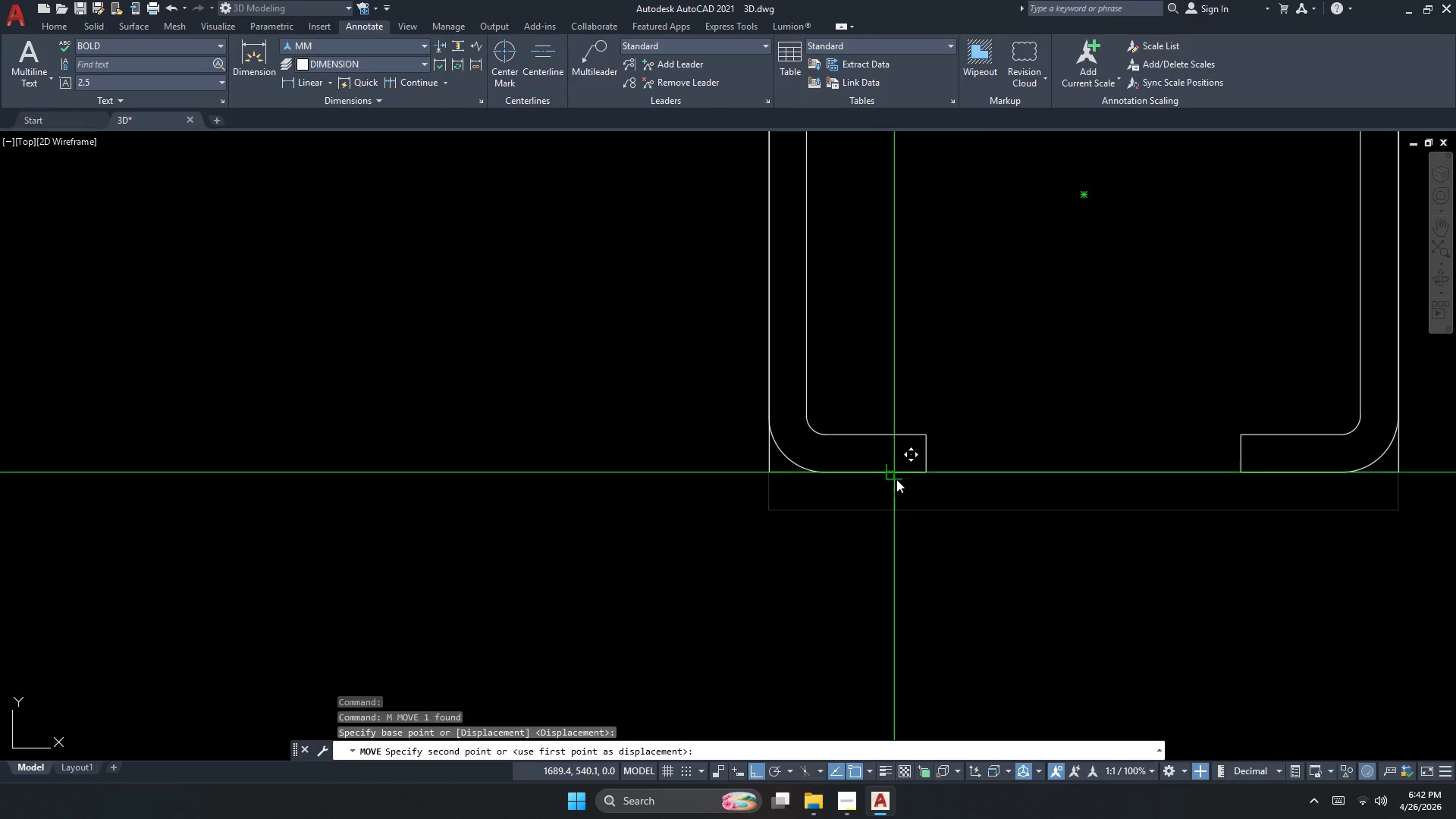 
scroll: coordinate [905, 512], scroll_direction: up, amount: 2.0
 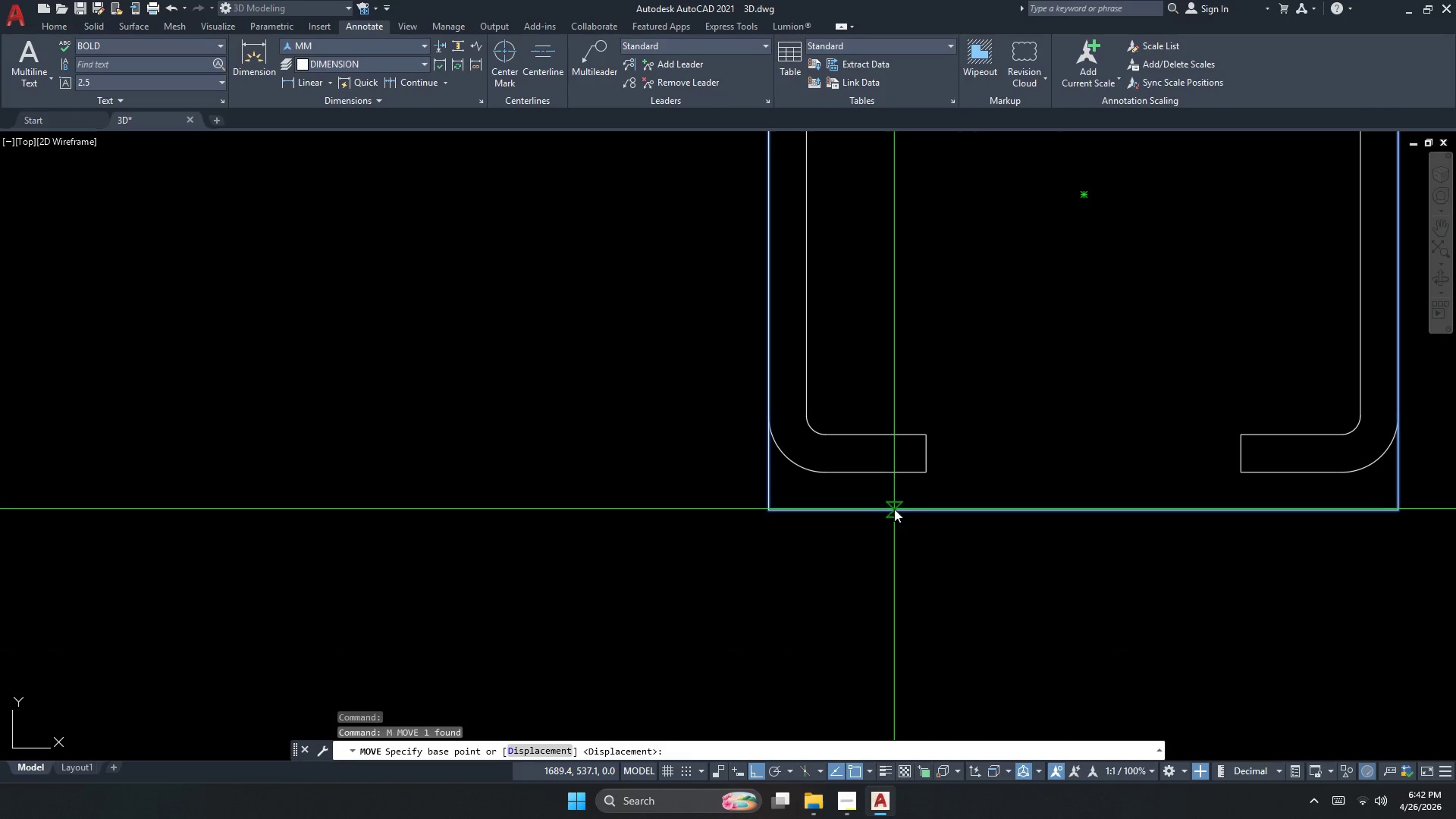 
left_click([896, 479])
 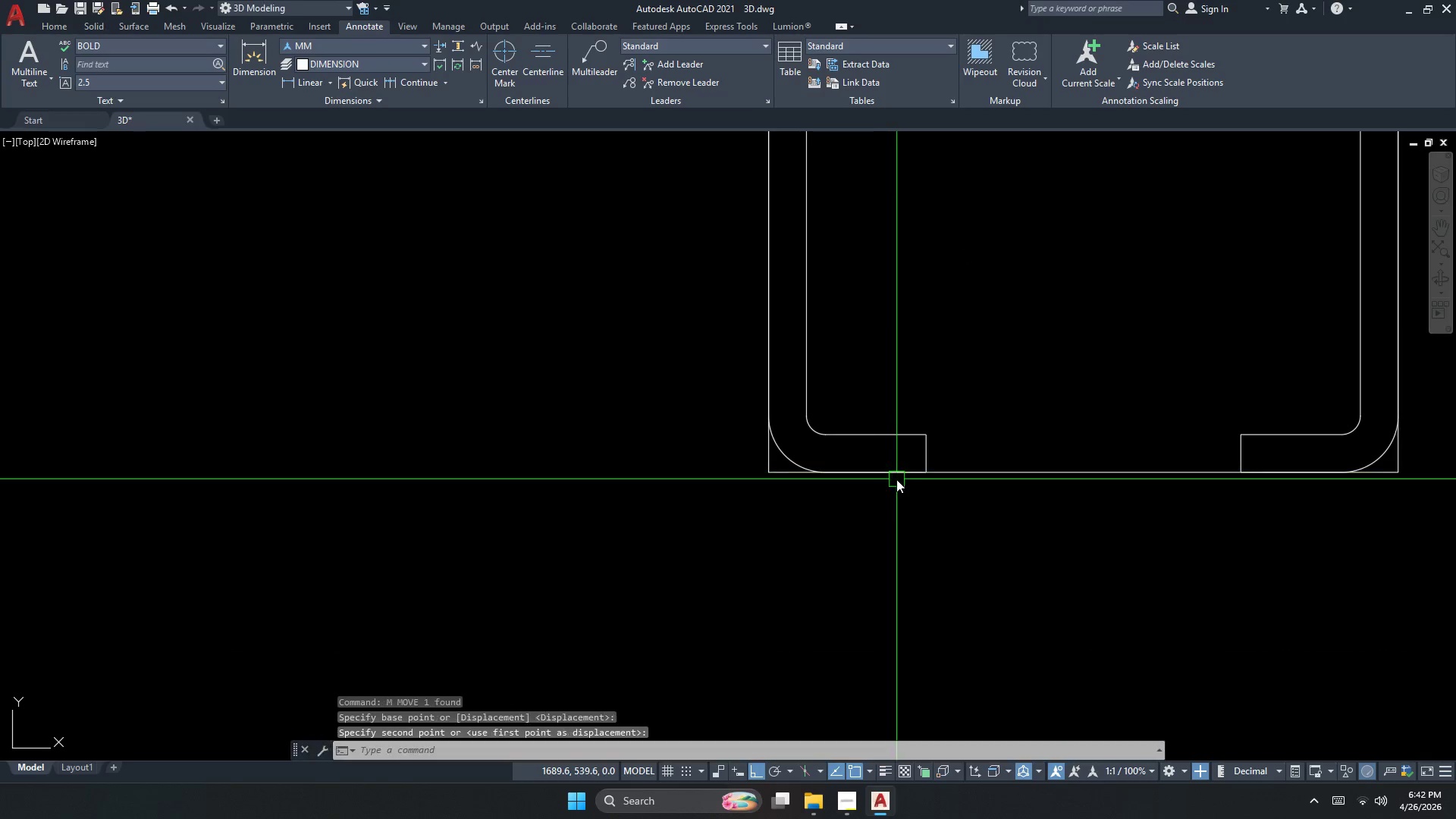 
key(Escape)
 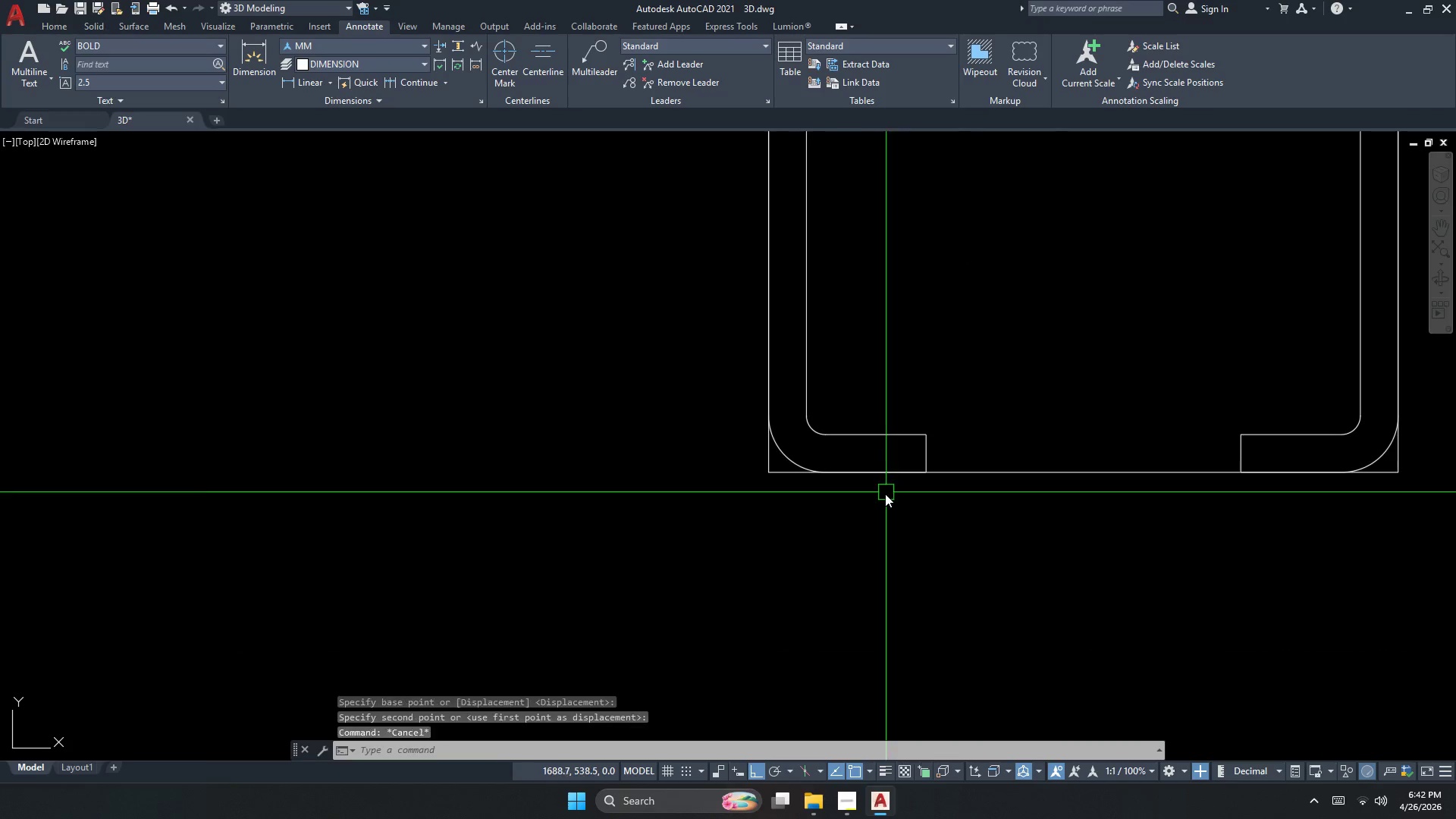 
left_click([951, 488])
 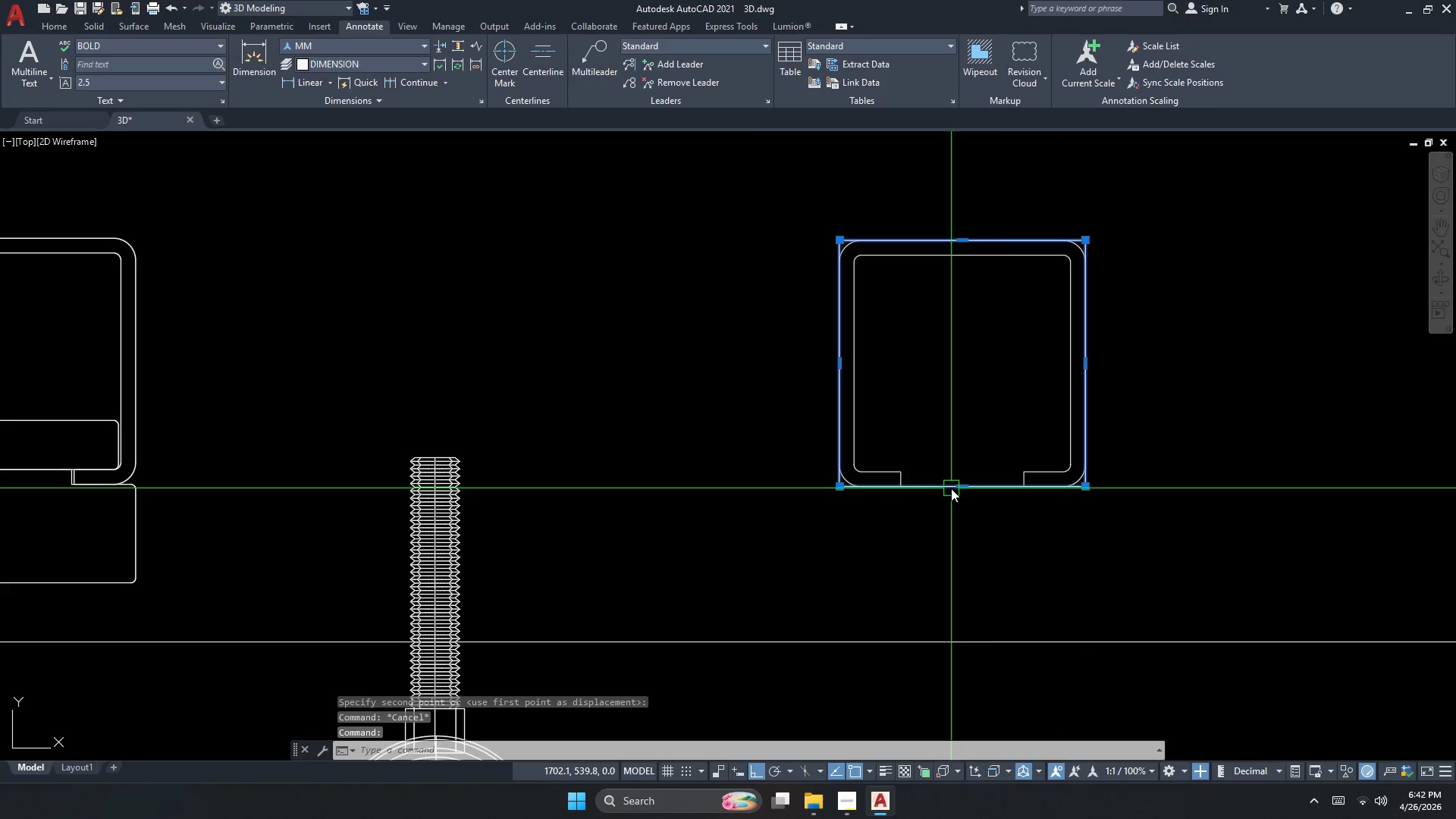 
scroll: coordinate [885, 497], scroll_direction: down, amount: 2.0
 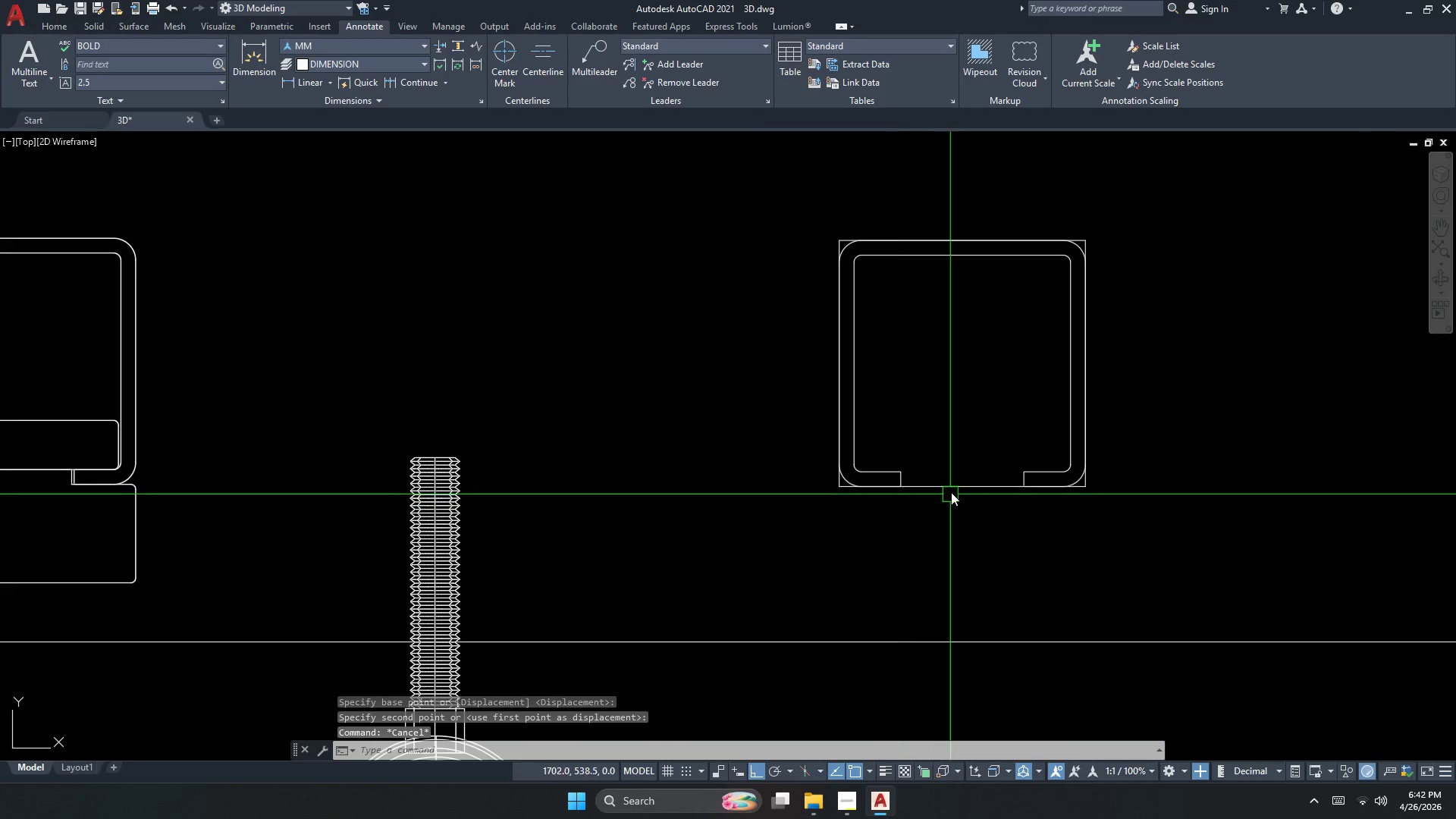 
key(M)
 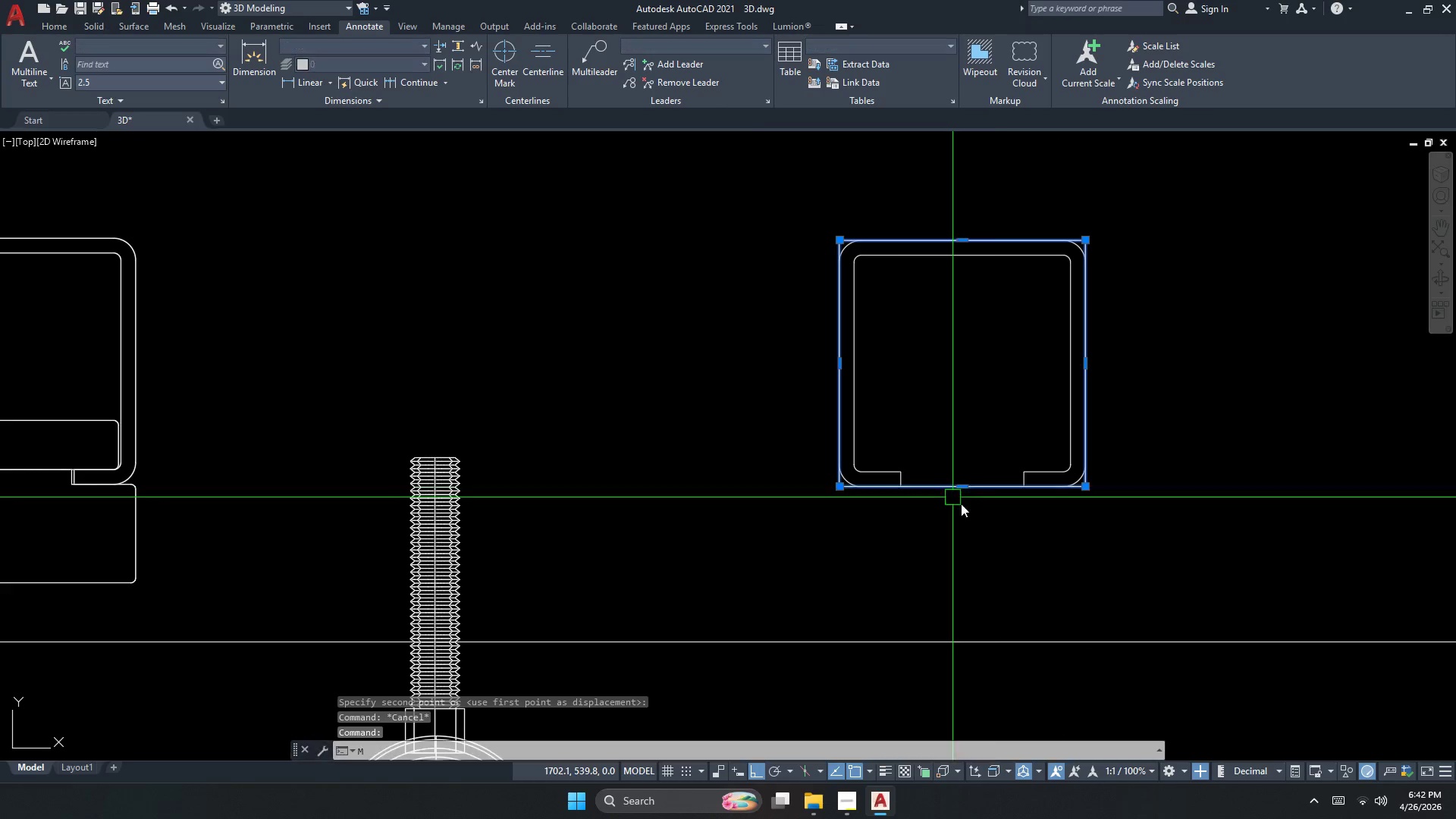 
key(Space)
 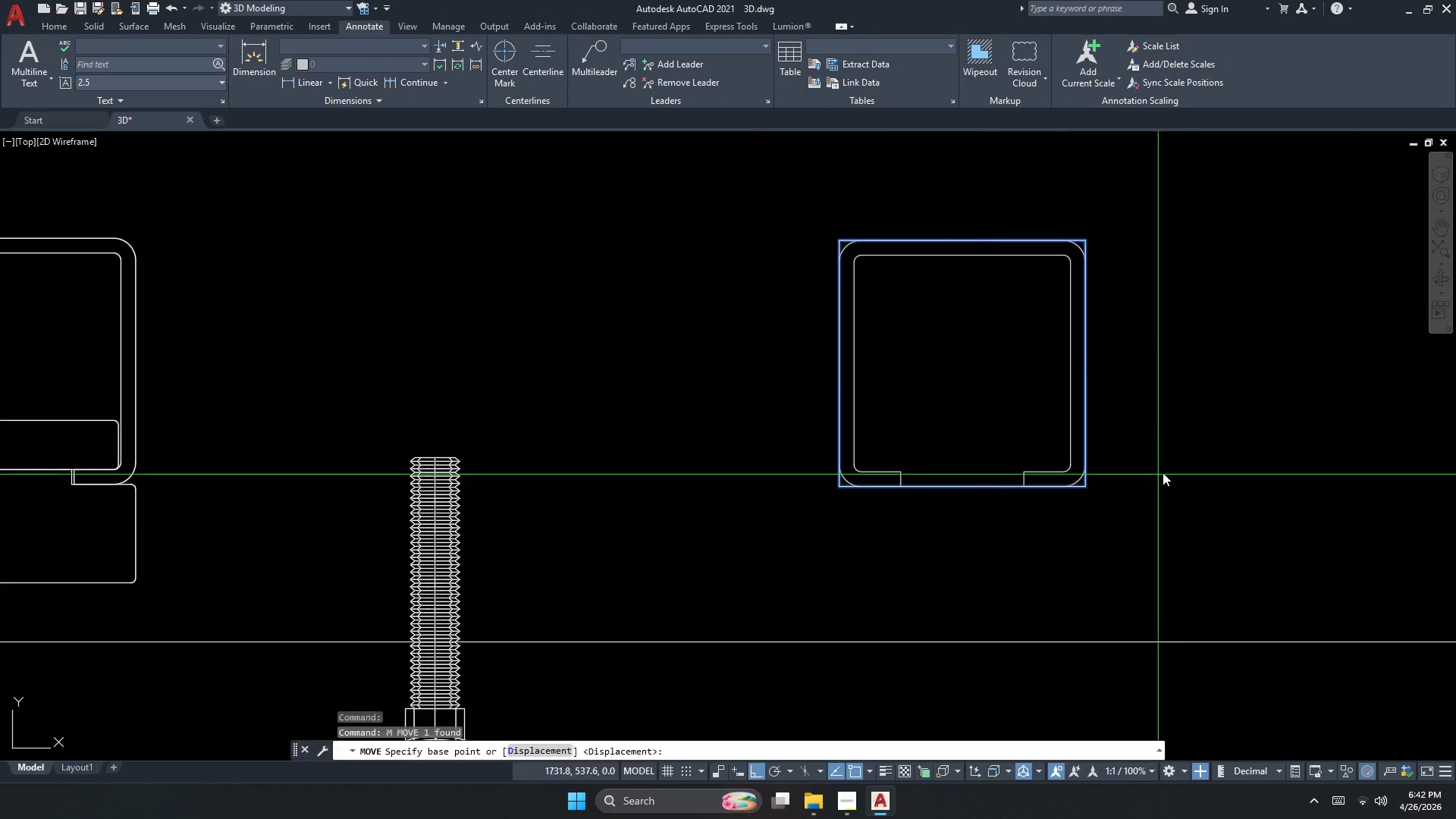 
left_click_drag(start_coordinate=[1188, 457], to_coordinate=[1190, 466])
 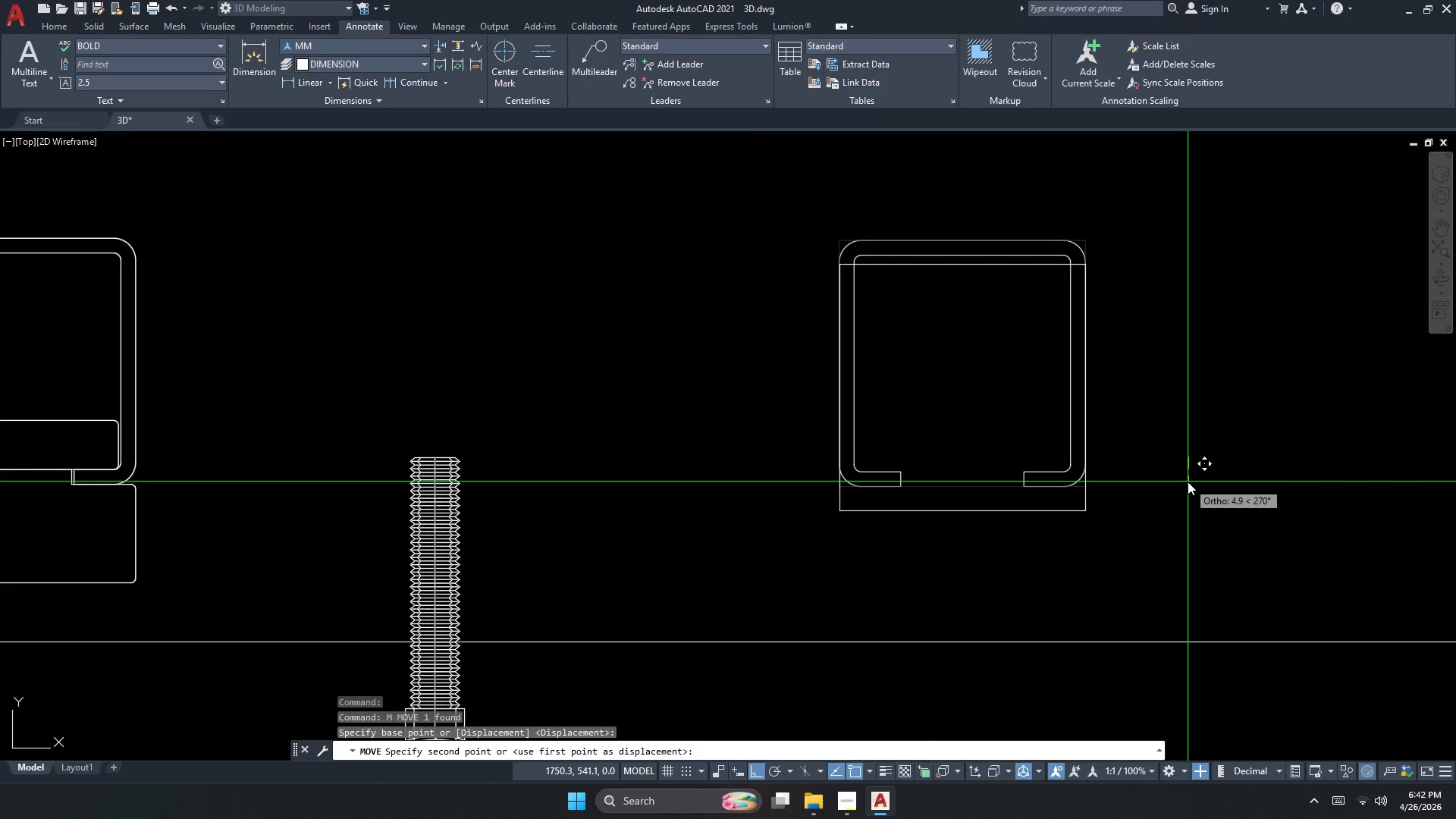 
key(Numpad2)
 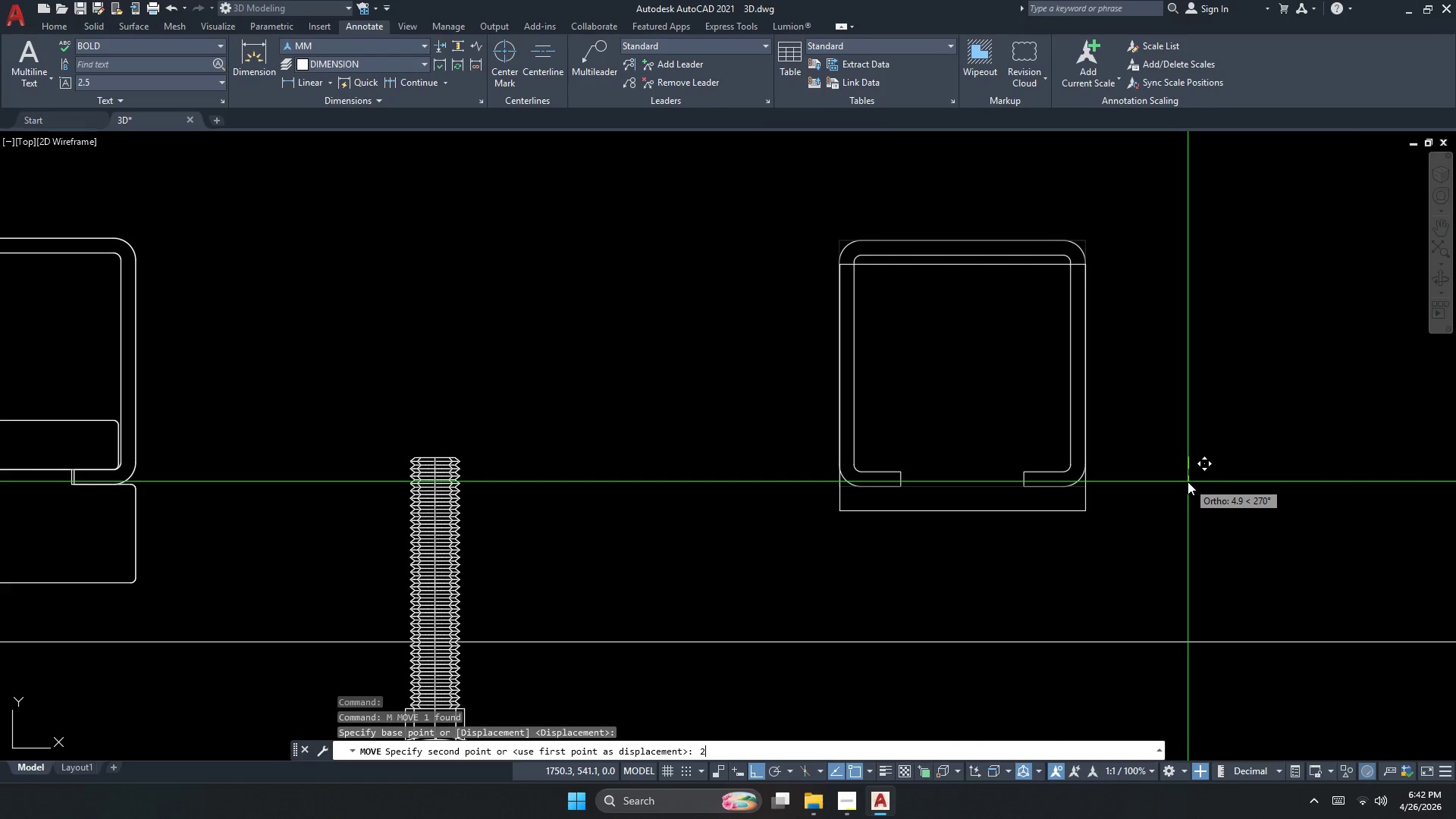 
key(Numpad5)
 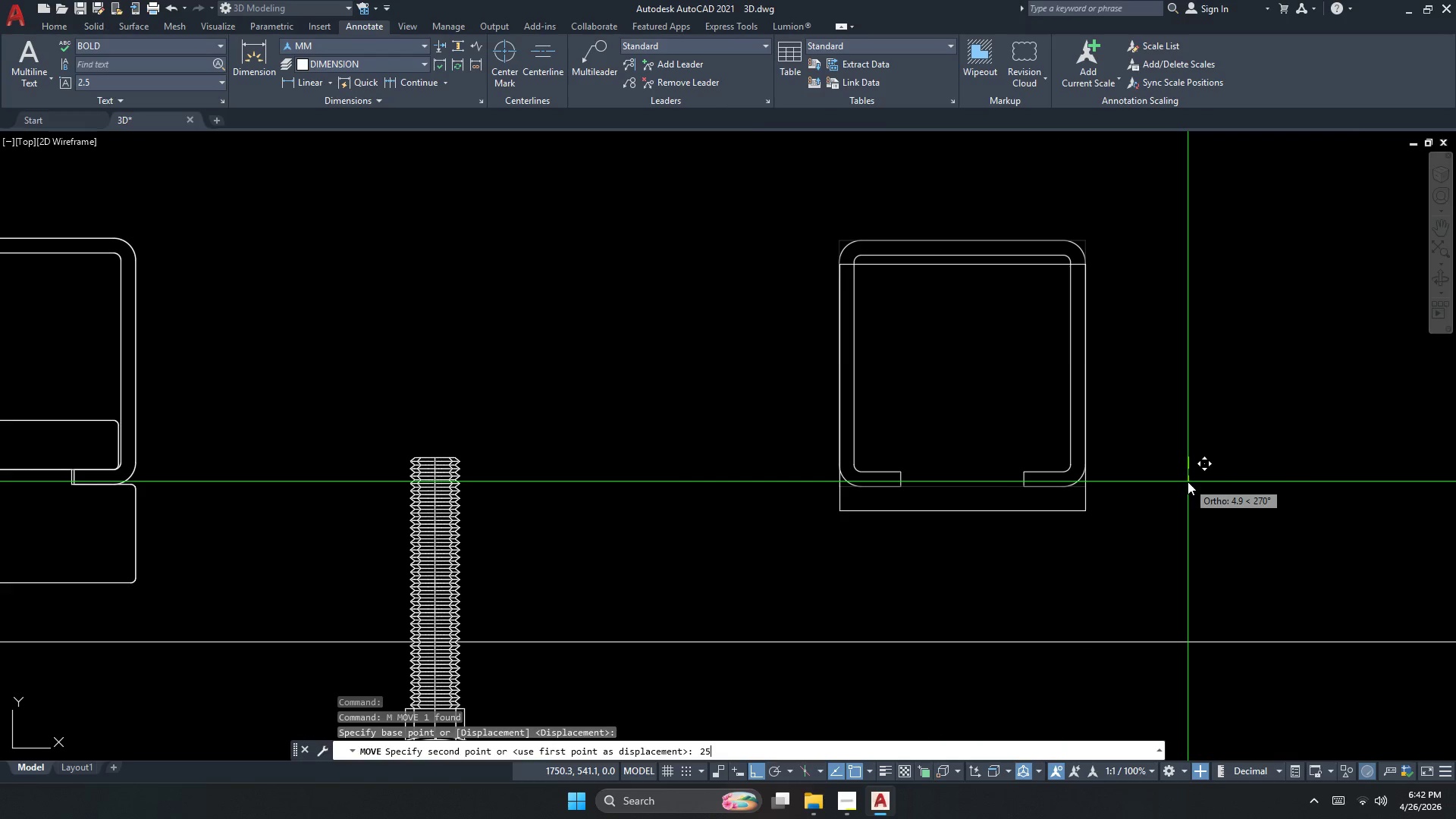 
key(NumpadEnter)
 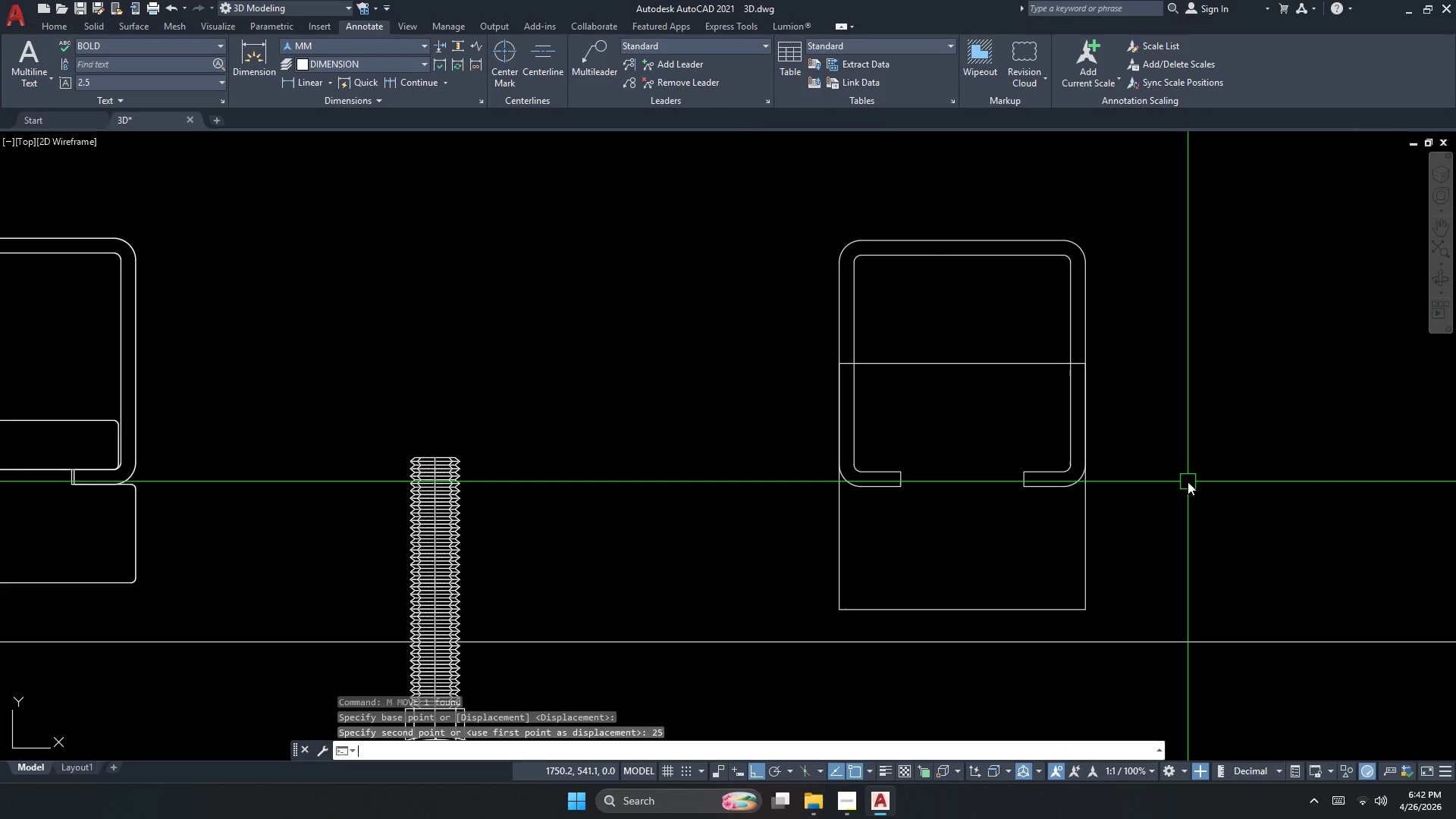 
key(Escape)
 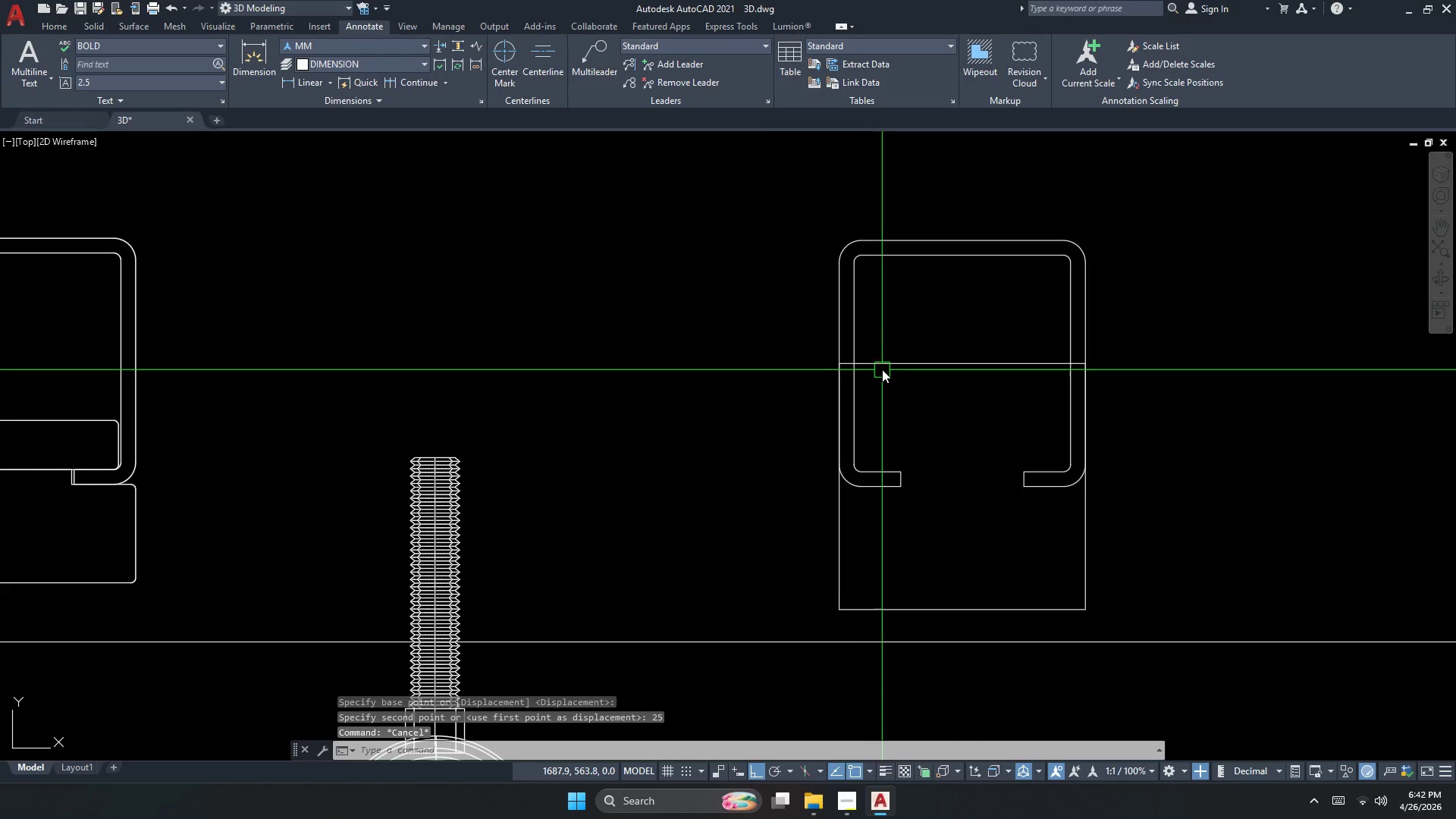 
left_click([885, 362])
 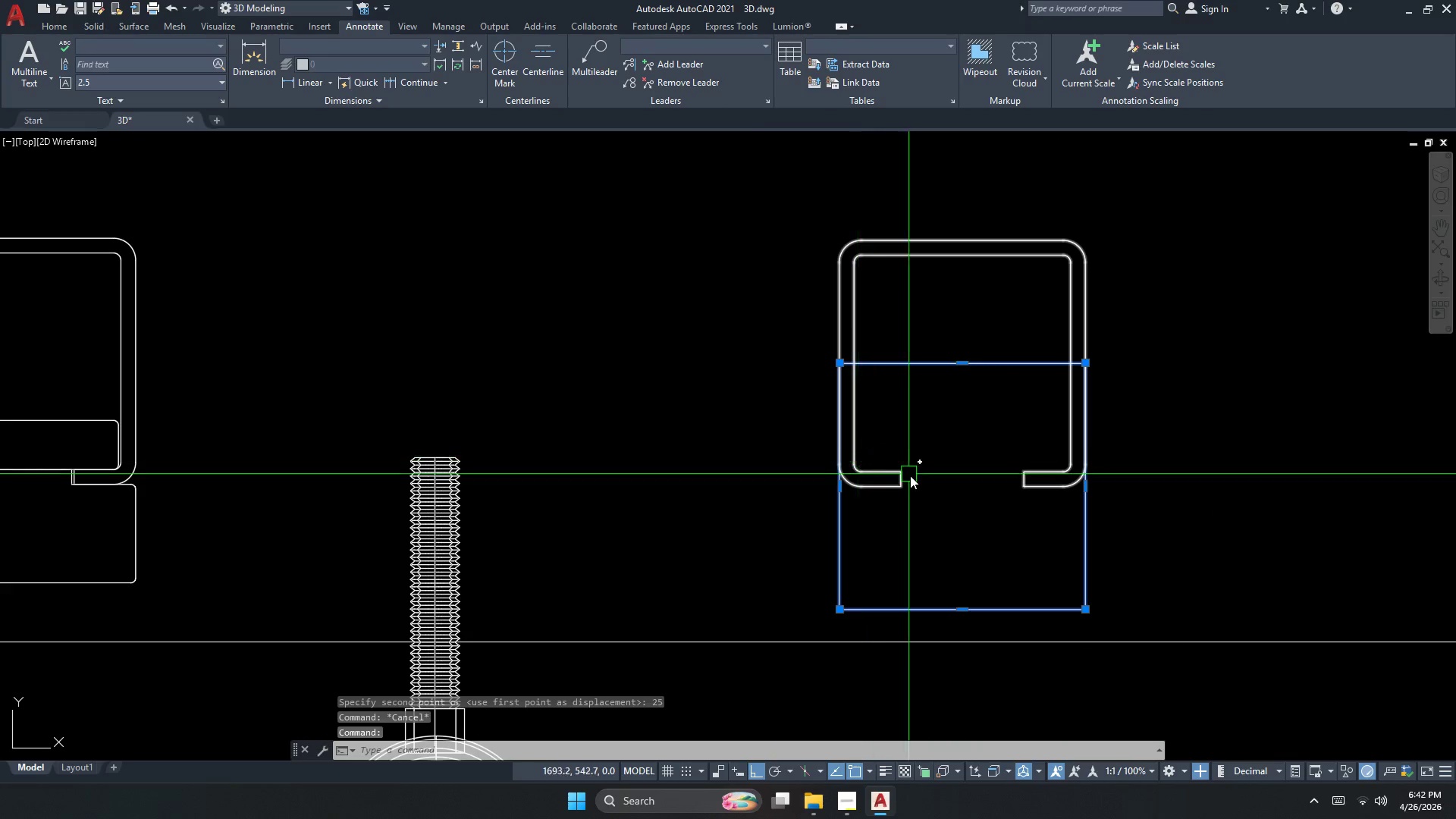 
key(Escape)
type(rec )
 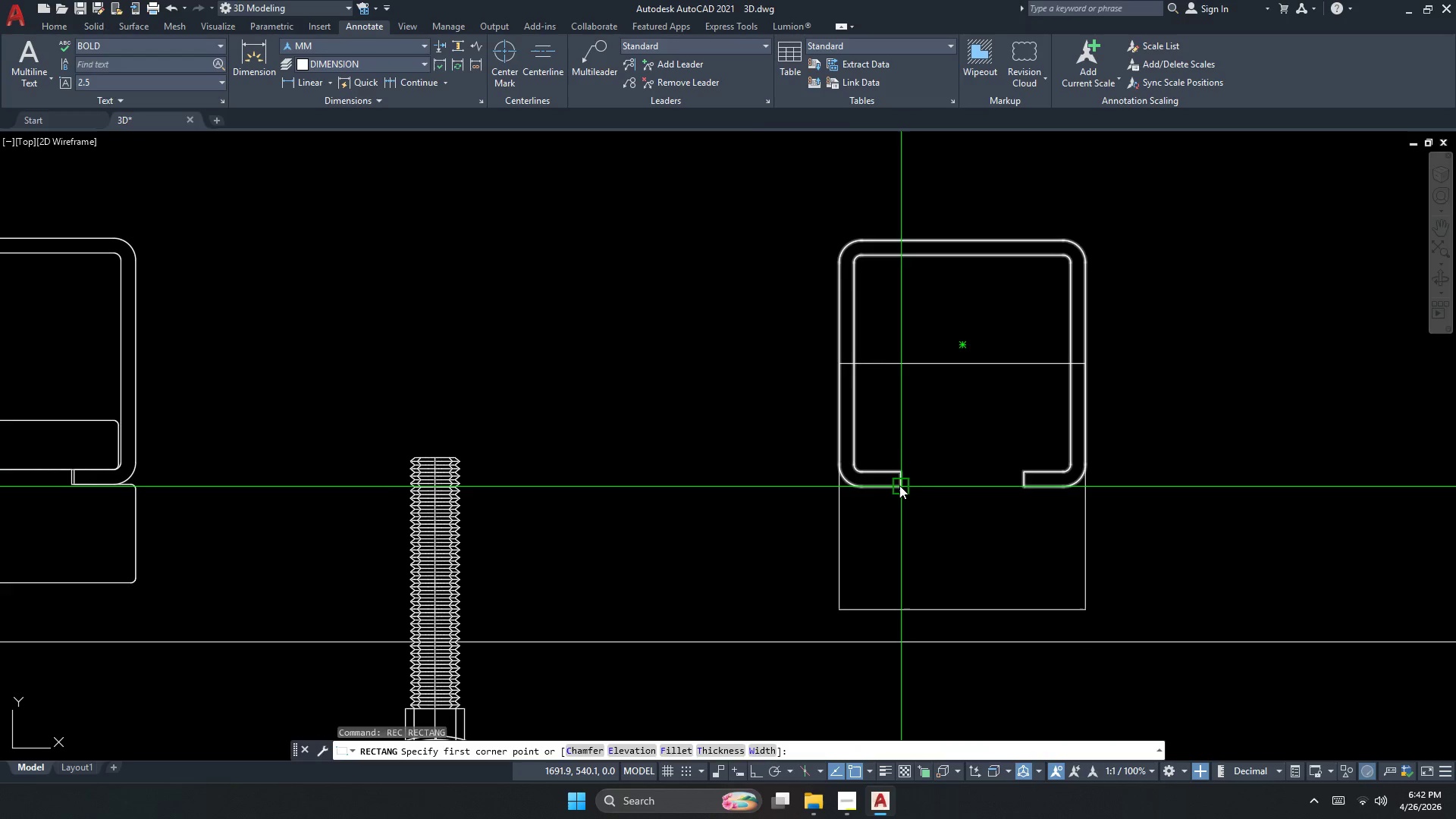 
left_click_drag(start_coordinate=[899, 485], to_coordinate=[905, 486])
 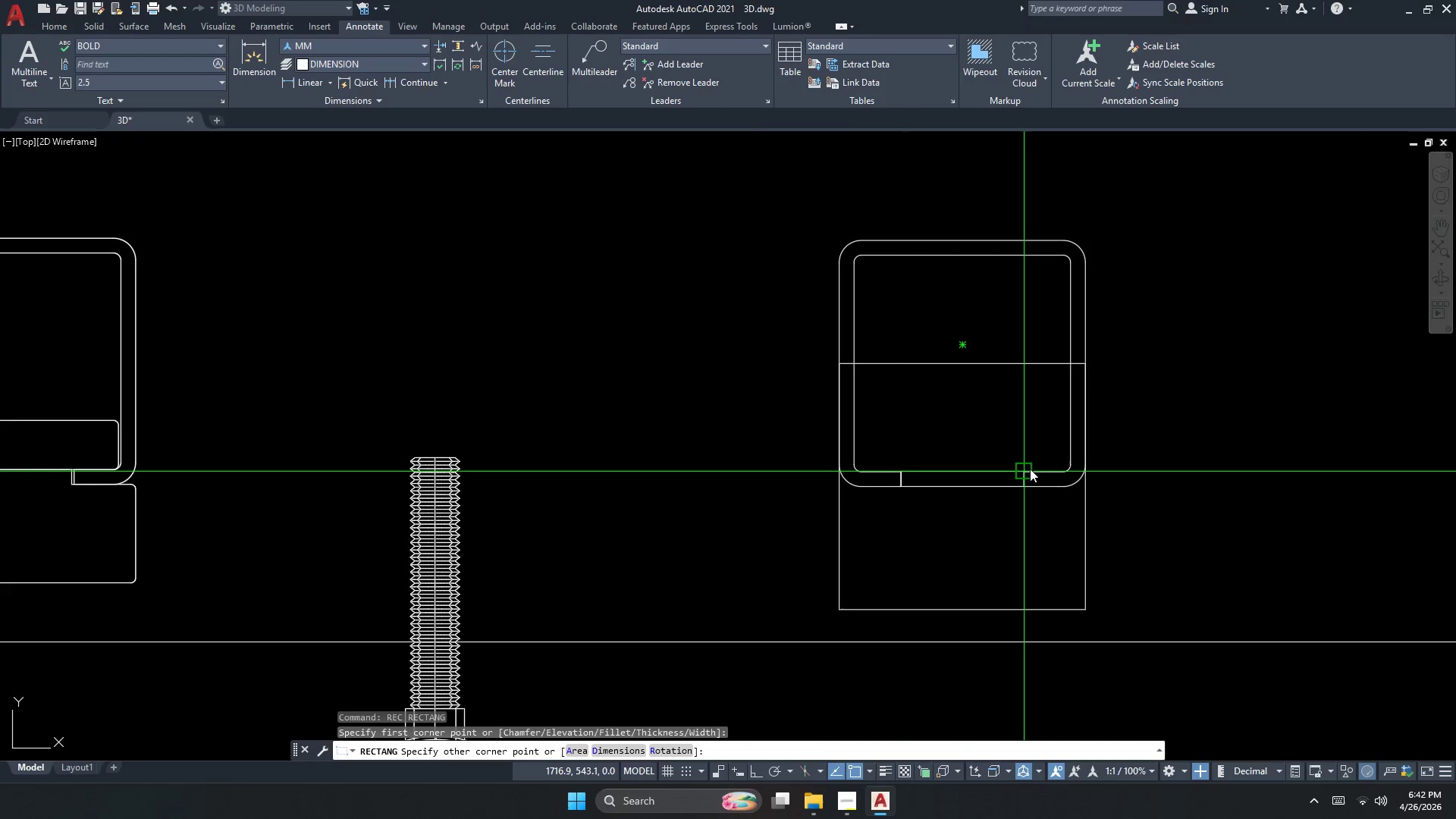 
left_click([1031, 469])
 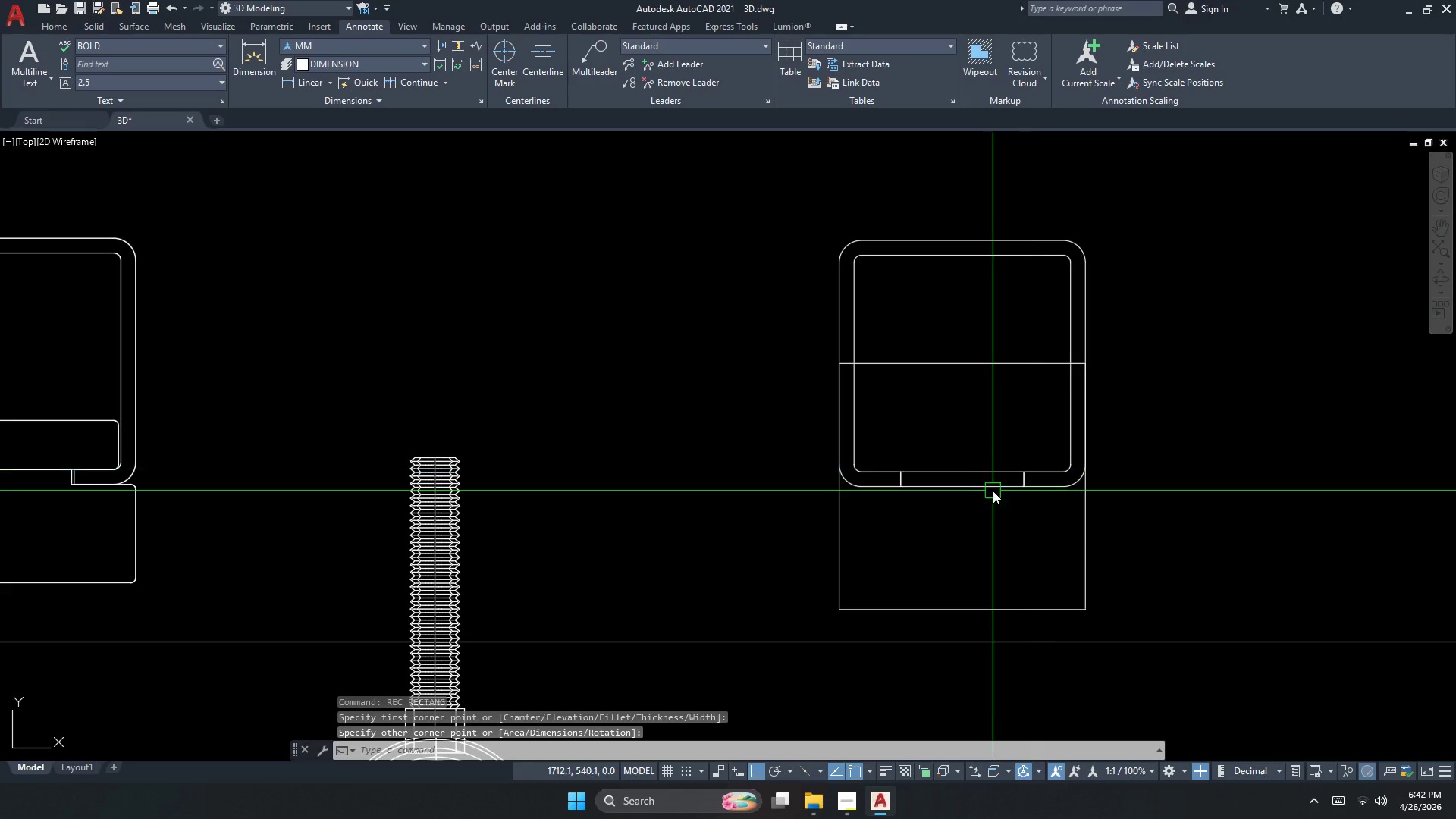 
key(Escape)
 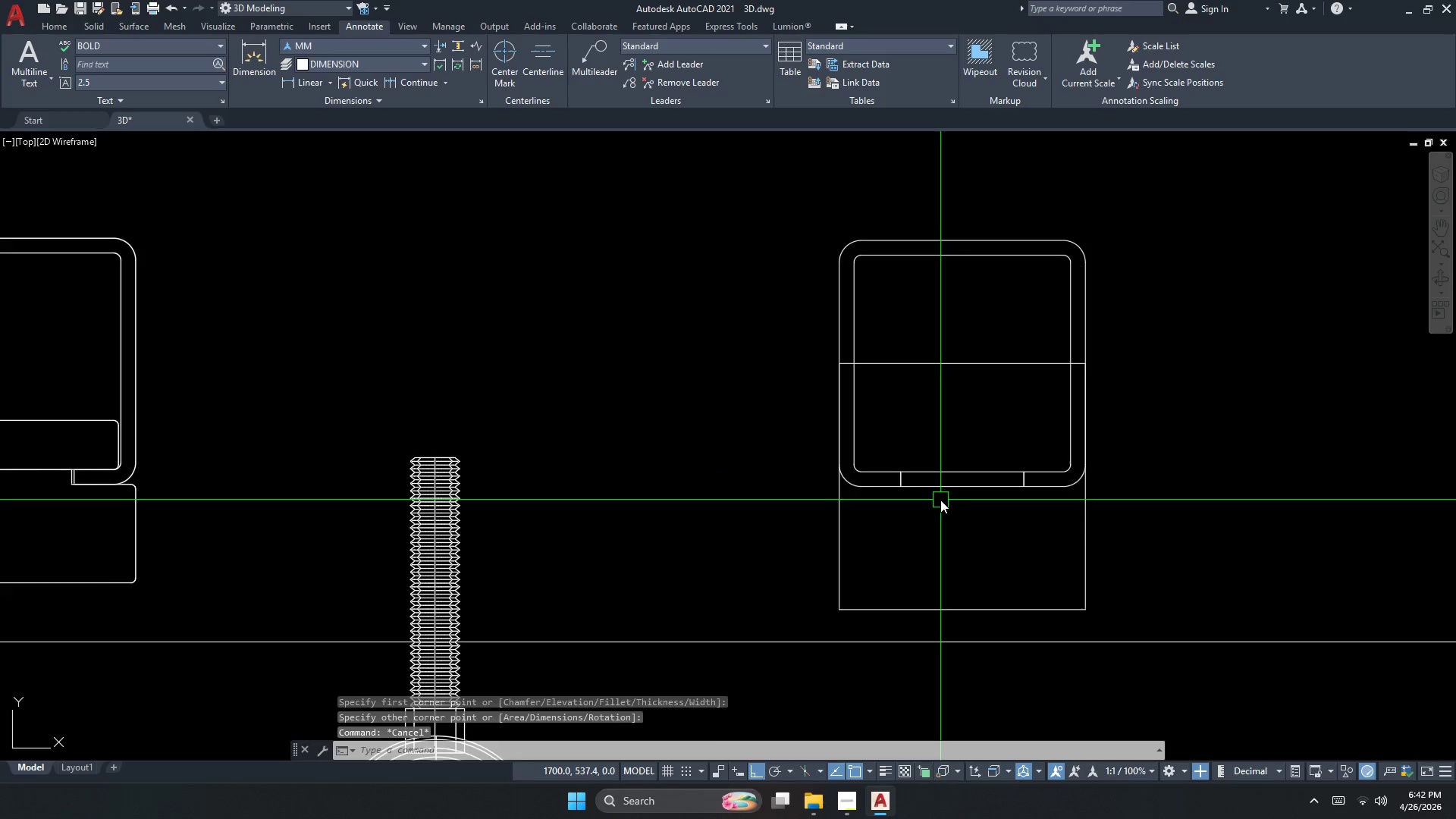 
scroll: coordinate [940, 500], scroll_direction: up, amount: 1.0
 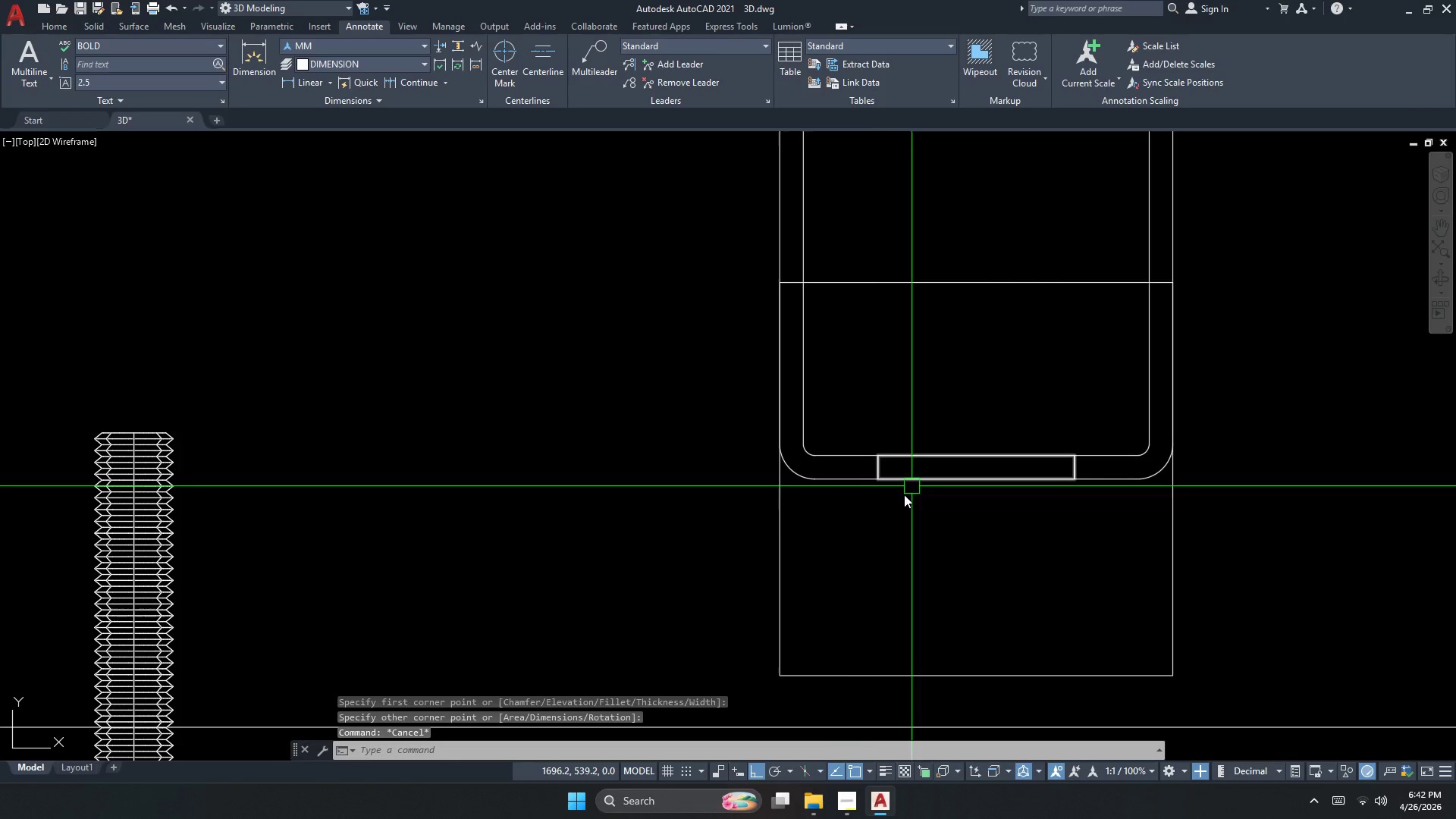 
key(Escape)
type(rec )
key(Escape)
 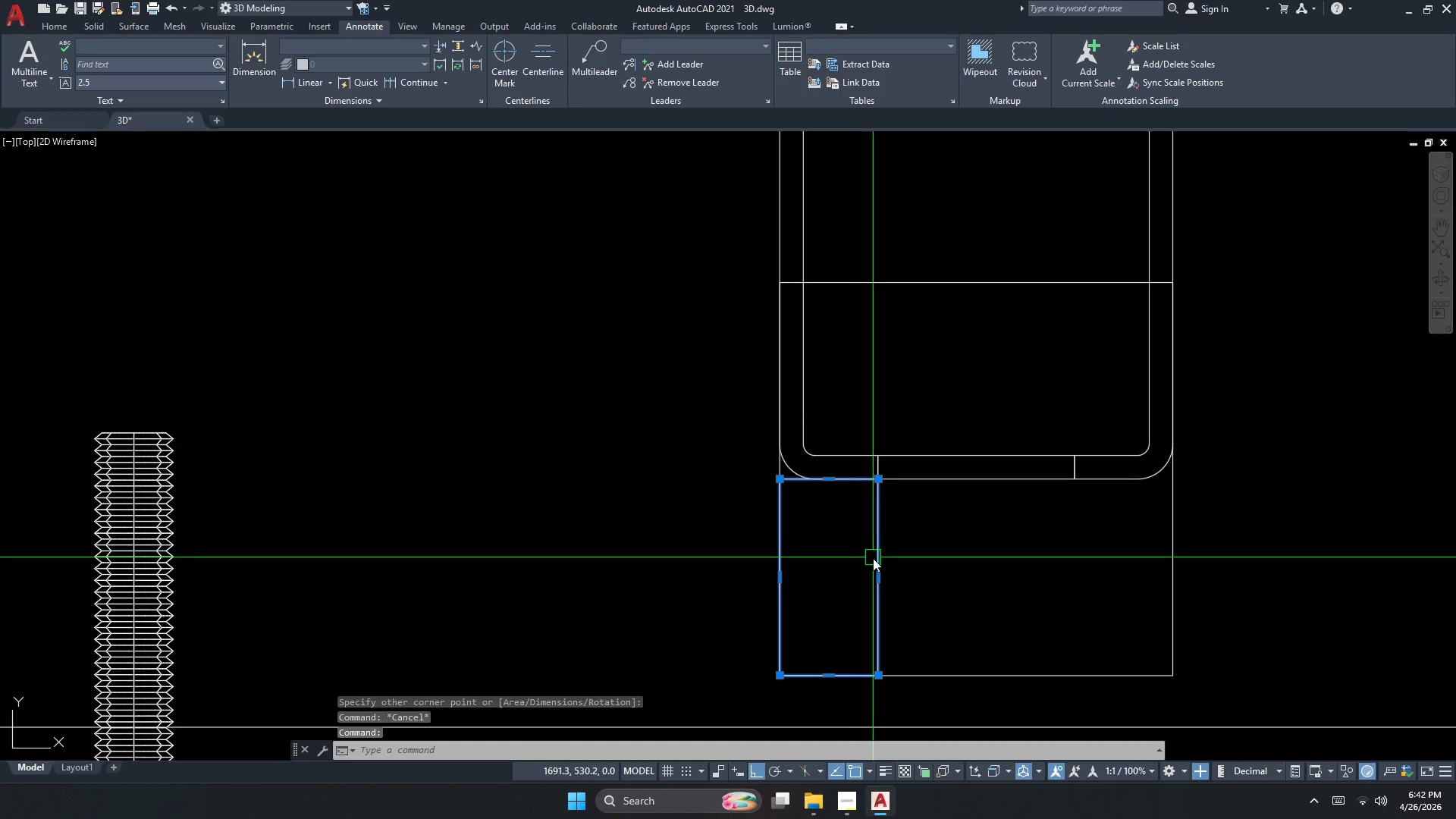 
left_click_drag(start_coordinate=[781, 682], to_coordinate=[786, 668])
 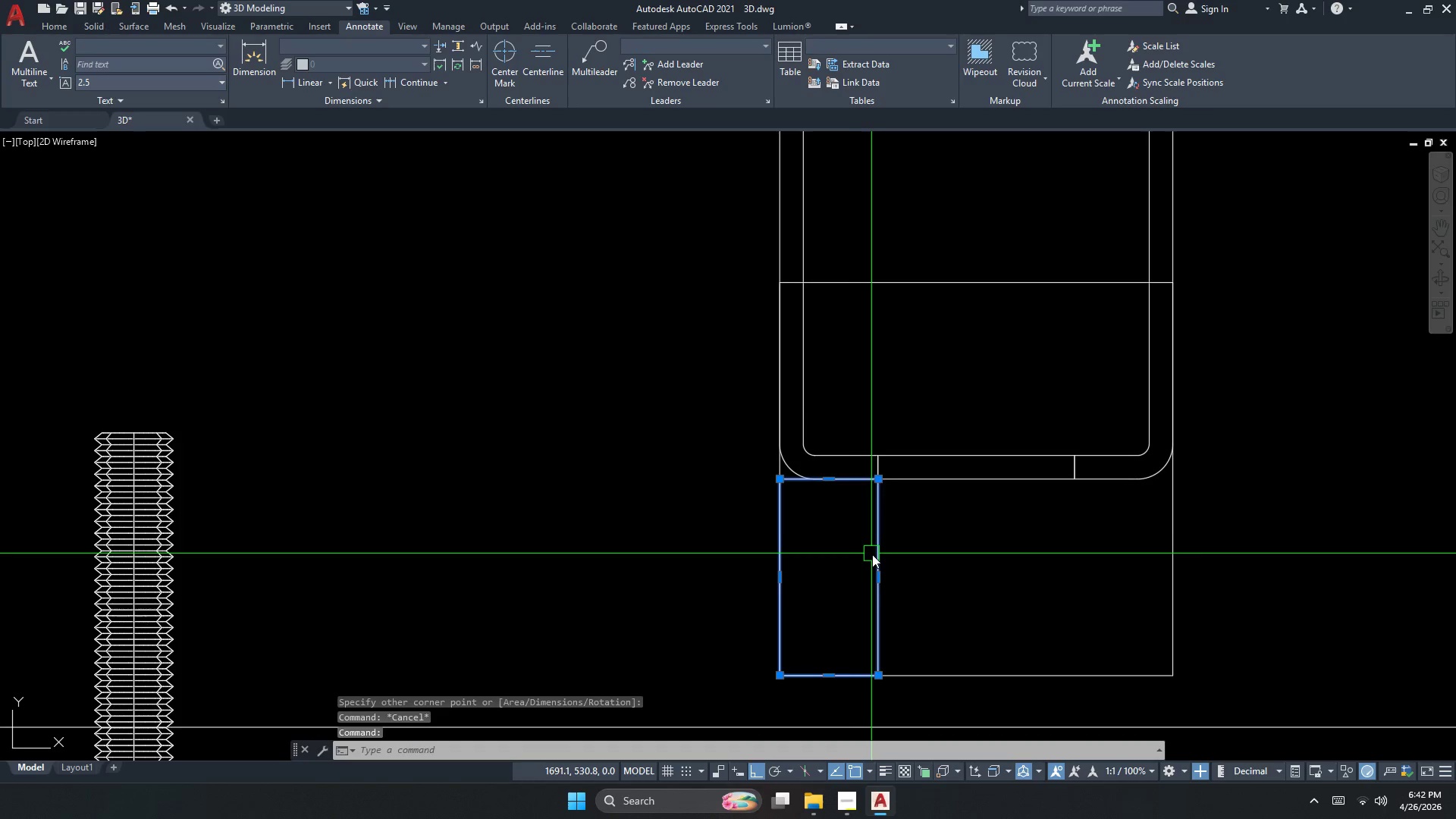 
left_click_drag(start_coordinate=[877, 576], to_coordinate=[887, 579])
 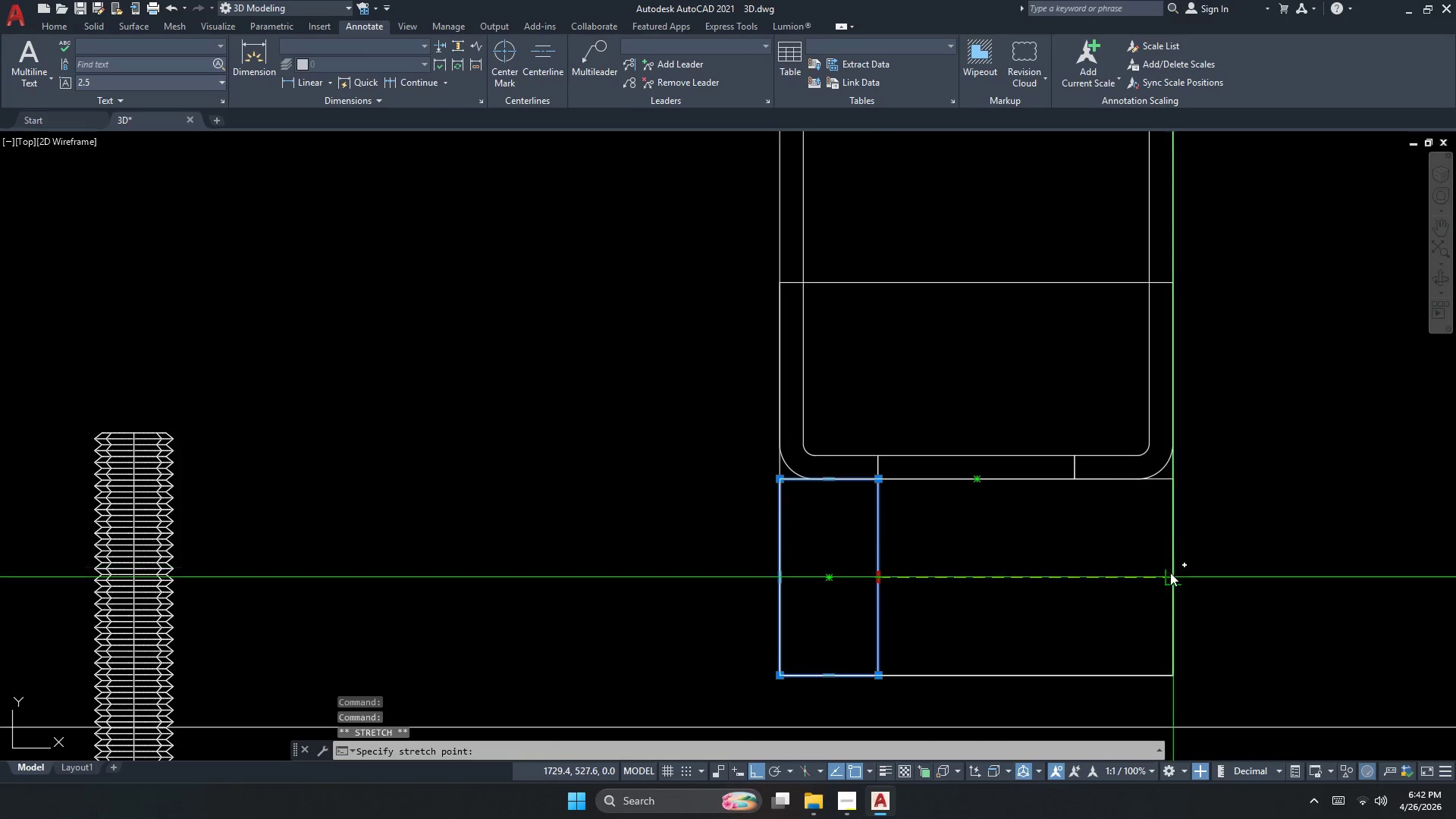 
left_click([1170, 576])
 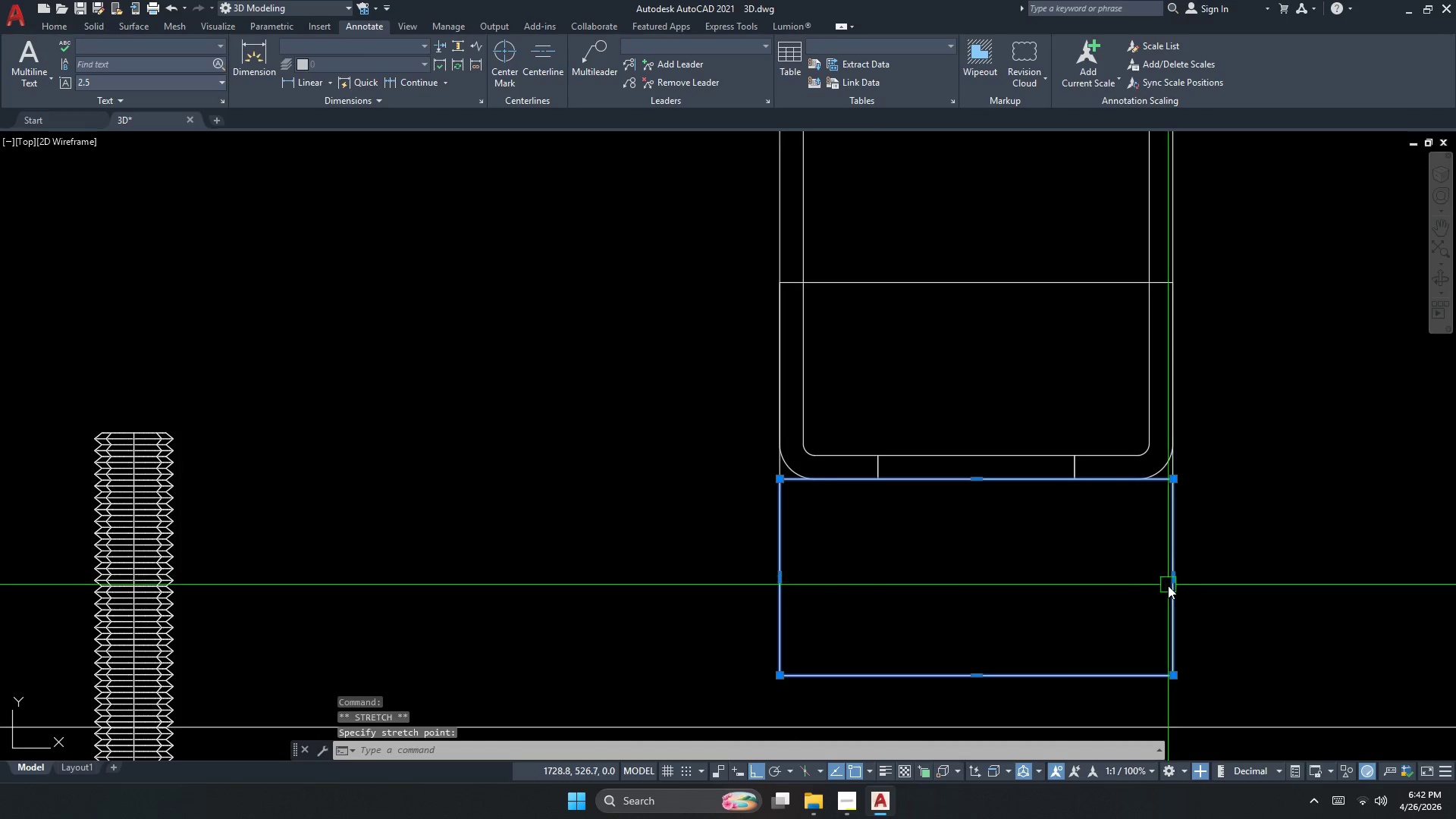 
key(Escape)
 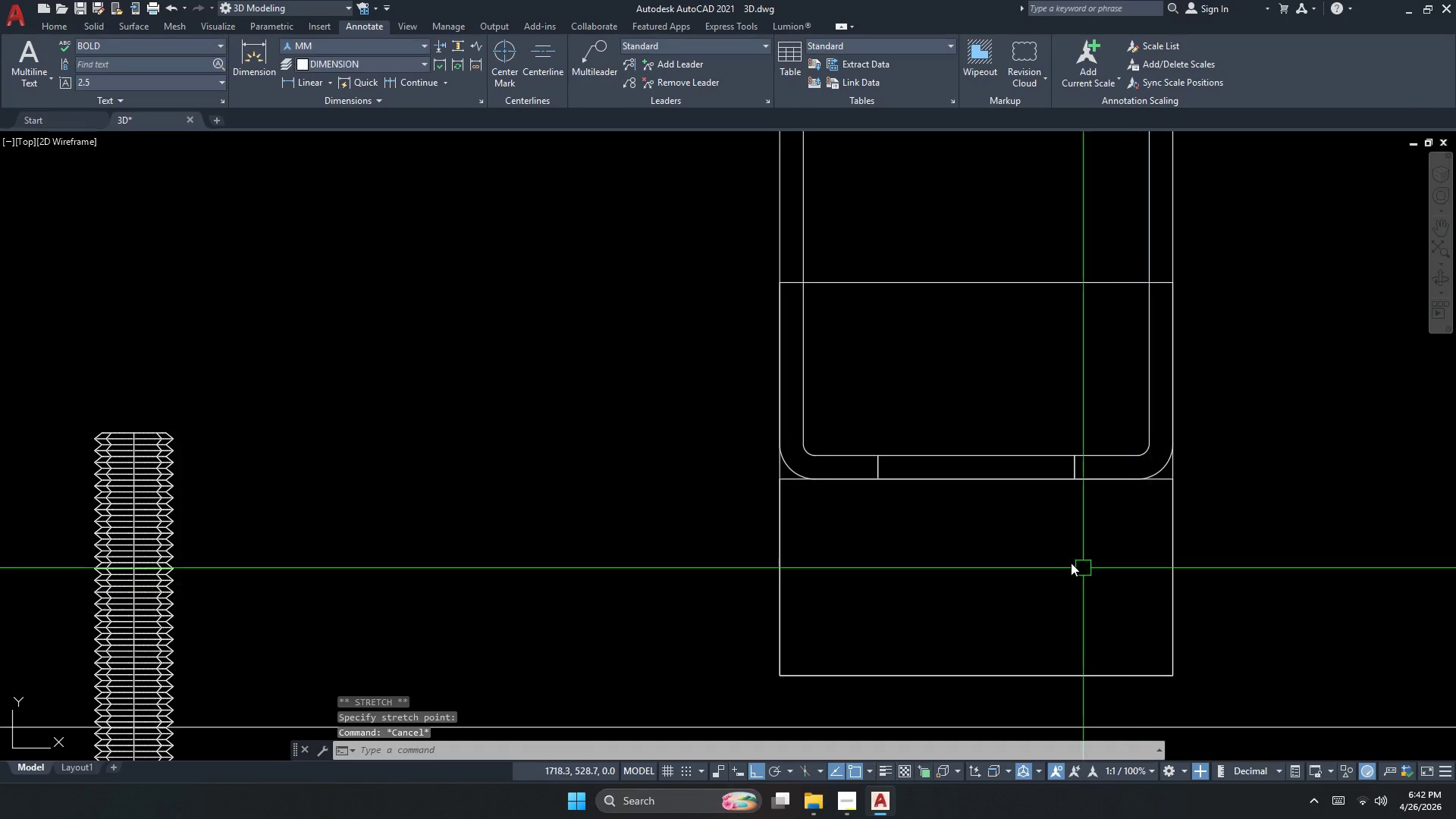 
key(Escape)
 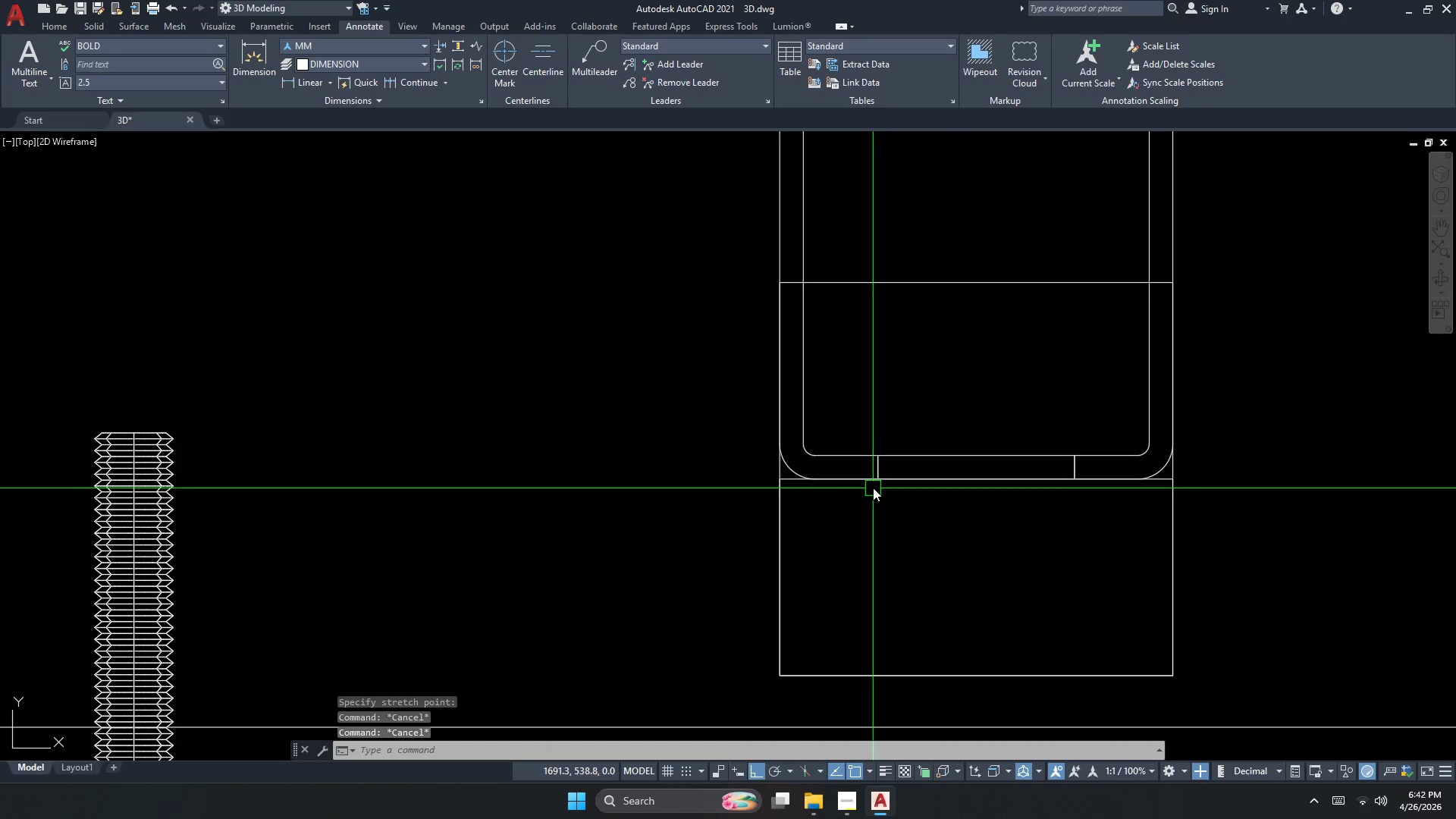 
key(Escape)
 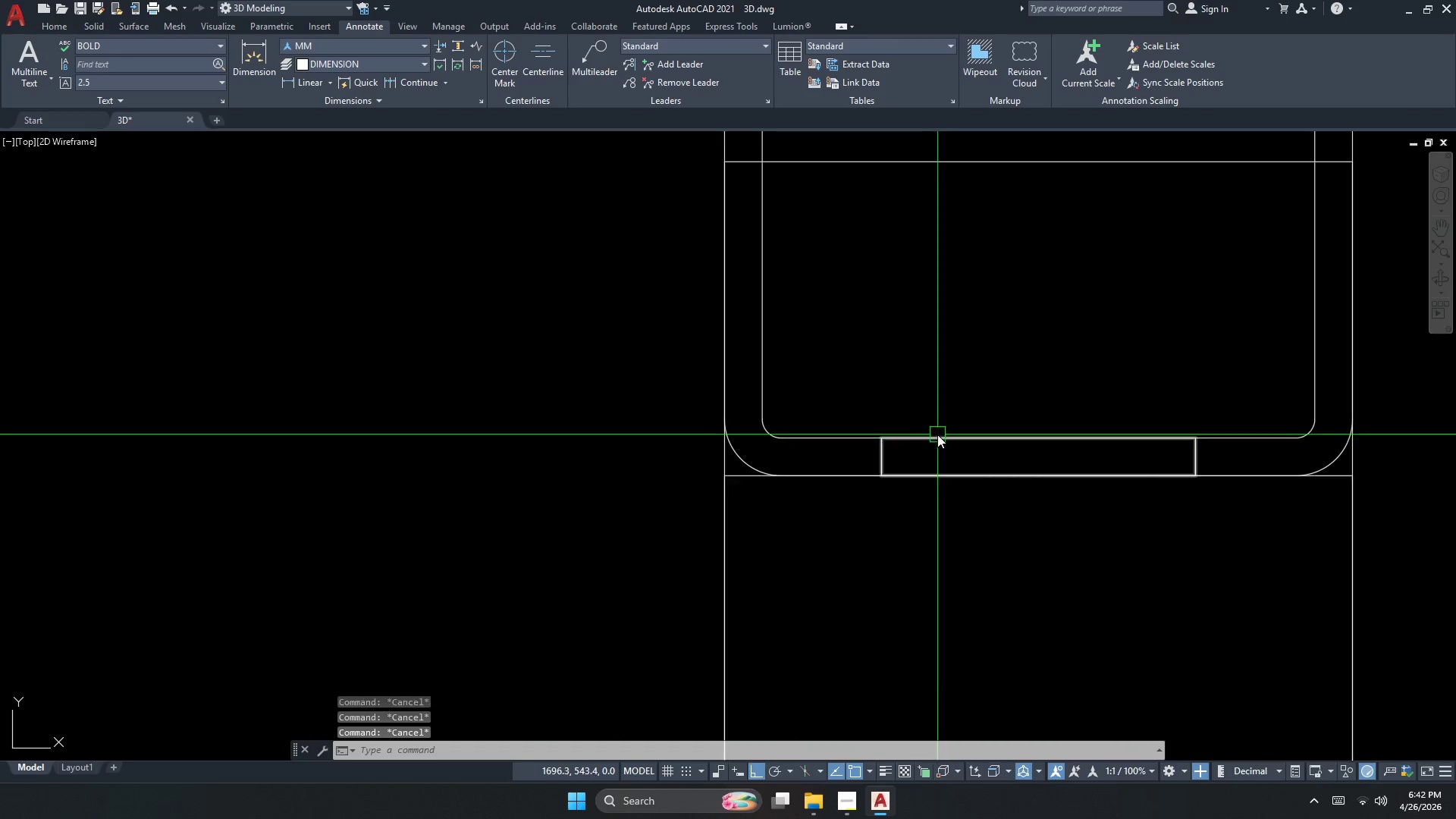 
left_click([939, 435])
 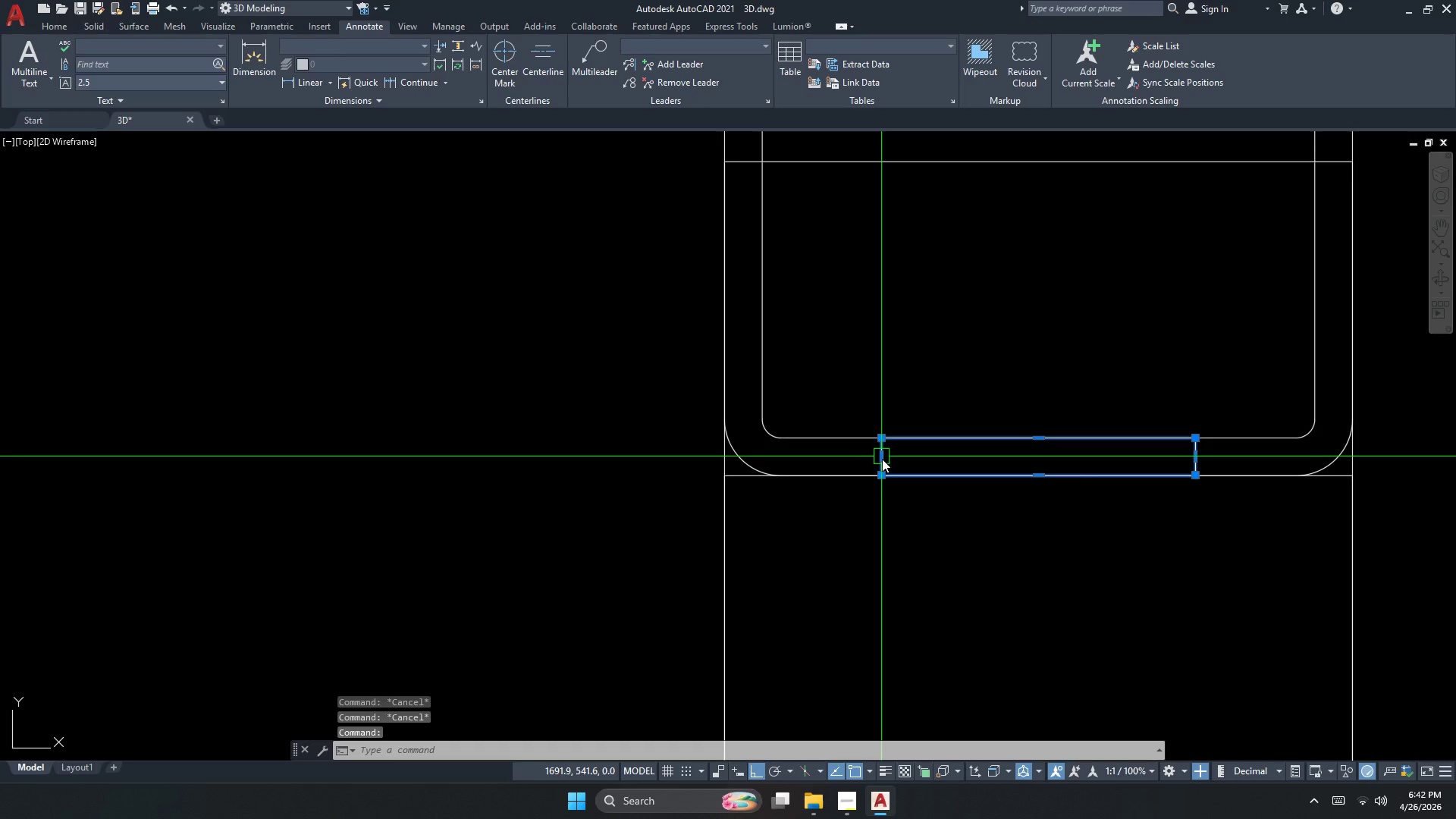 
scroll: coordinate [872, 485], scroll_direction: up, amount: 1.0
 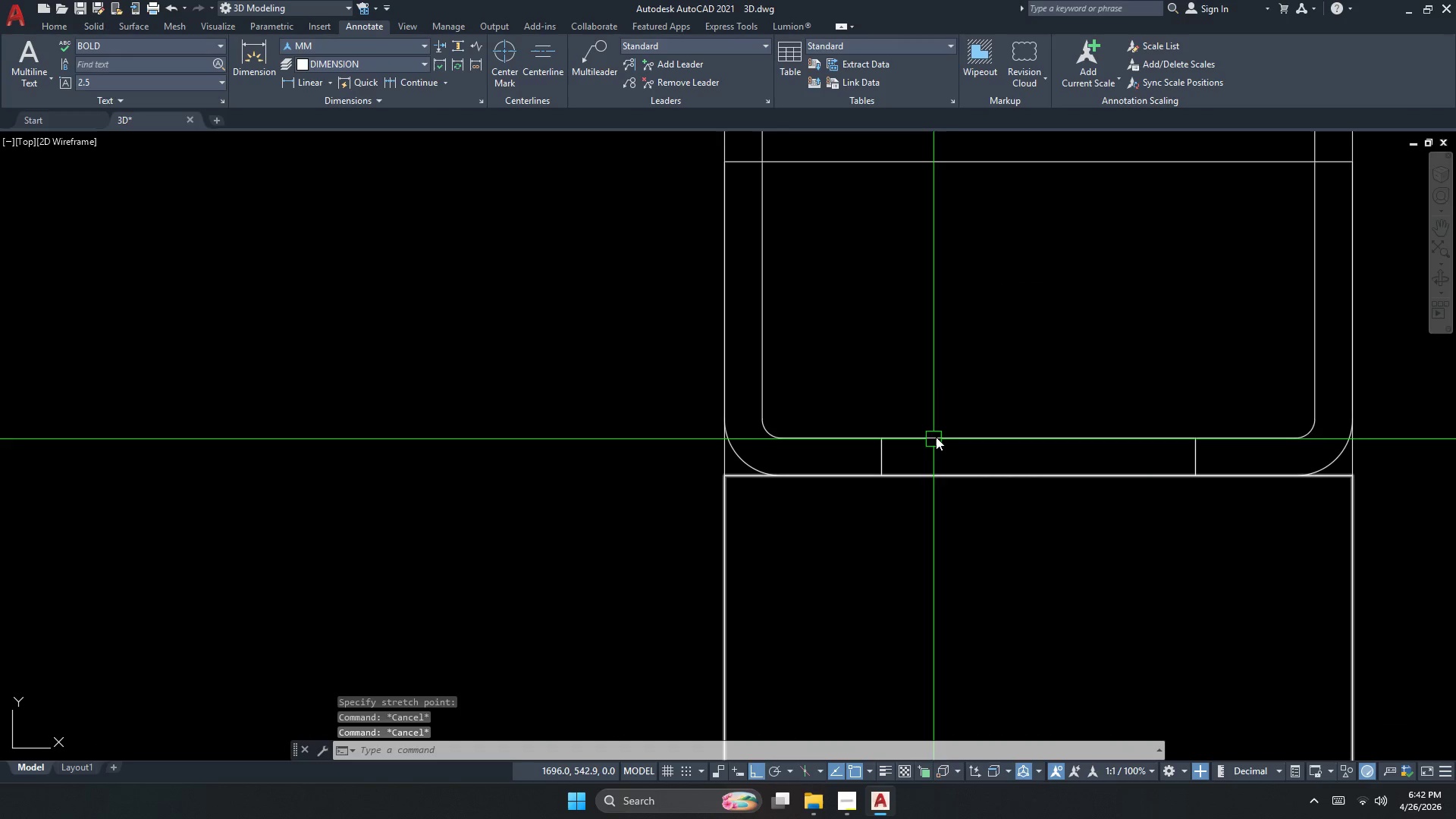 
left_click([883, 456])
 